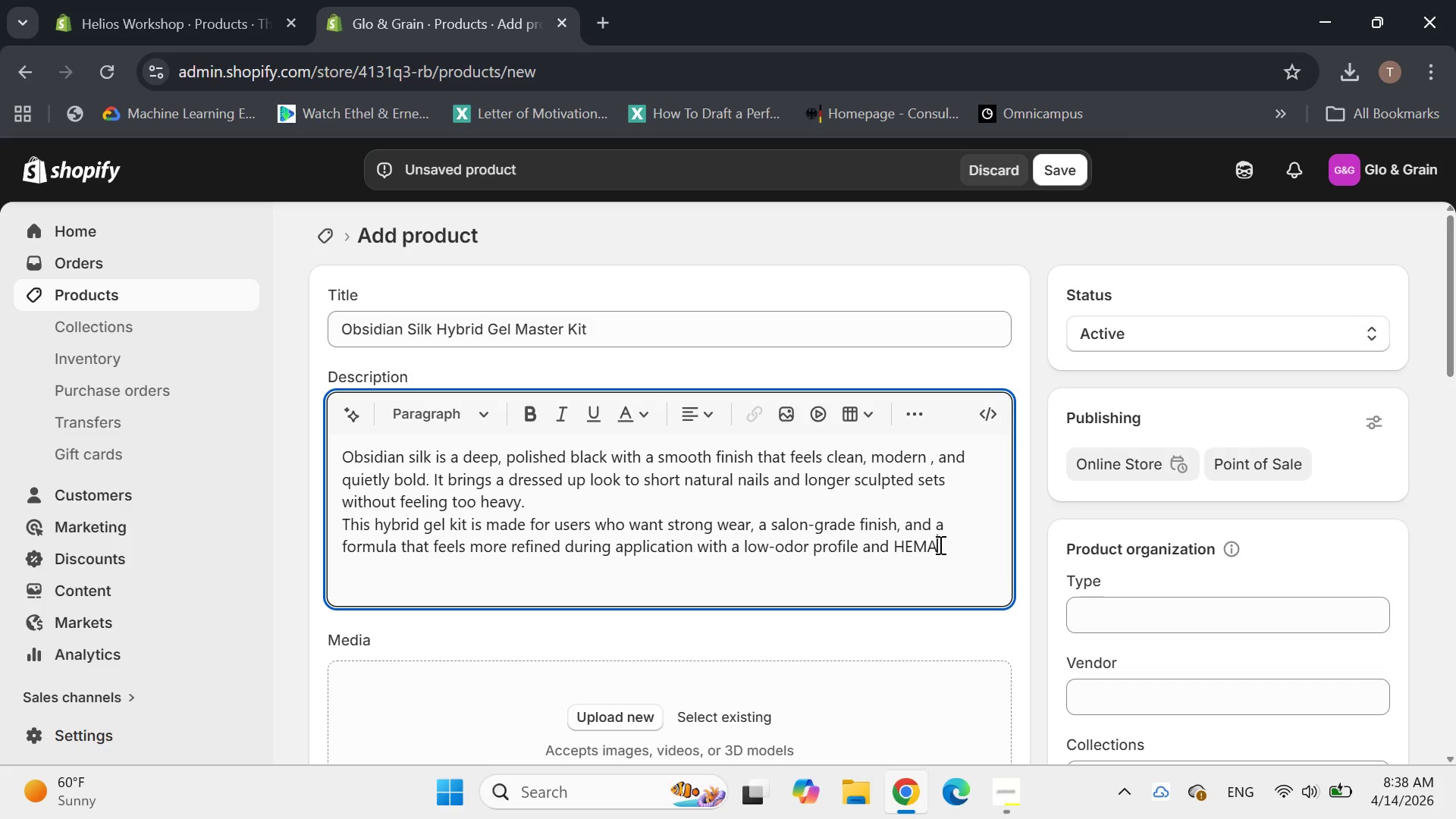 
type(-free formula, it supports a more comfortable routine for bi)
key(Backspace)
type(oth home users and working techs)
 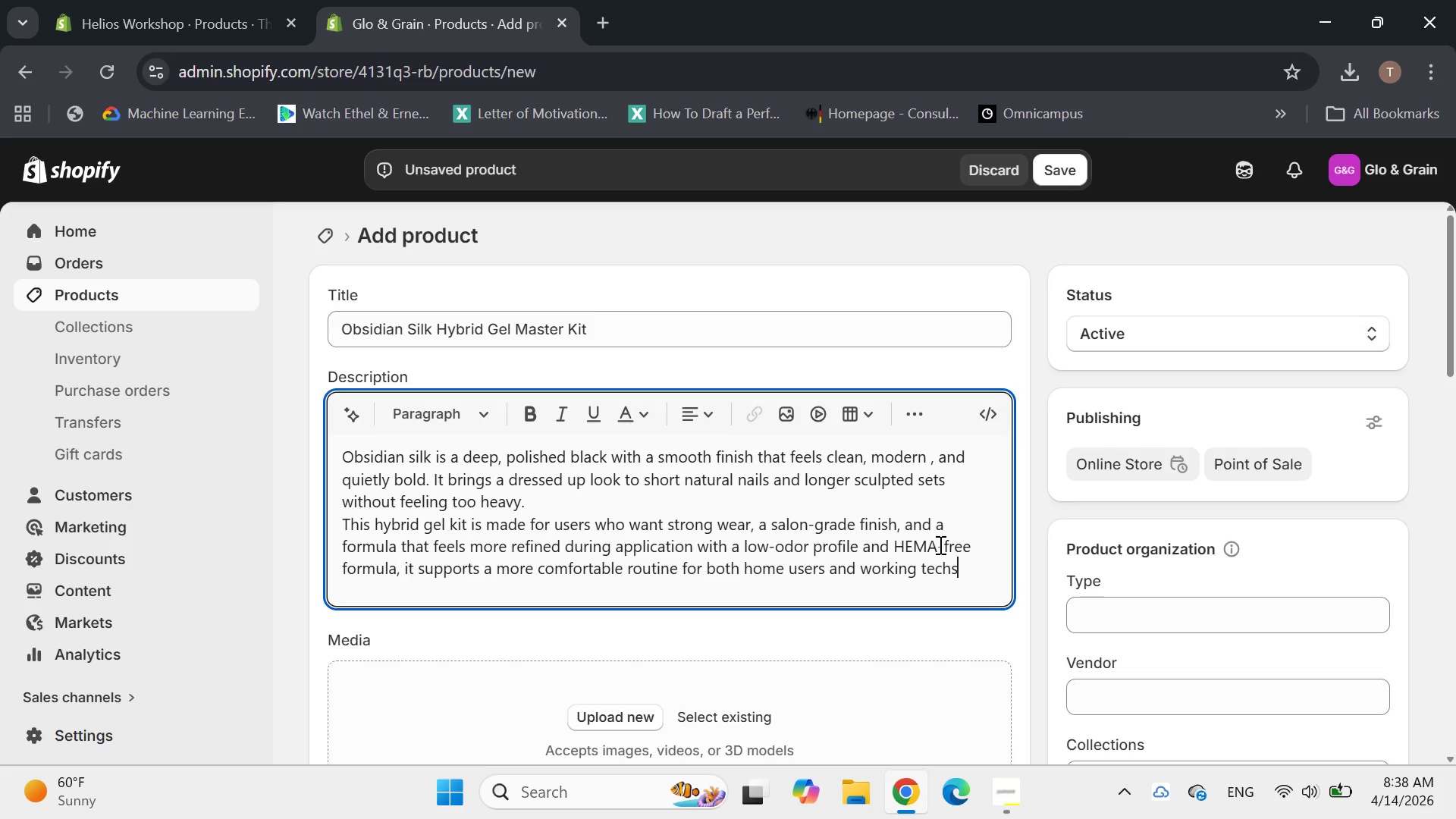 
key(Period)
 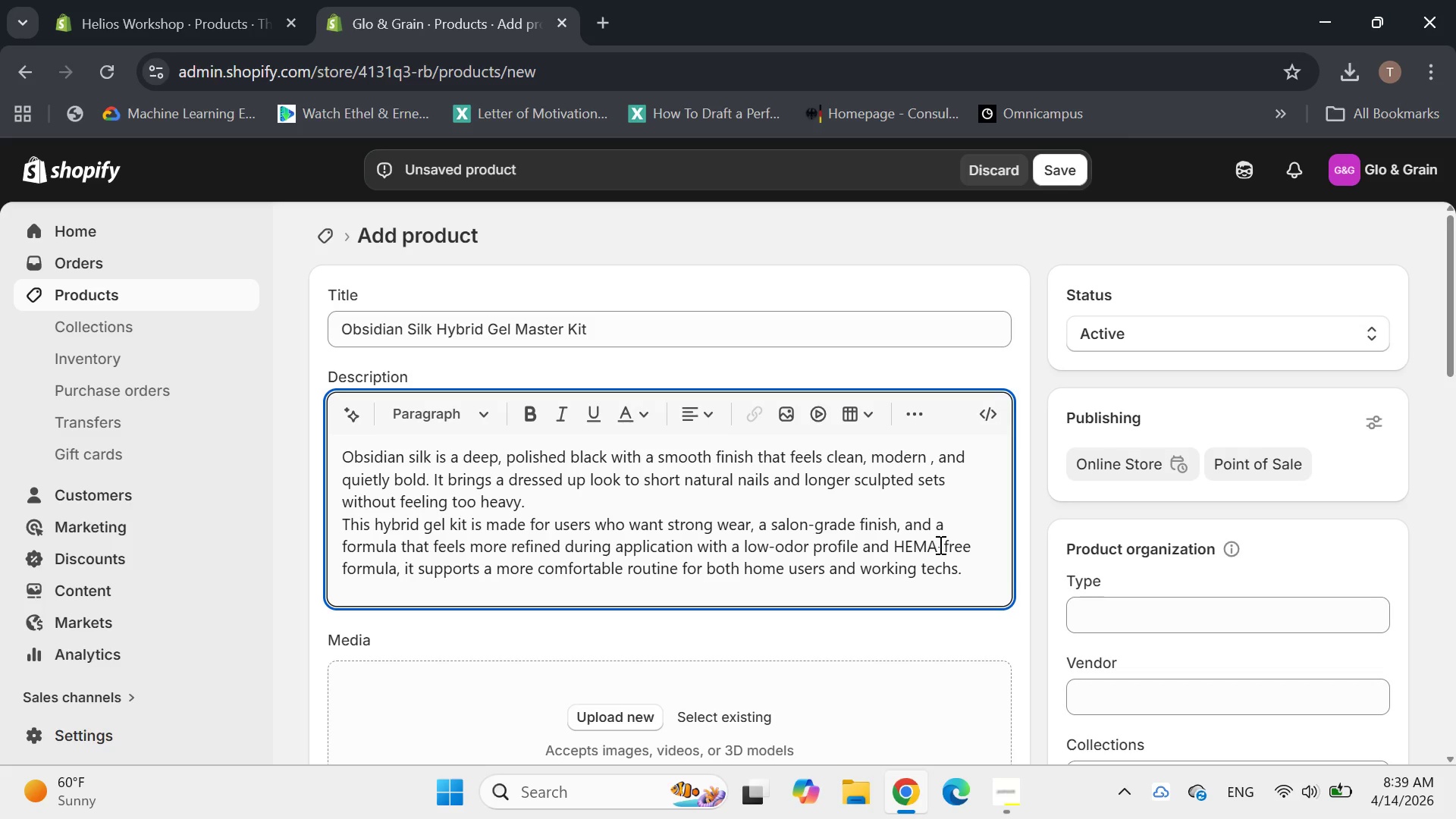 
key(Shift+Enter)
 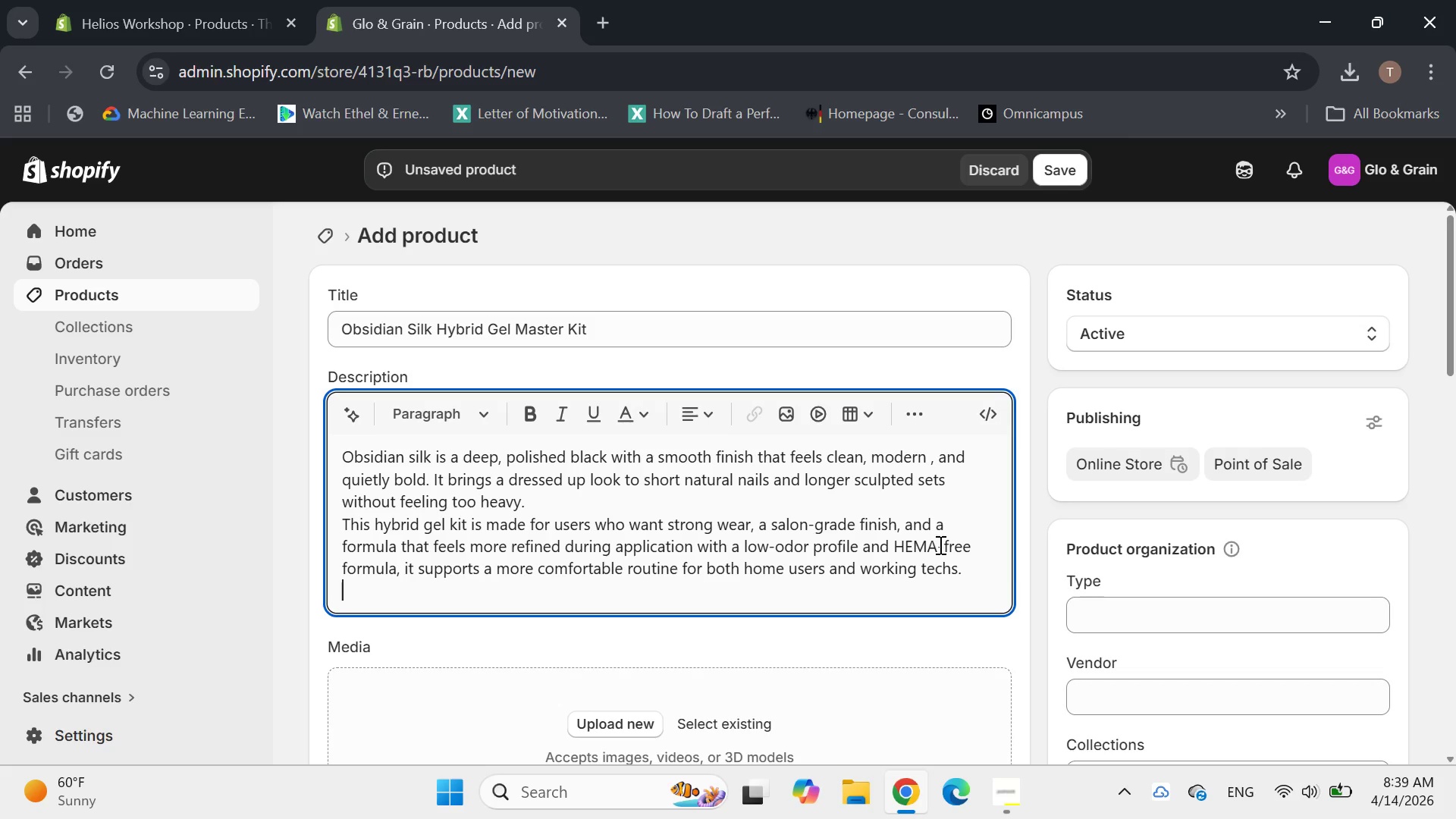 
type(Technial Apecs)
key(Backspace)
key(Backspace)
key(Backspace)
key(Backspace)
key(Backspace)
type(Specs)
 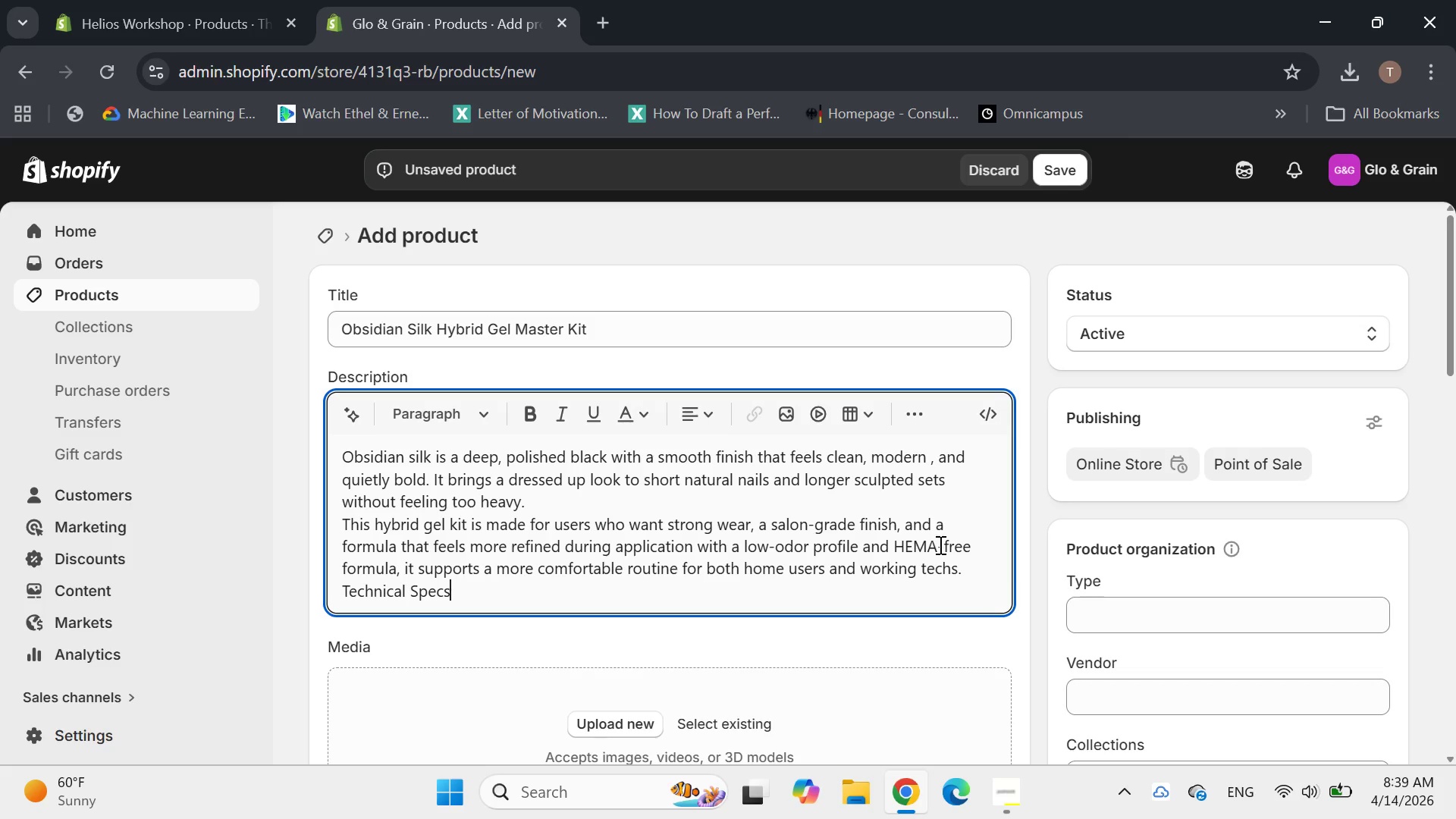 
left_click_drag(start_coordinate=[463, 587], to_coordinate=[328, 598])
 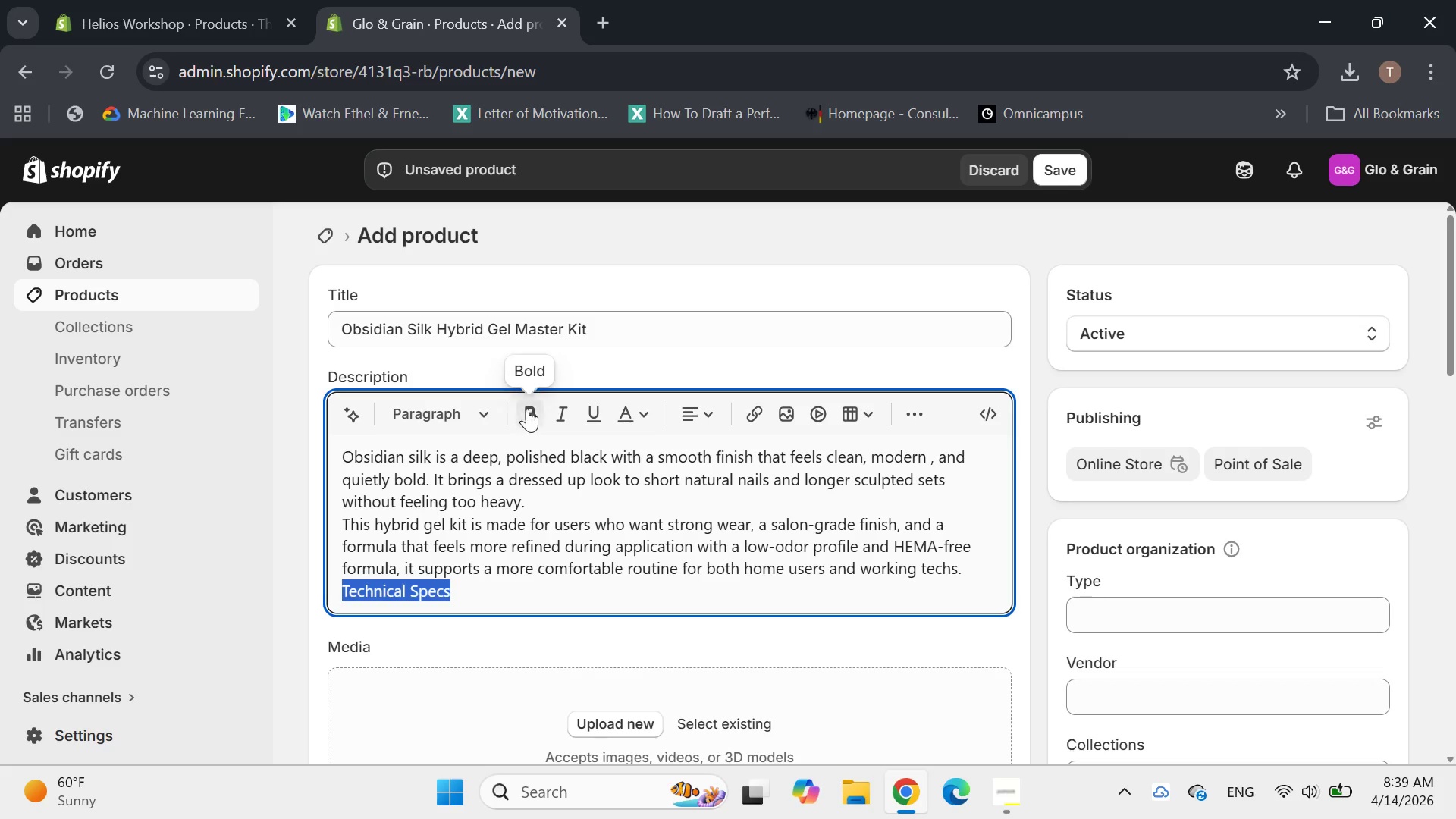 
left_click([529, 409])
 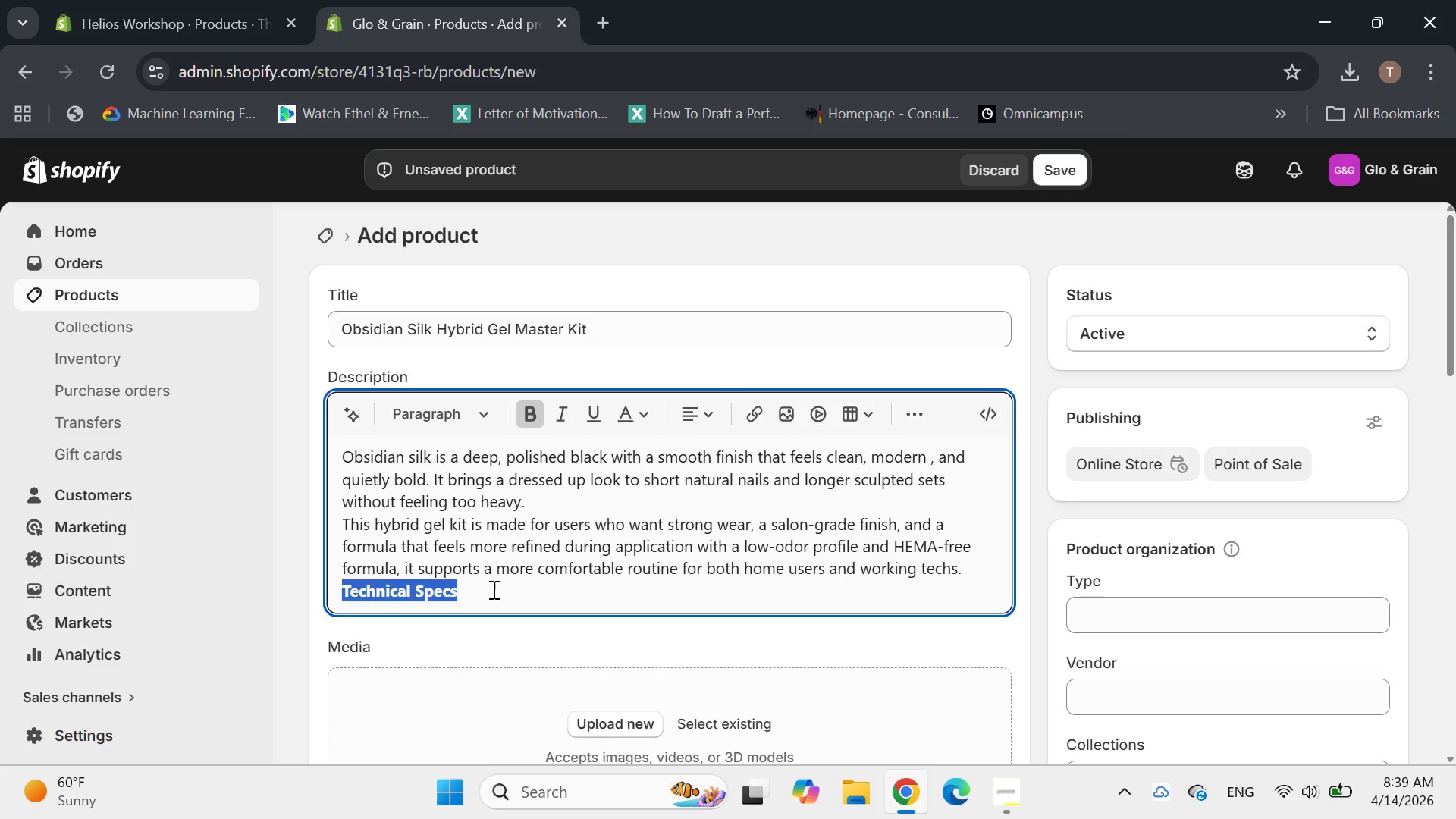 
left_click([487, 594])
 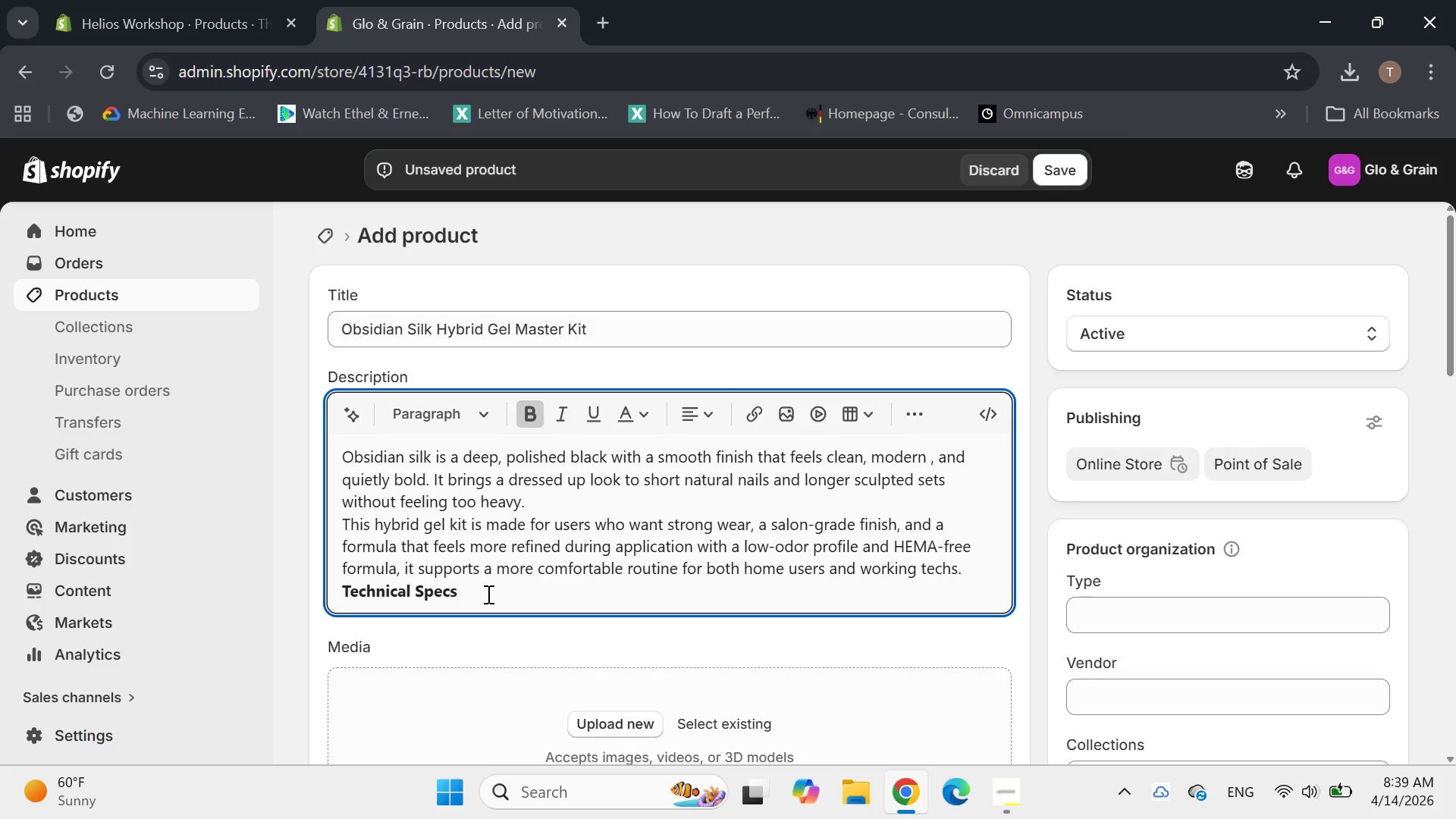 
key(Enter)
 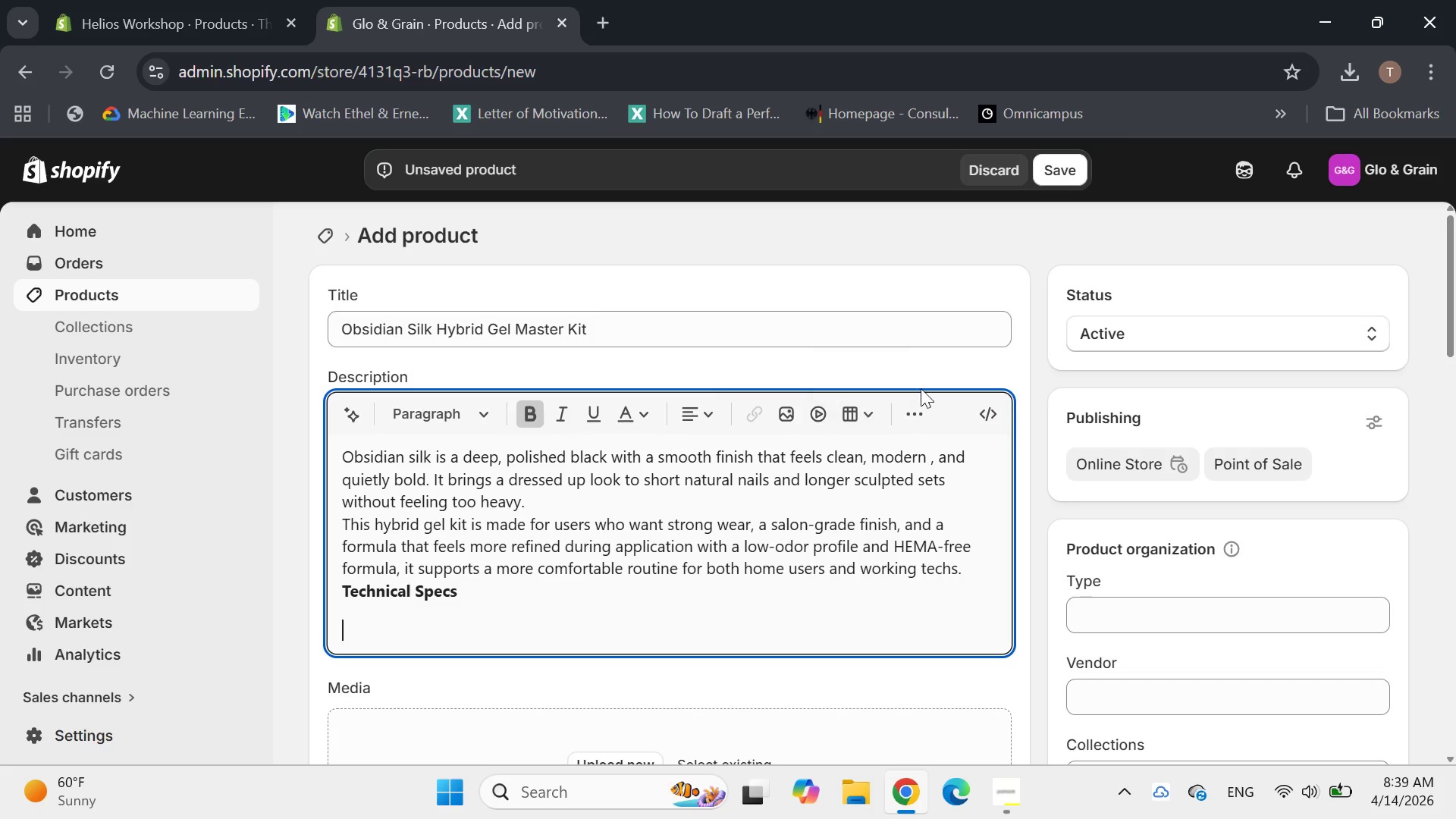 
left_click([918, 406])
 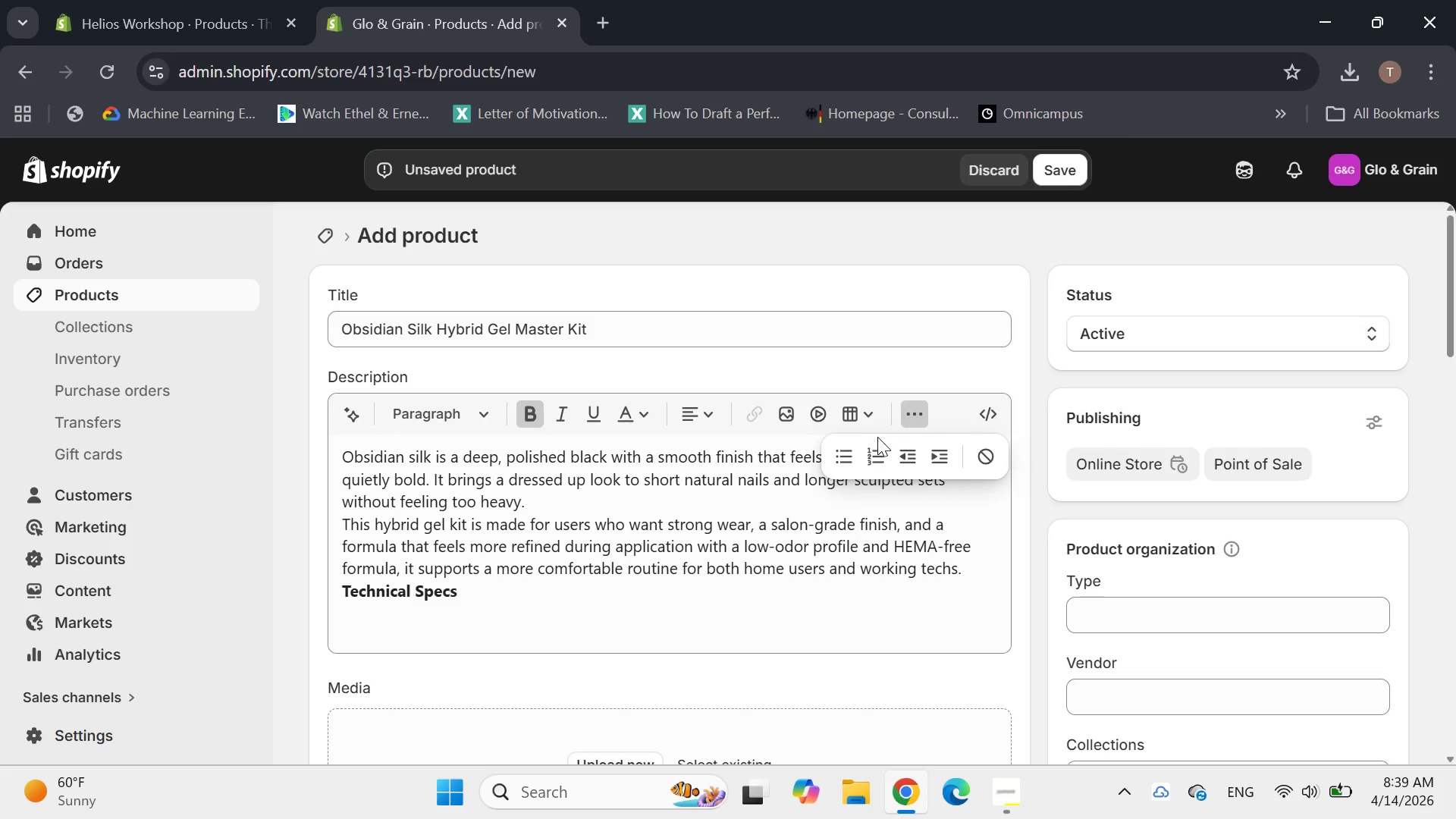 
left_click([843, 452])
 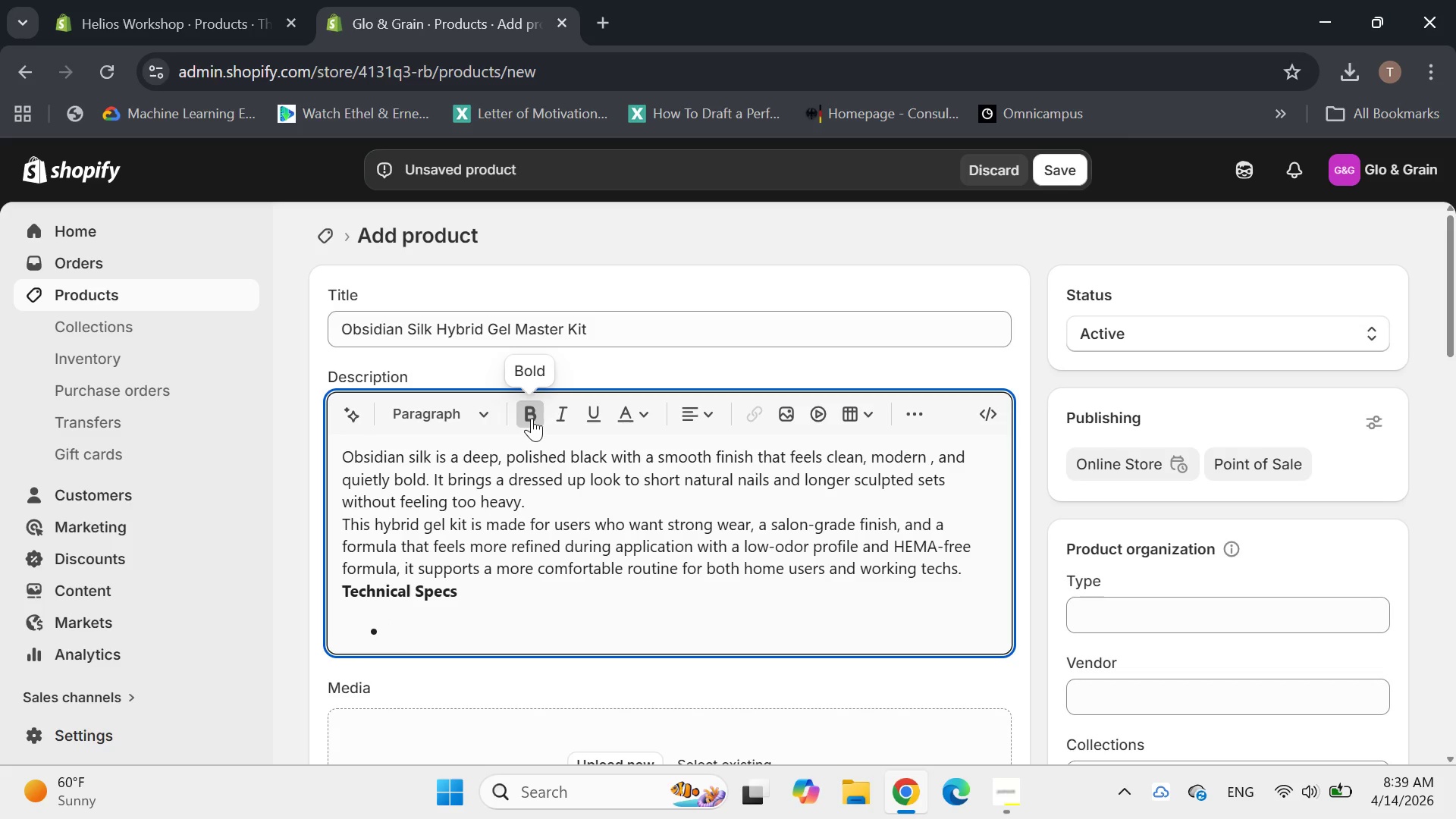 
left_click([531, 414])
 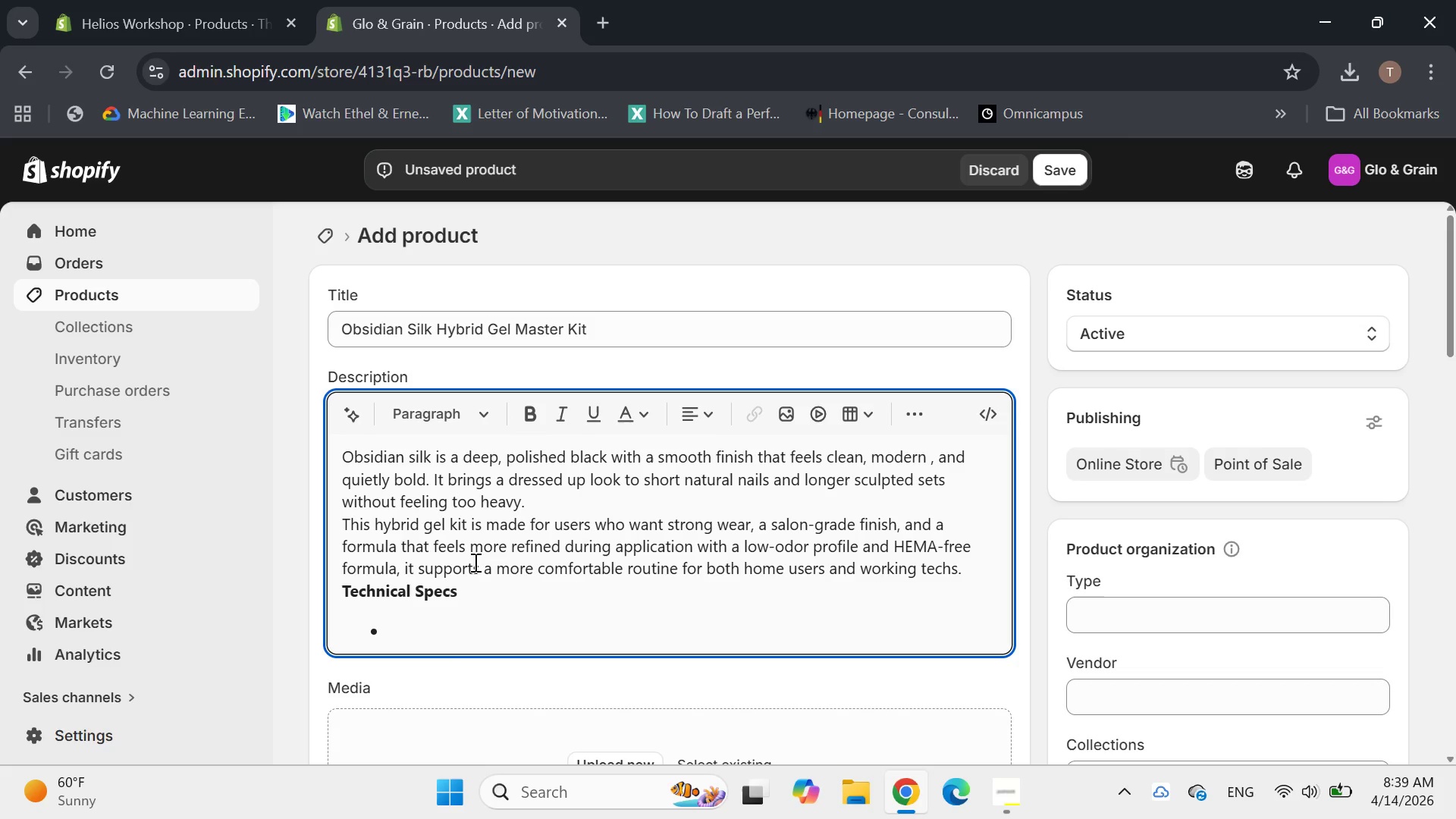 
type(Curring tim)
key(Backspace)
key(Backspace)
key(Backspace)
key(Backspace)
key(Backspace)
key(Backspace)
key(Backspace)
key(Backspace)
type(ing time: )
 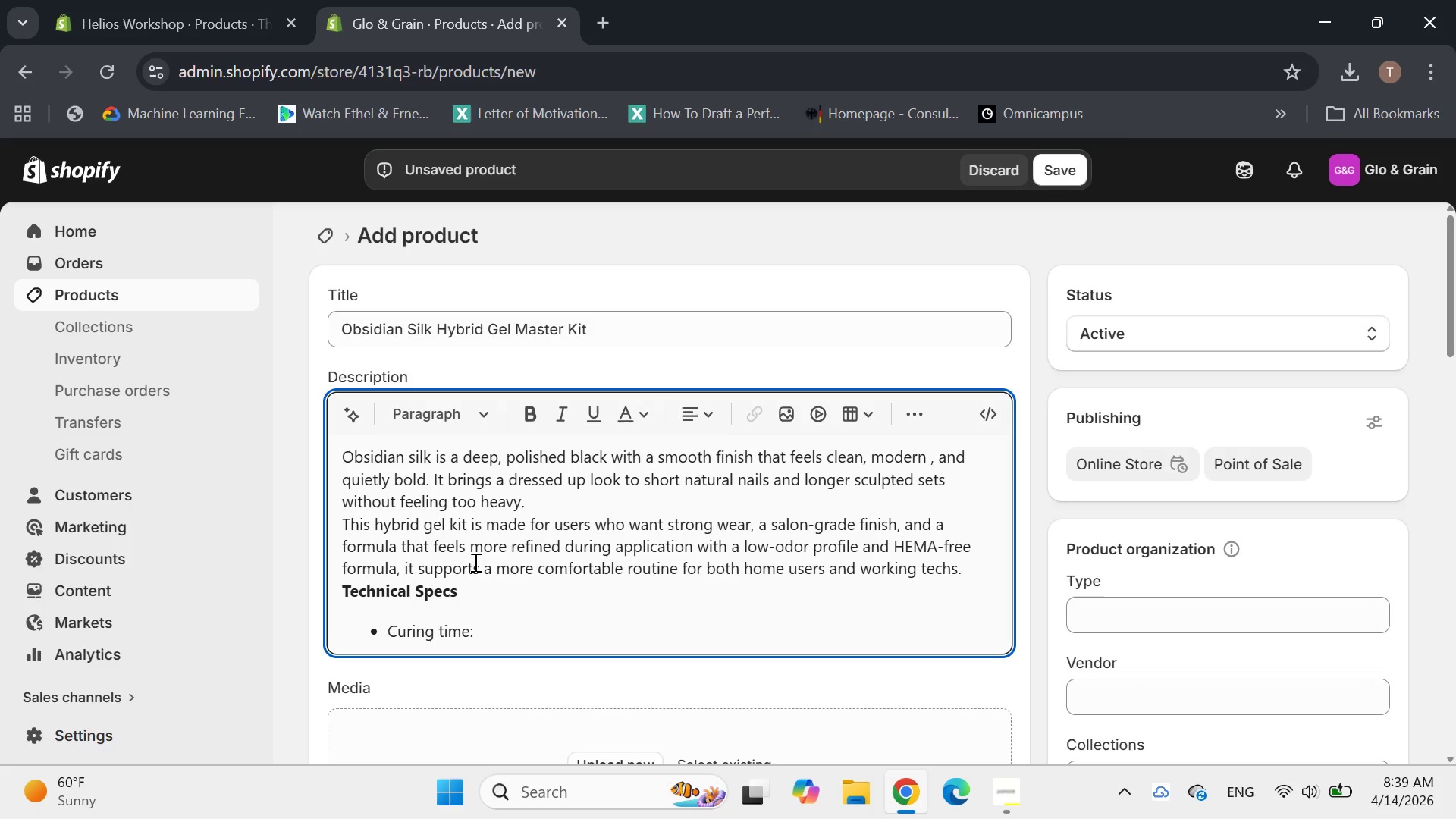 
type(60 seconds LED/90 seconds UV)
 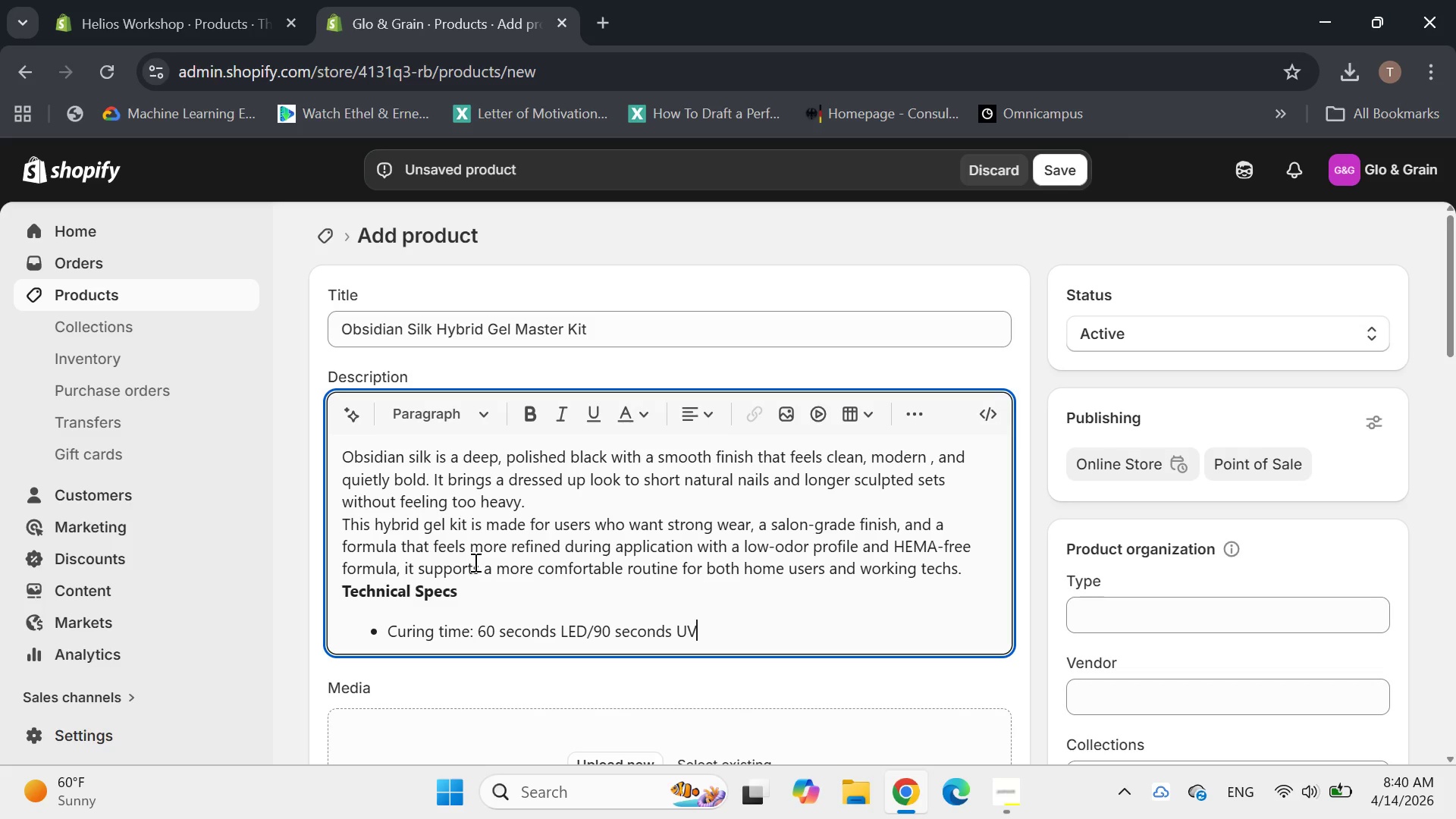 
key(Shift+Enter)
 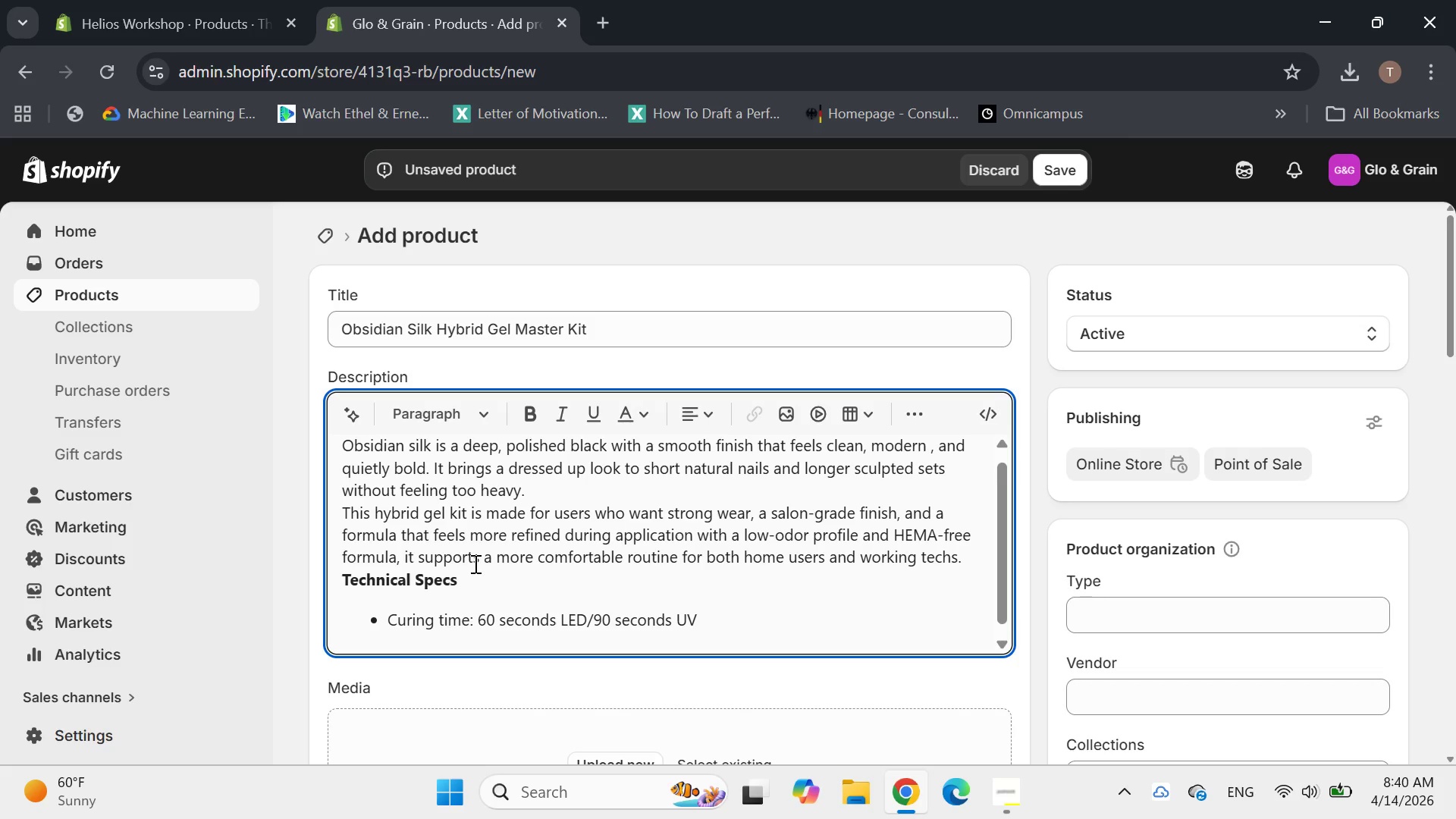 
key(Backspace)
 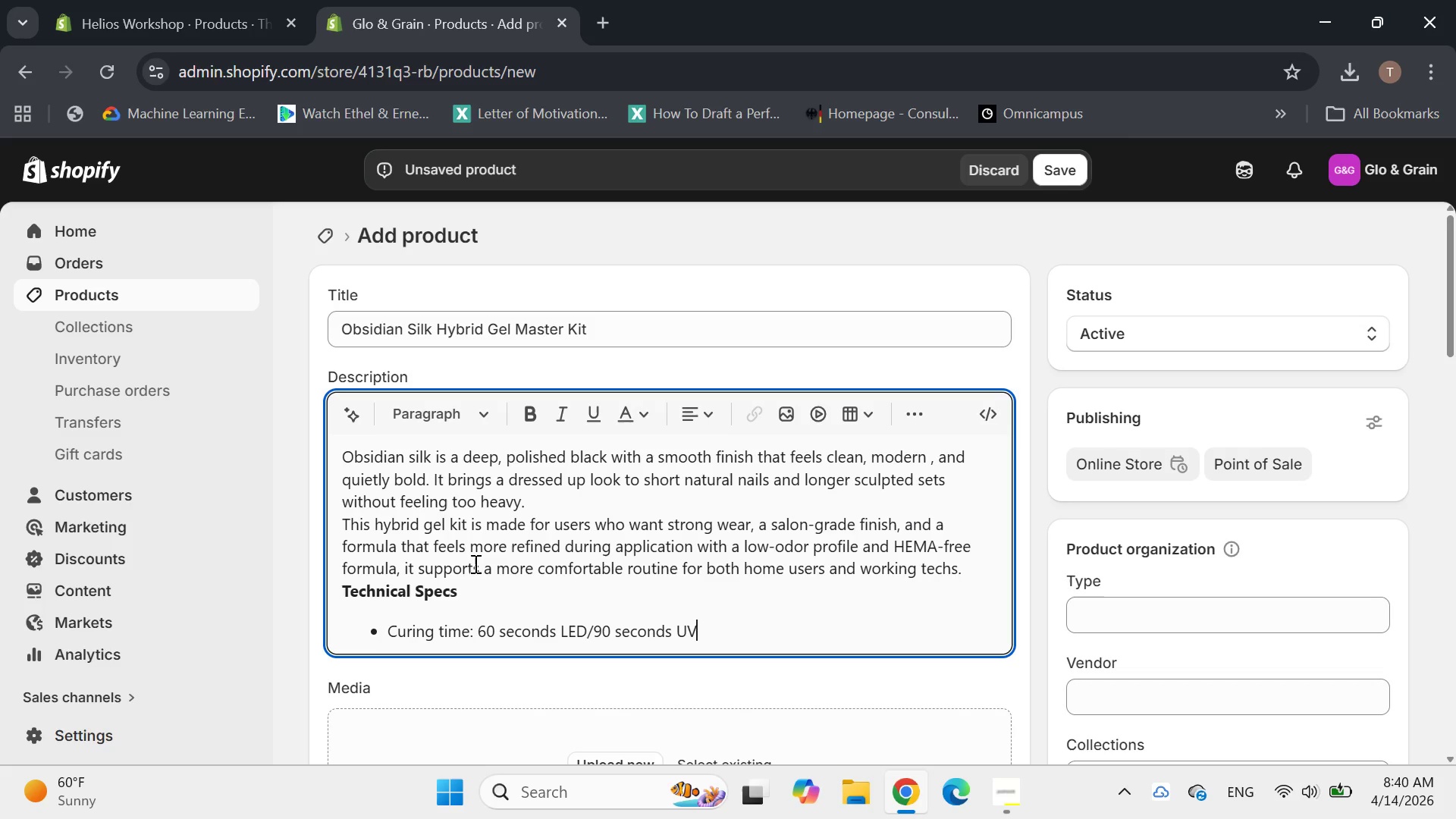 
key(Enter)
 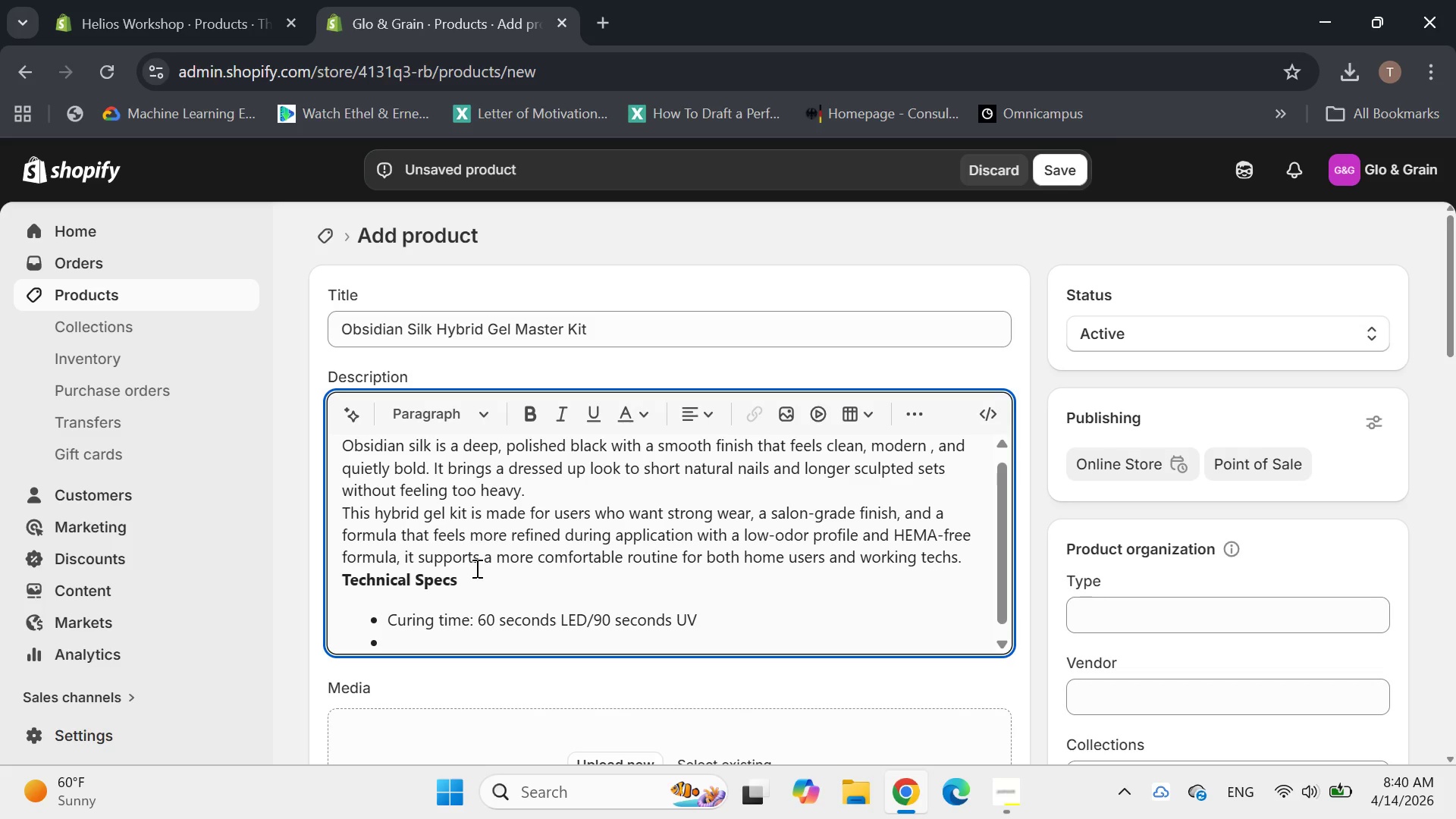 
type(Viscosit)
key(Backspace)
type(y)
key(Backspace)
type(ty : Medium )
 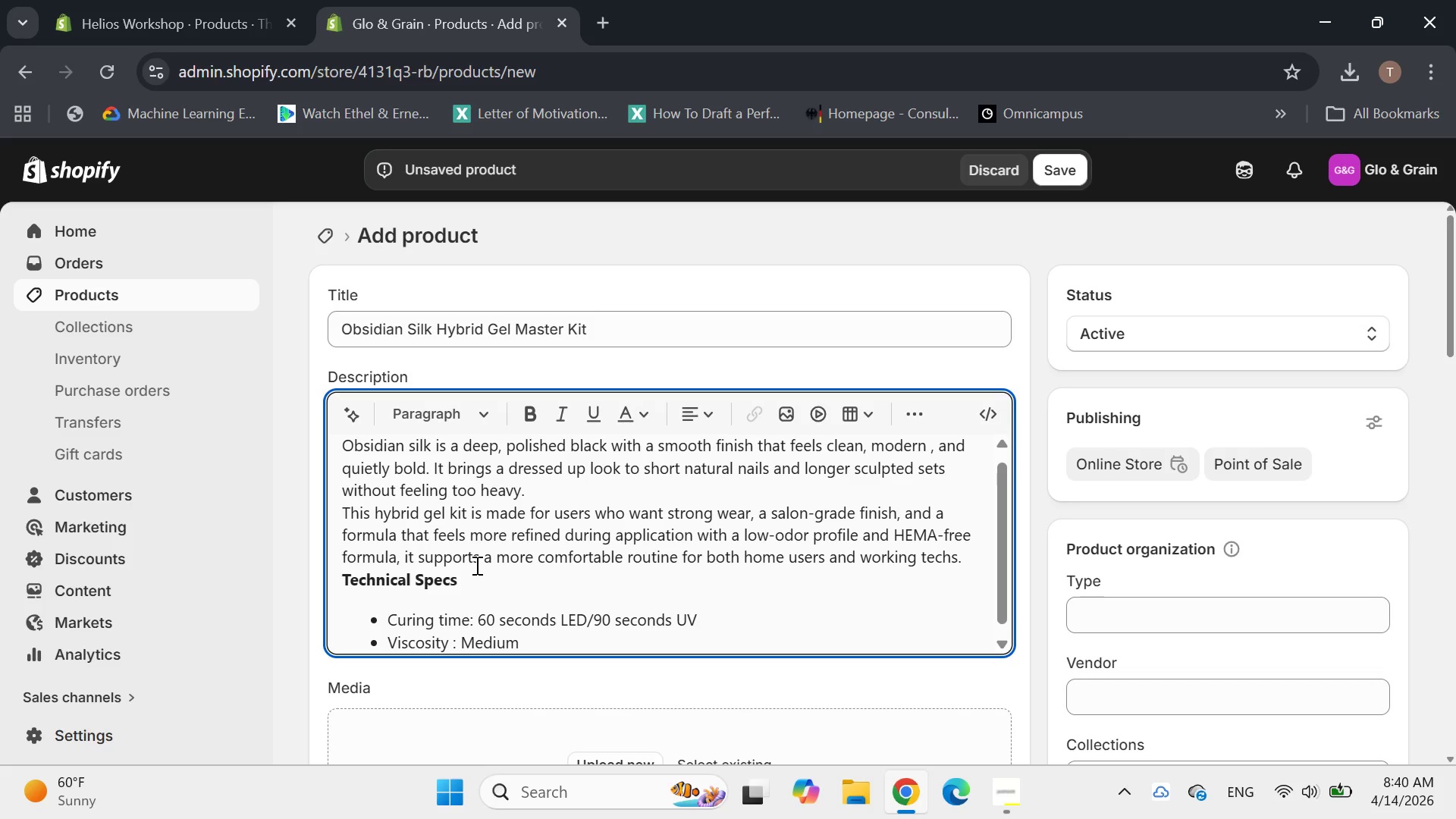 
key(Enter)
 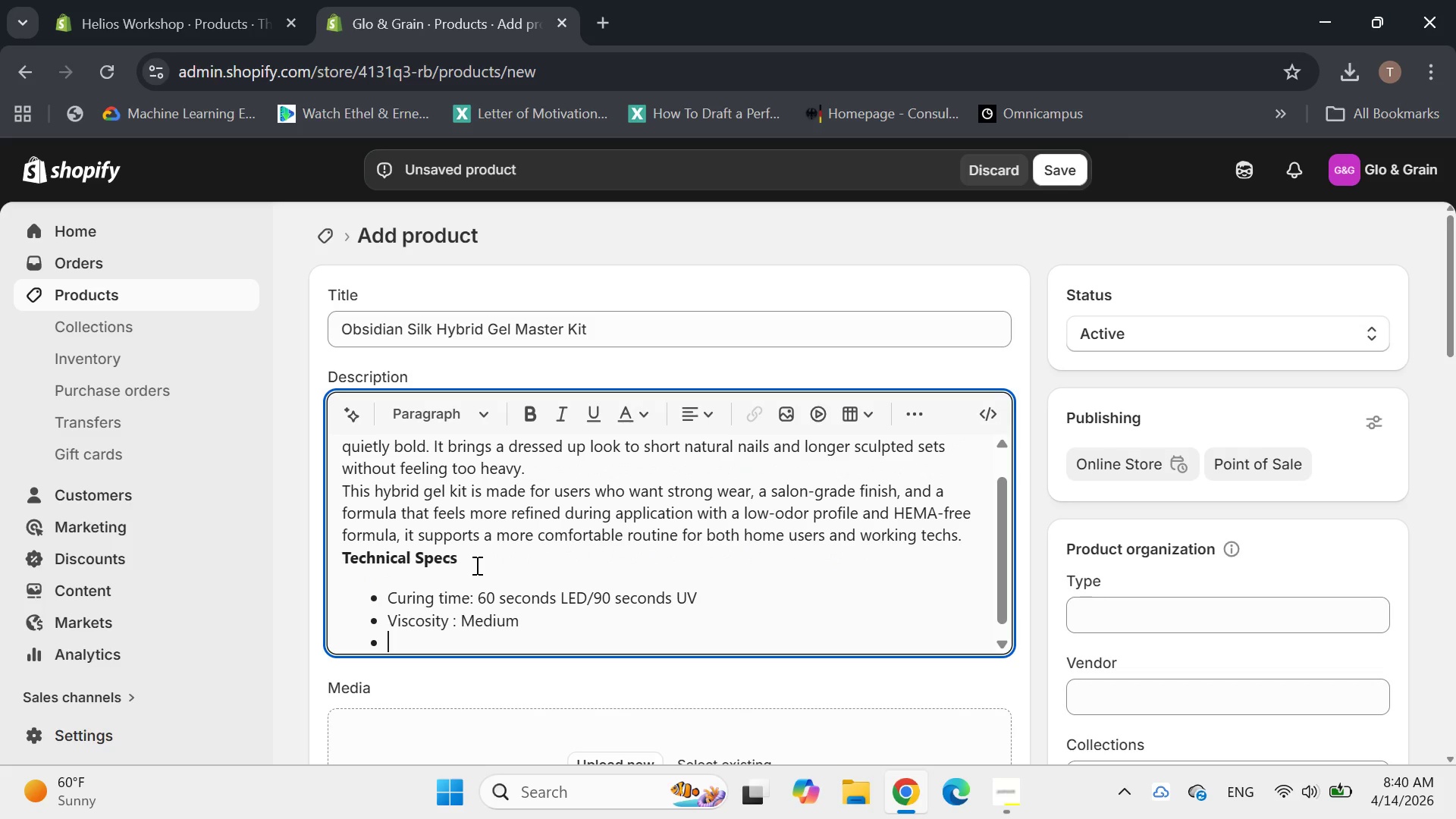 
type(Formula: HEMA-free)
 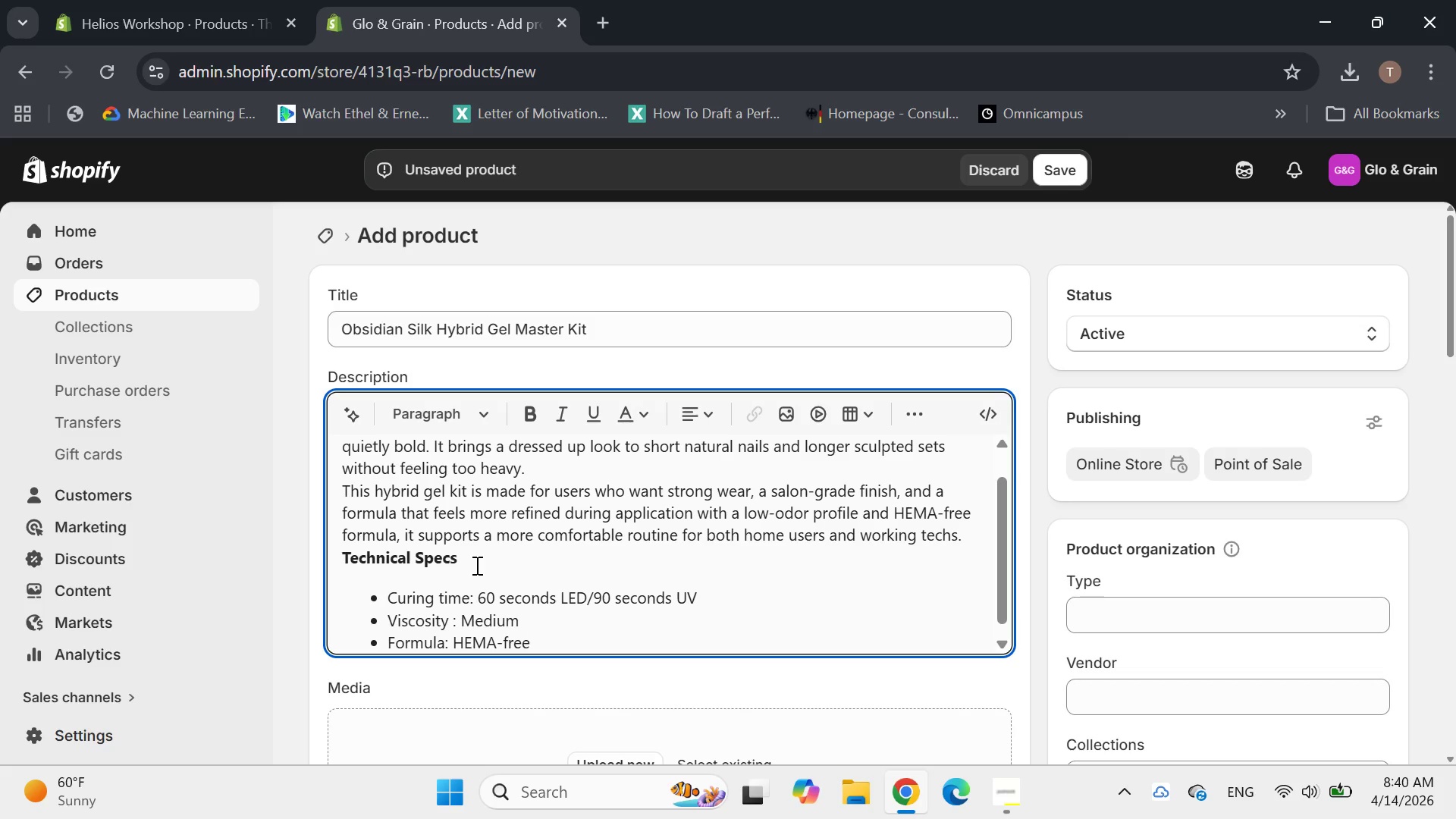 
key(Enter)
 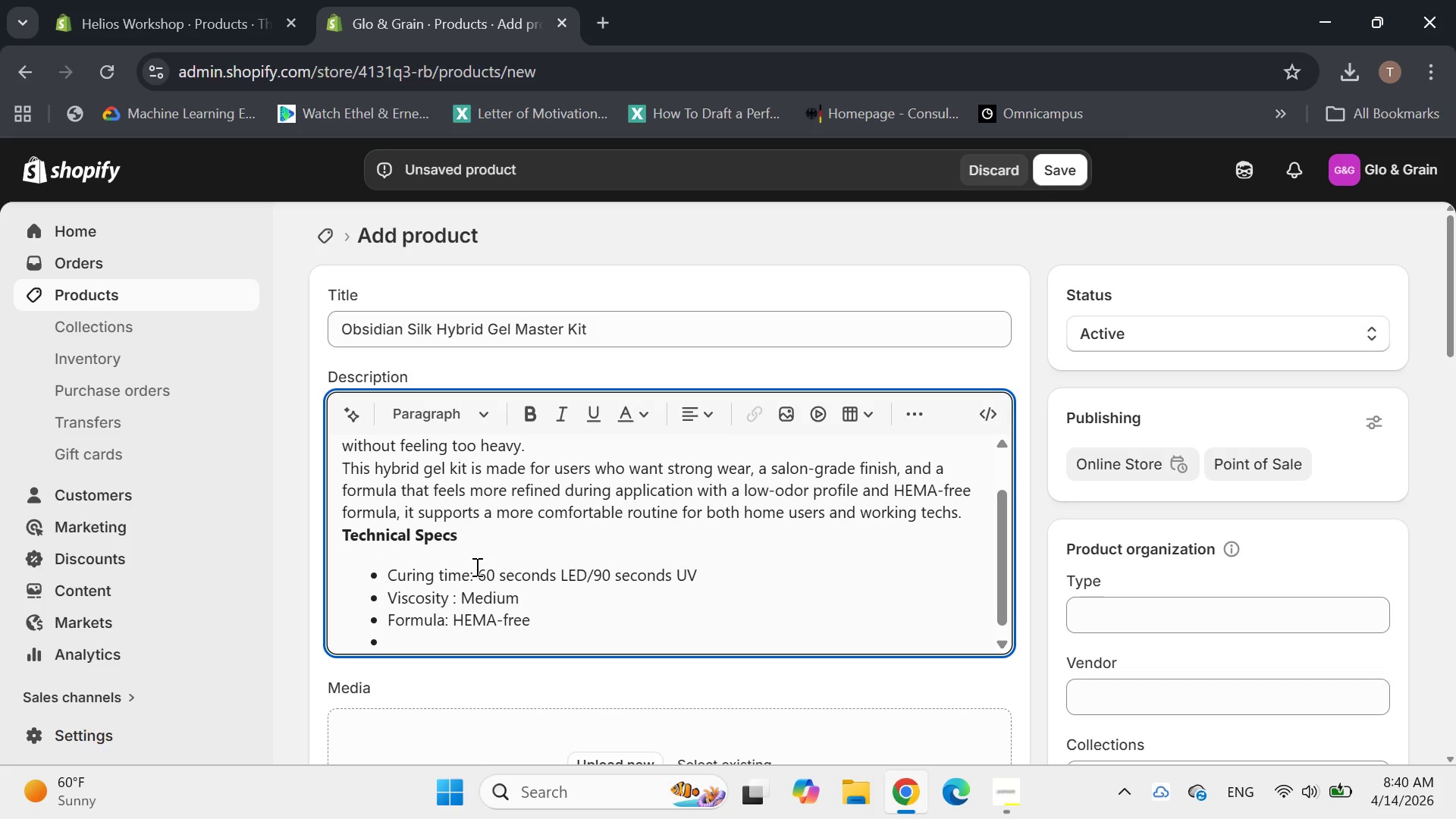 
type(Ode)
key(Backspace)
type(or-)
key(Backspace)
type( level : k)
key(Backspace)
type(Low)
 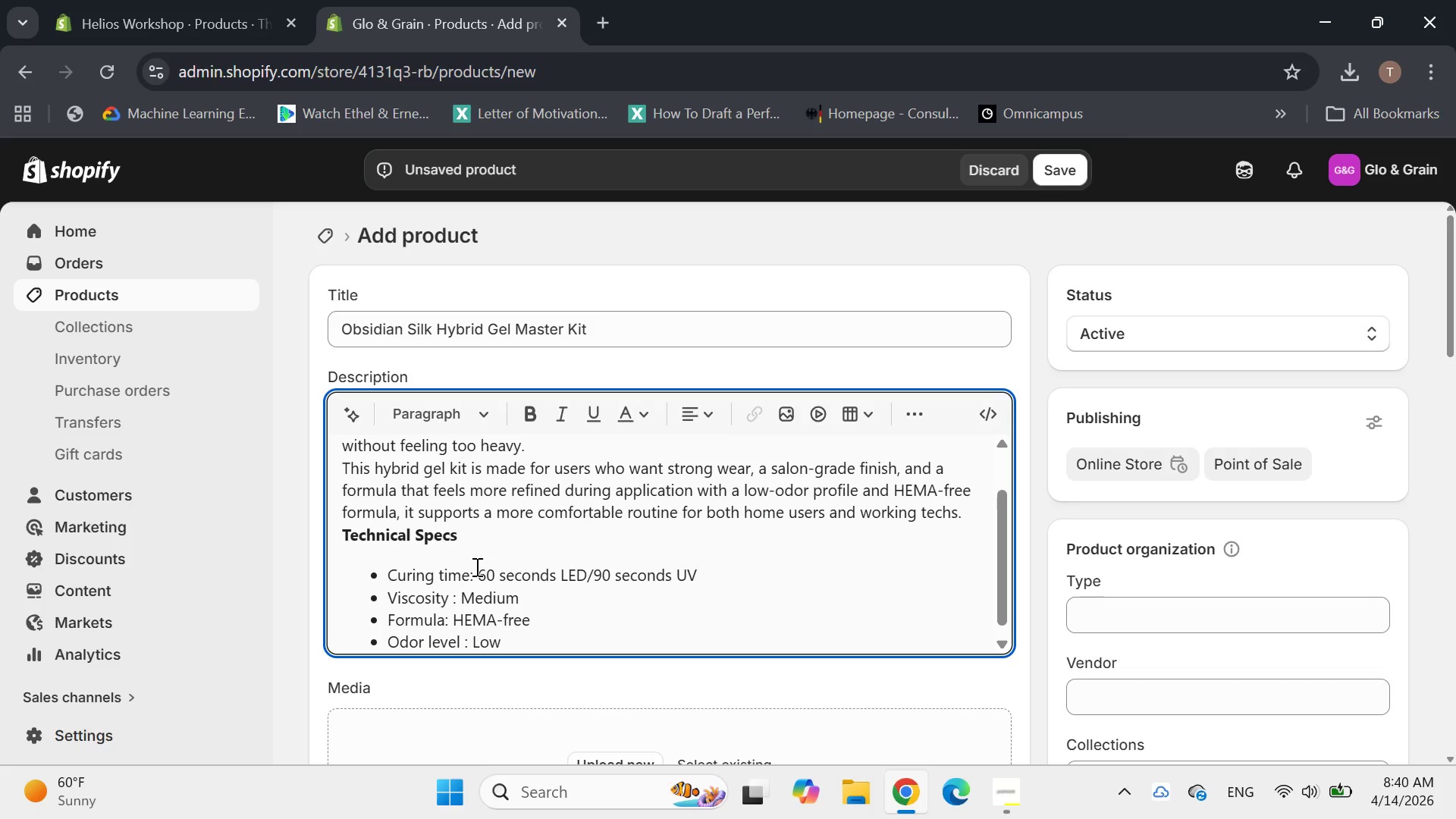 
key(Enter)
 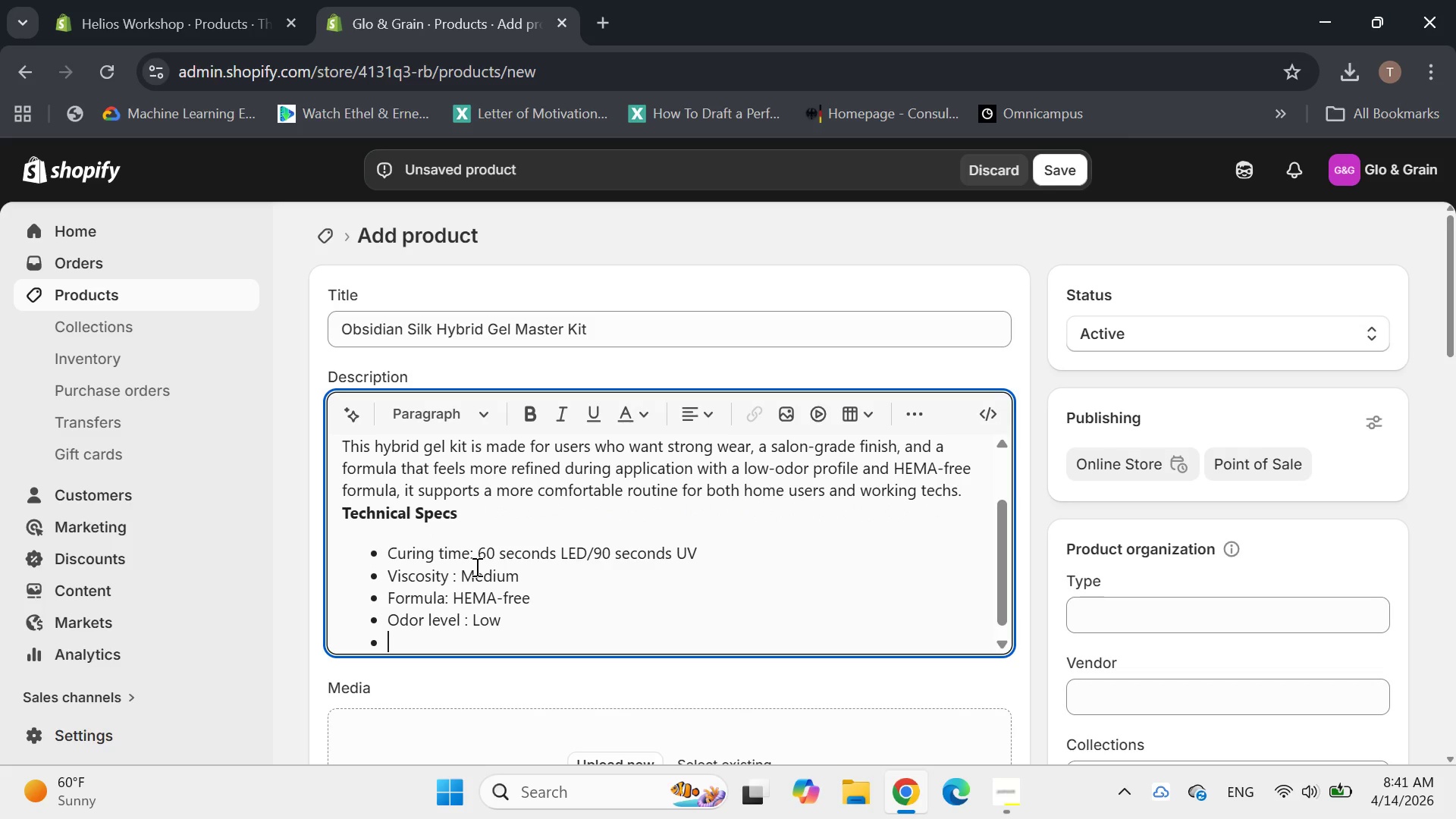 
type(Finish optiona)
key(Backspace)
type(s: High-GLoss or VEL)
key(Backspace)
key(Backspace)
 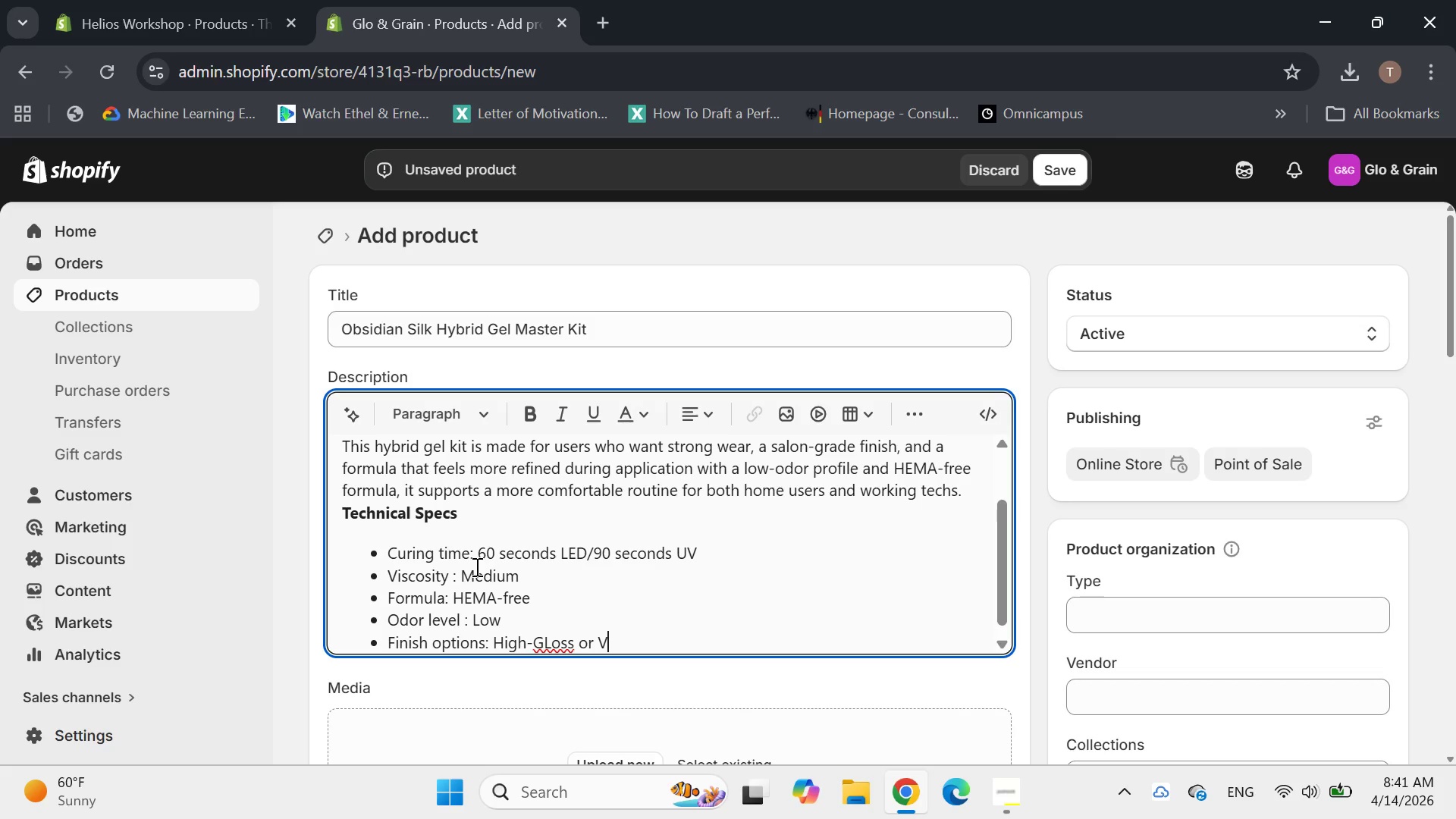 
left_click([548, 641])
 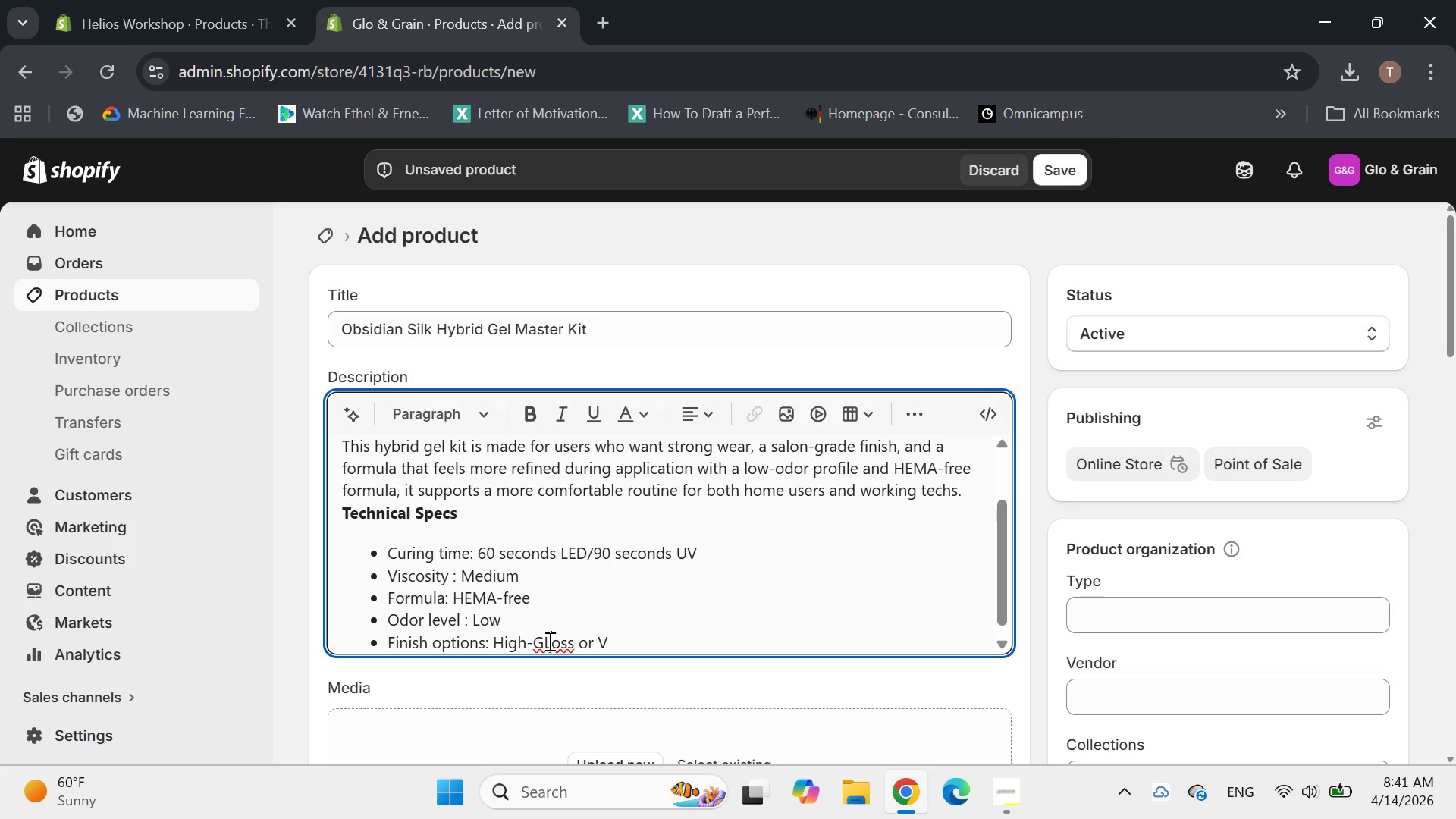 
key(Backspace)
 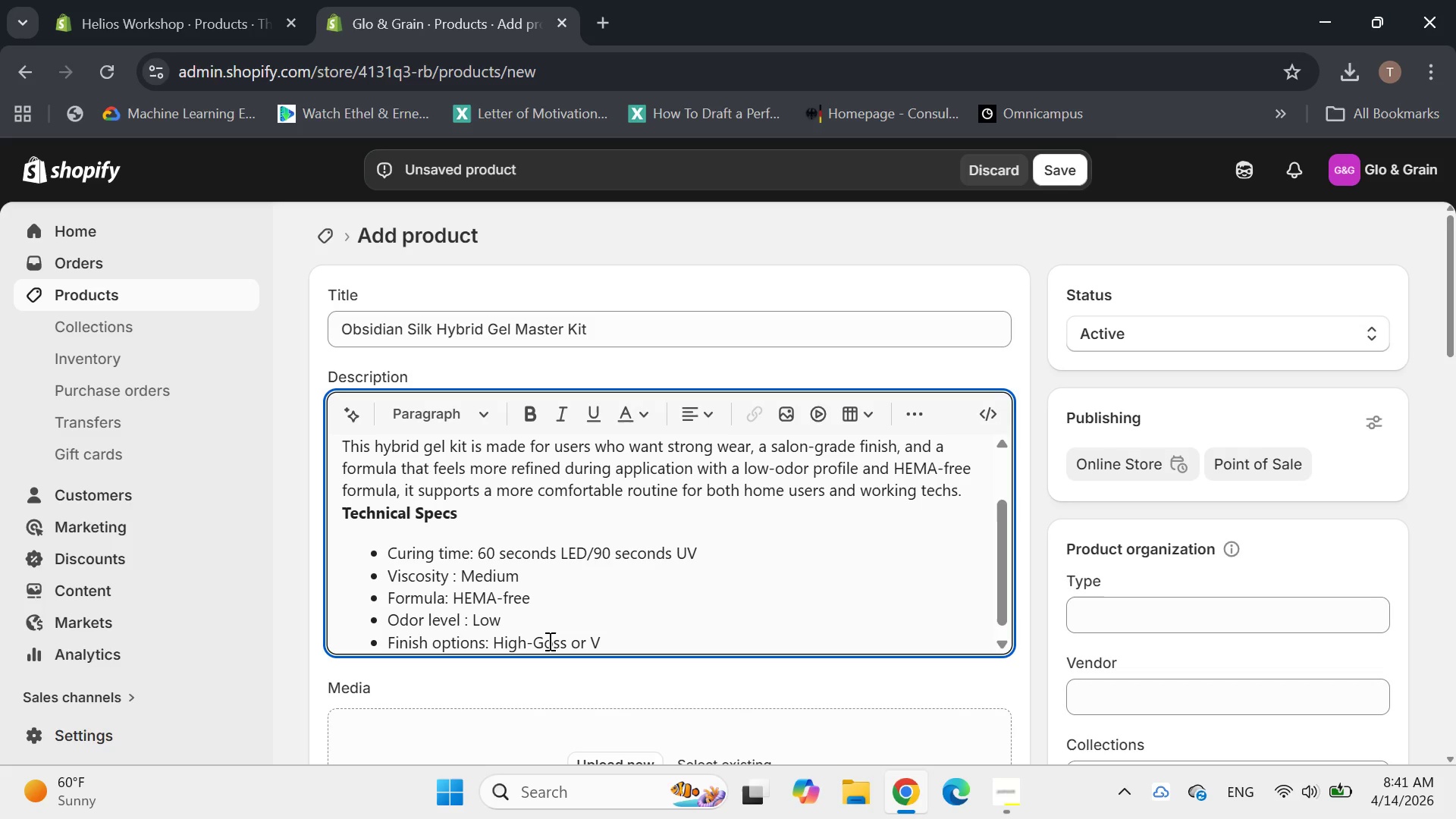 
key(L)
 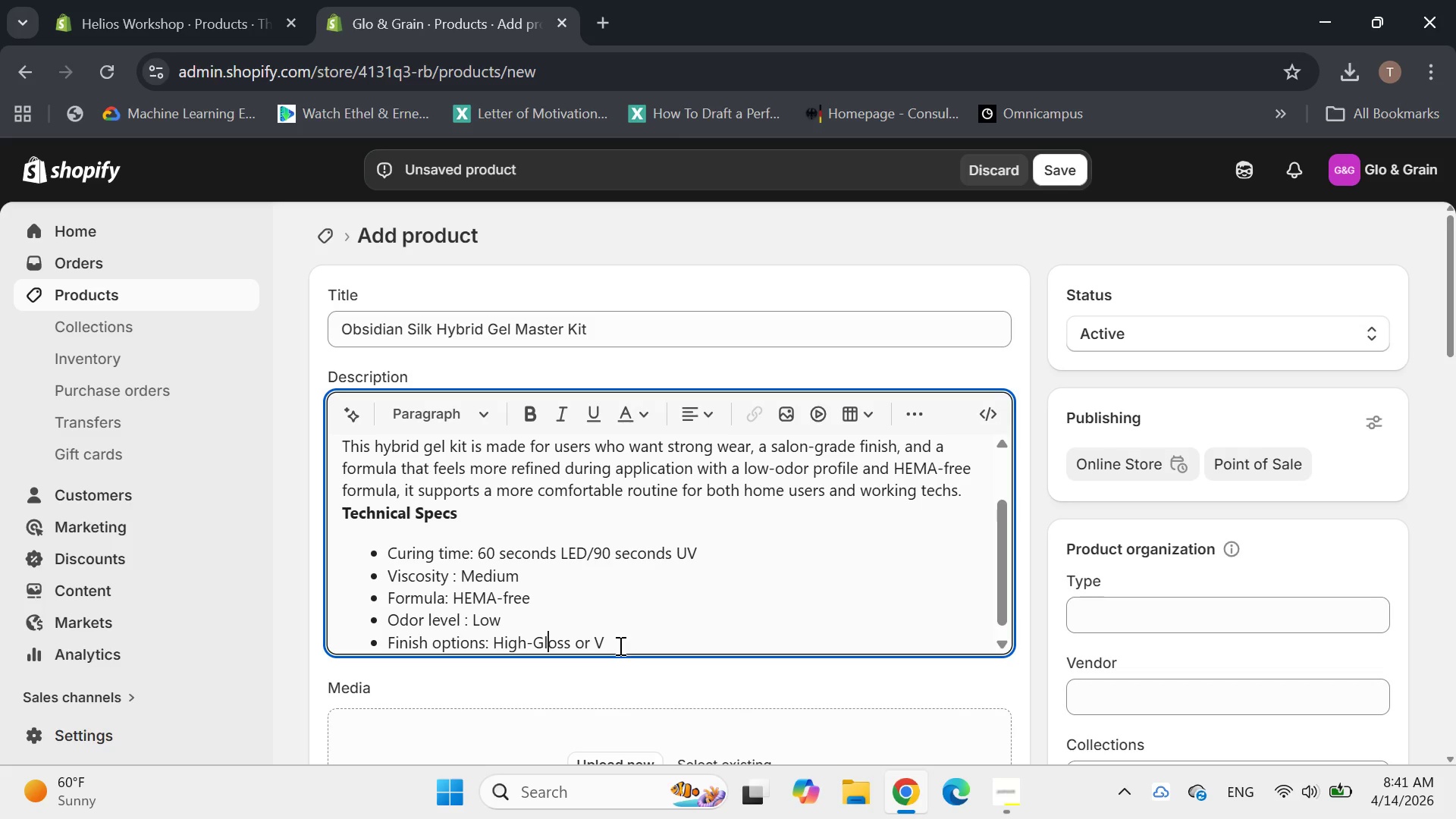 
left_click([613, 643])
 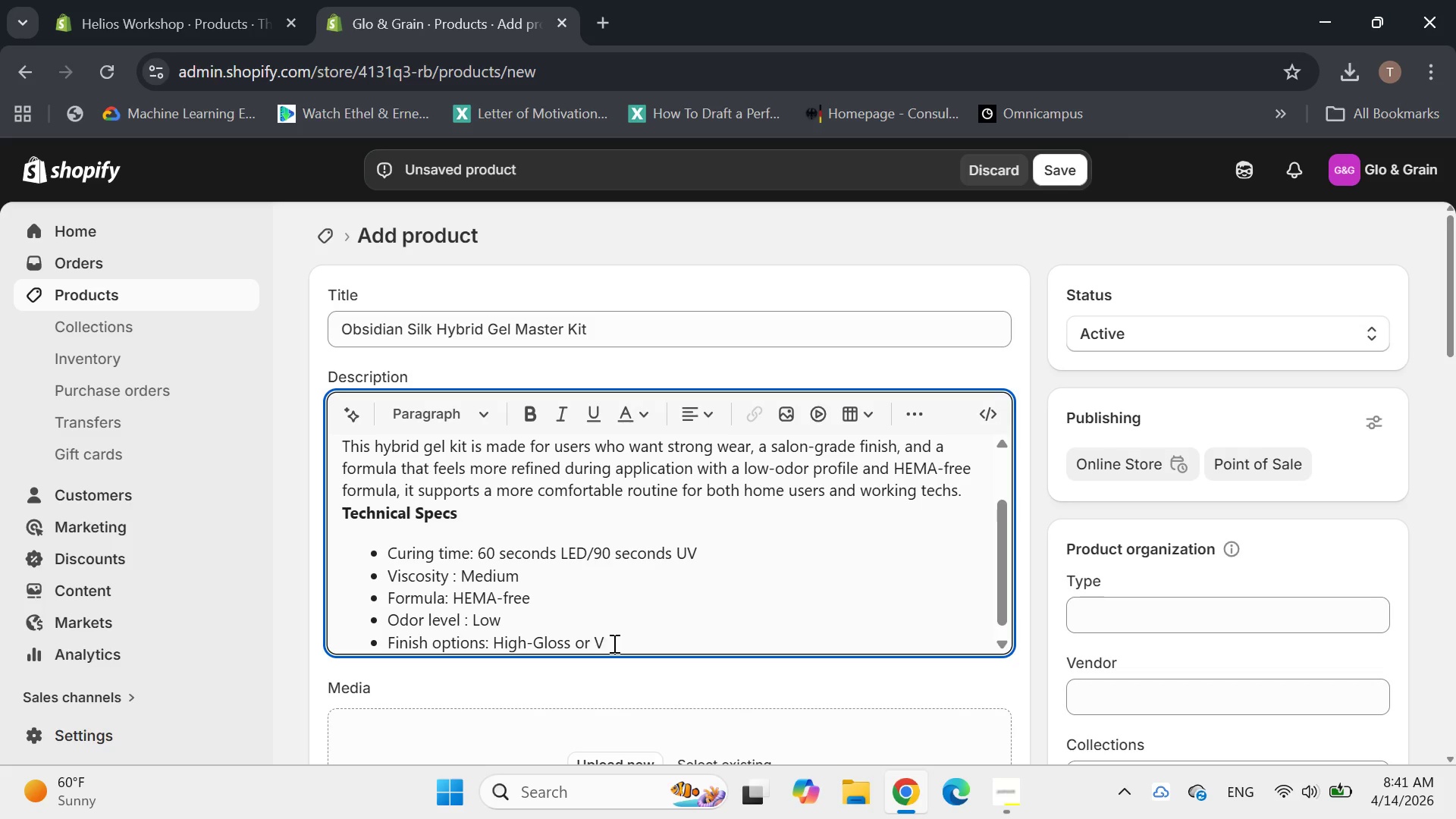 
type(elvet Matte)
 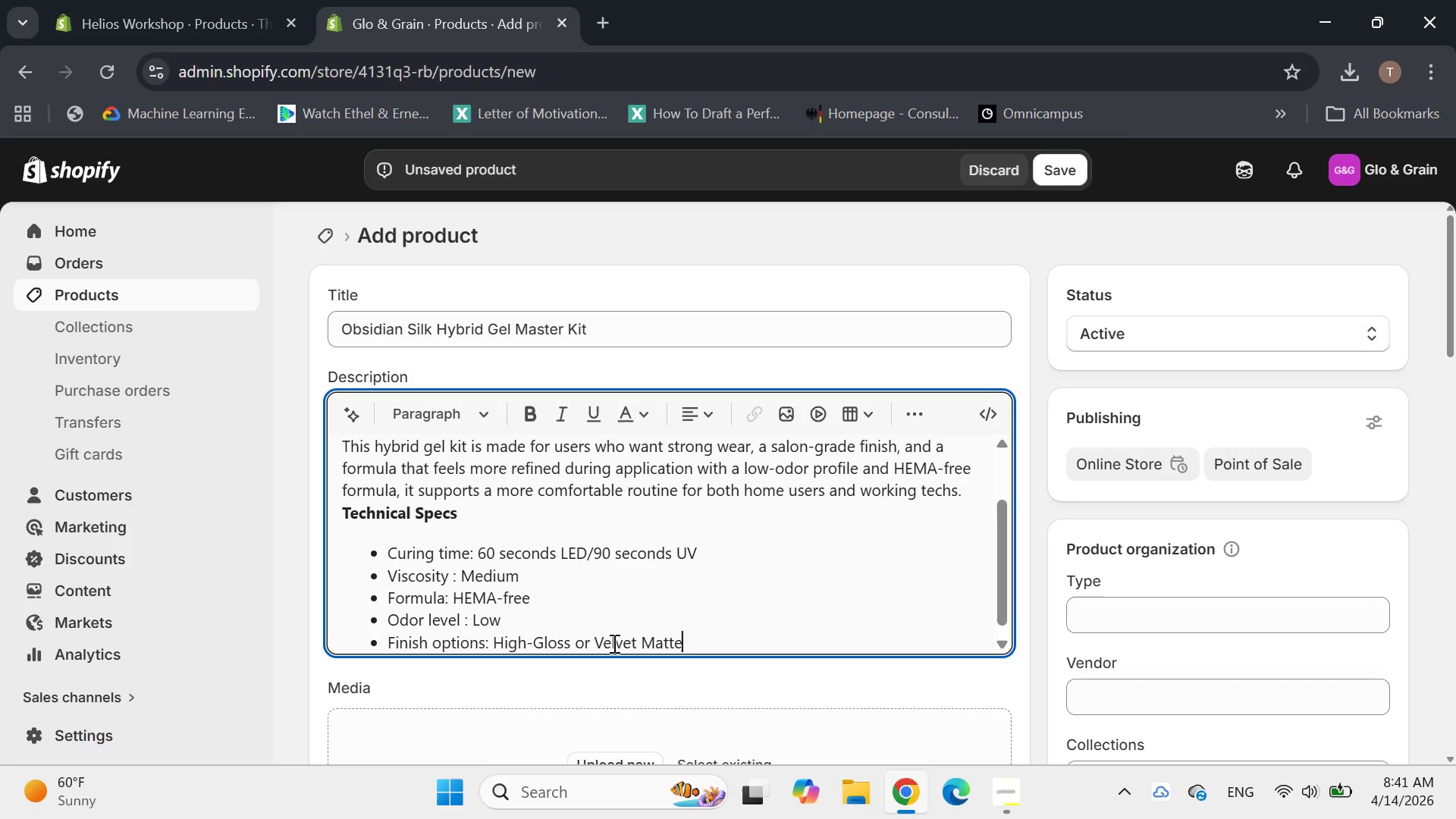 
key(Enter)
 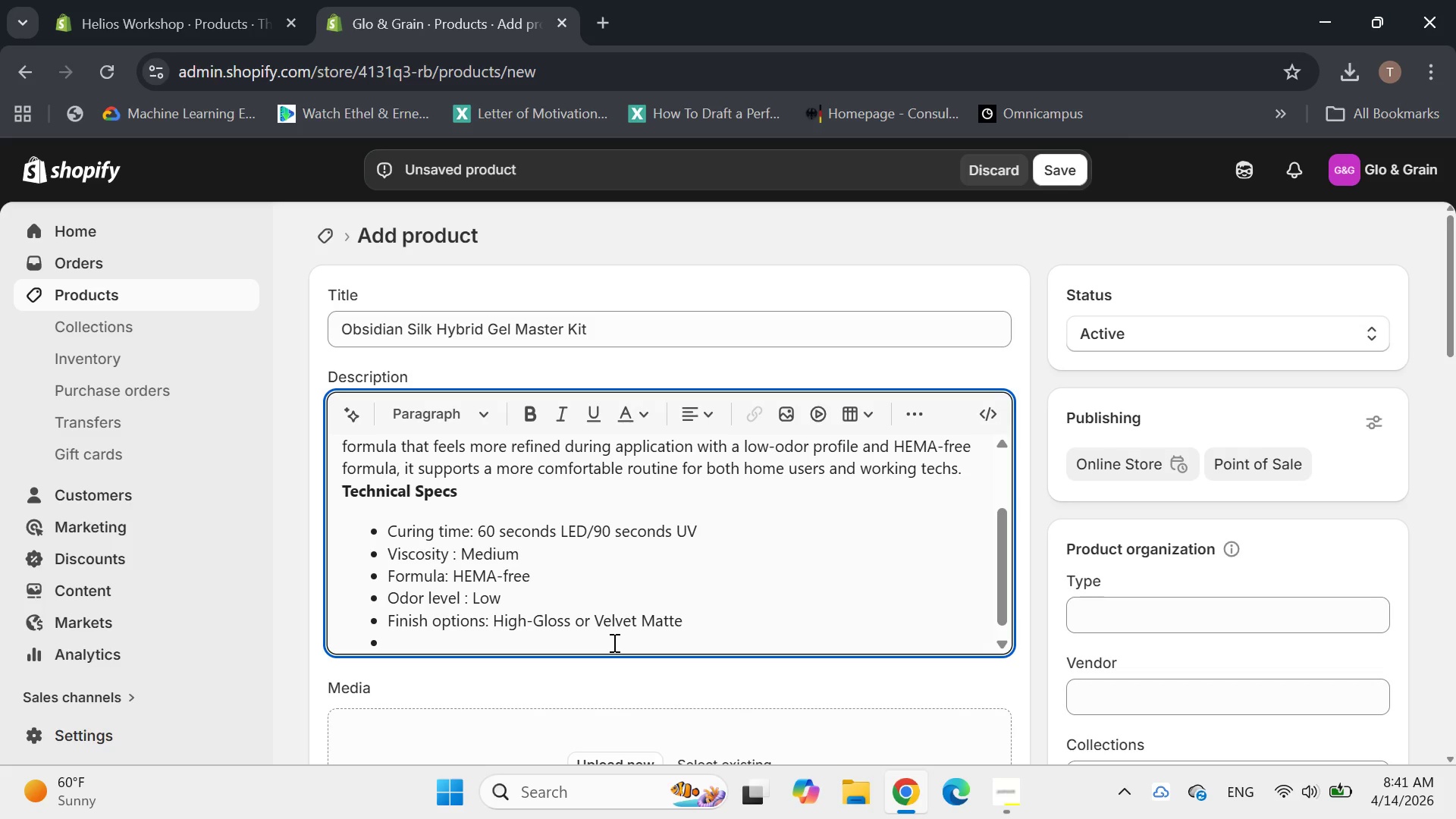 
wait(7.16)
 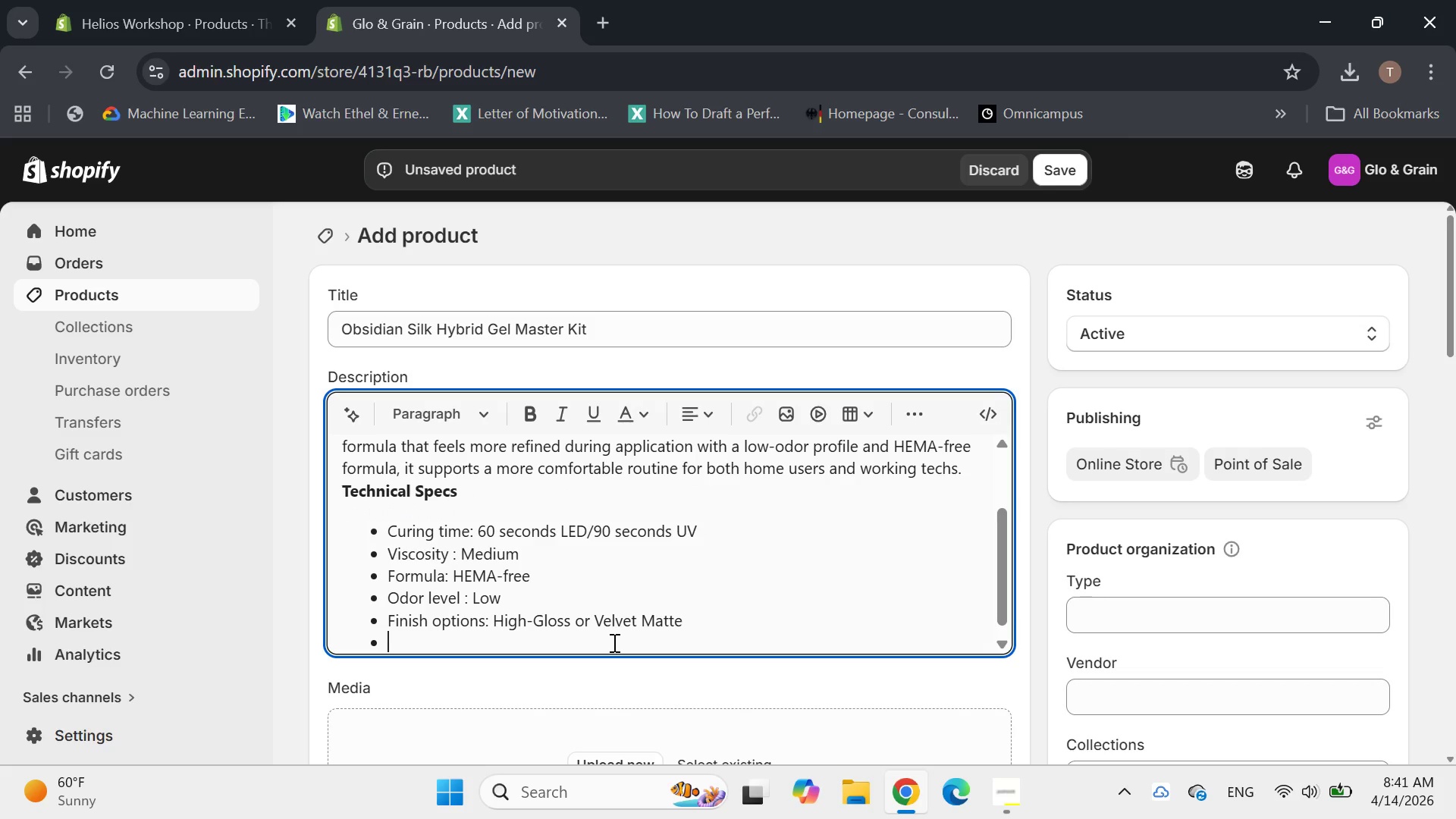 
type(Usecase )
key(Backspace)
type(: DIY)
 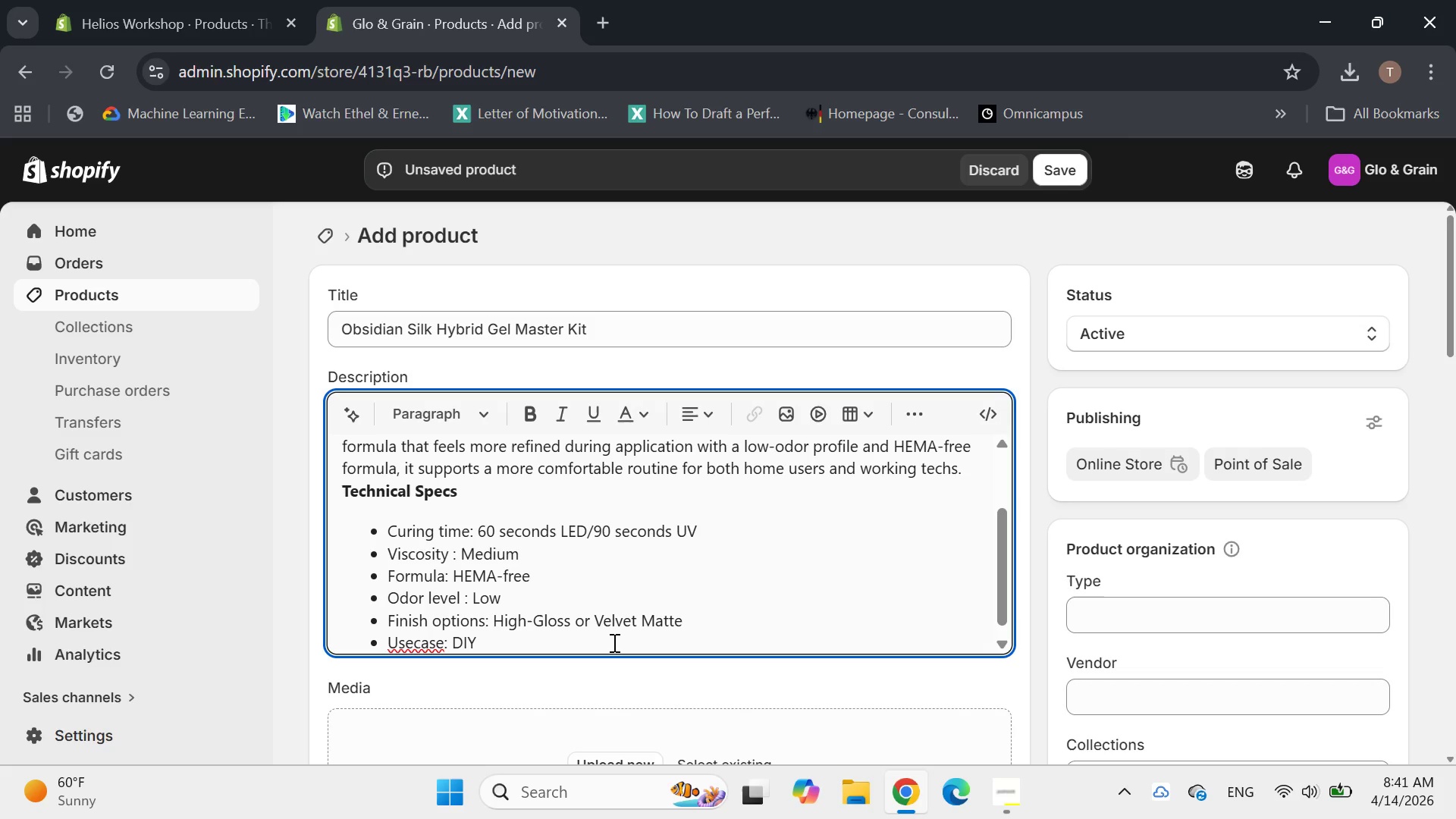 
left_click([416, 639])
 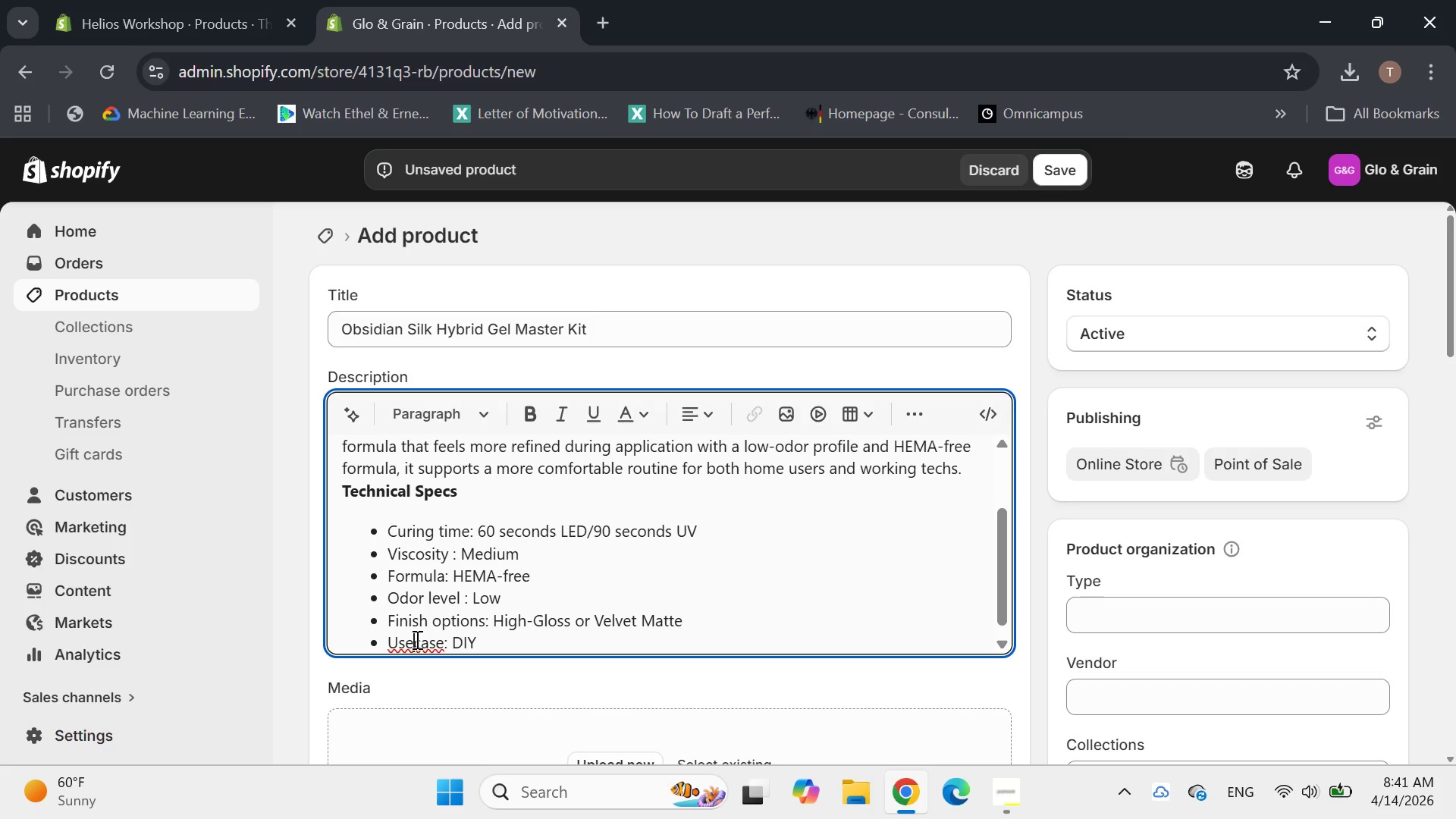 
key(Space)
 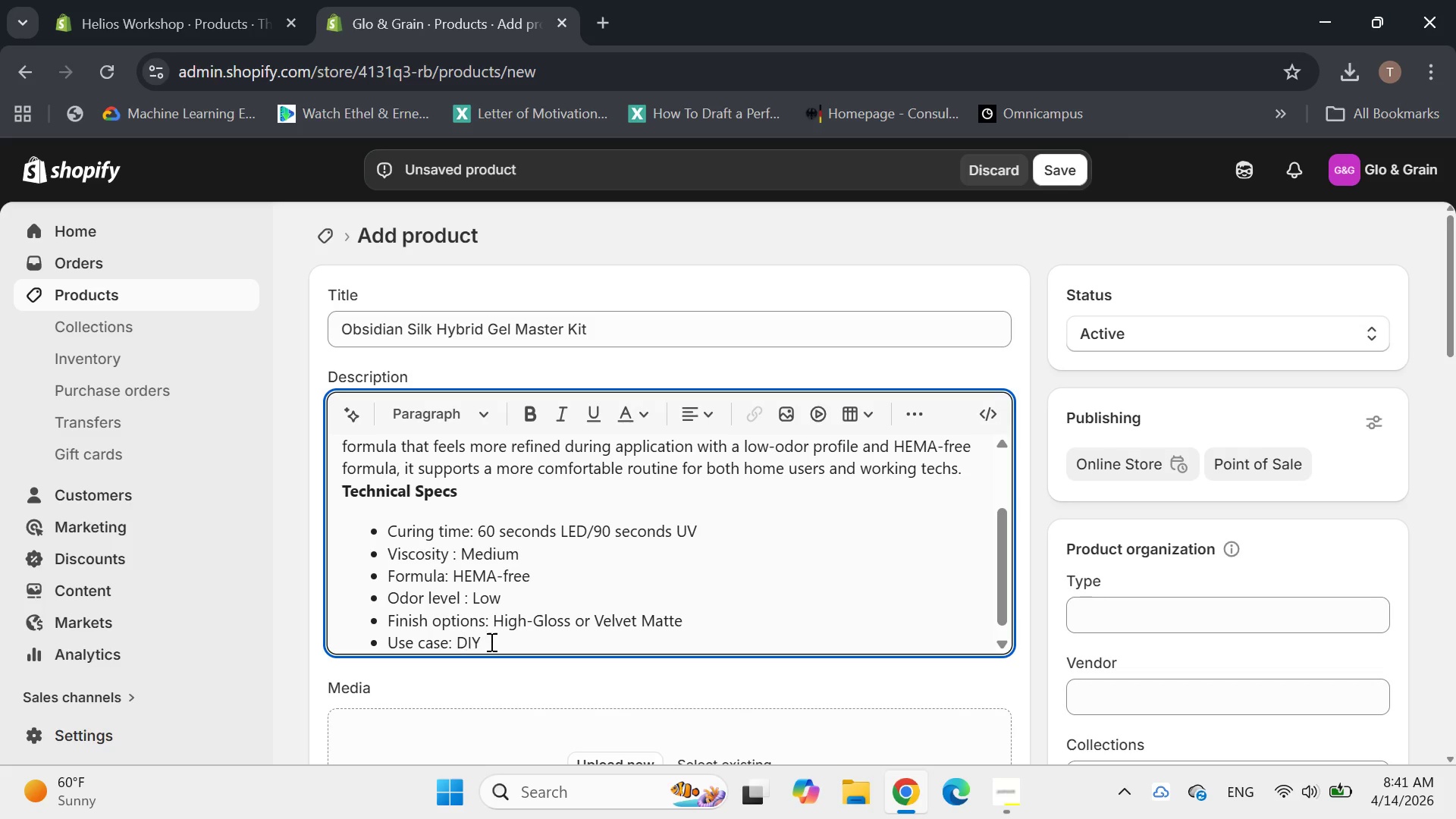 
left_click([495, 642])
 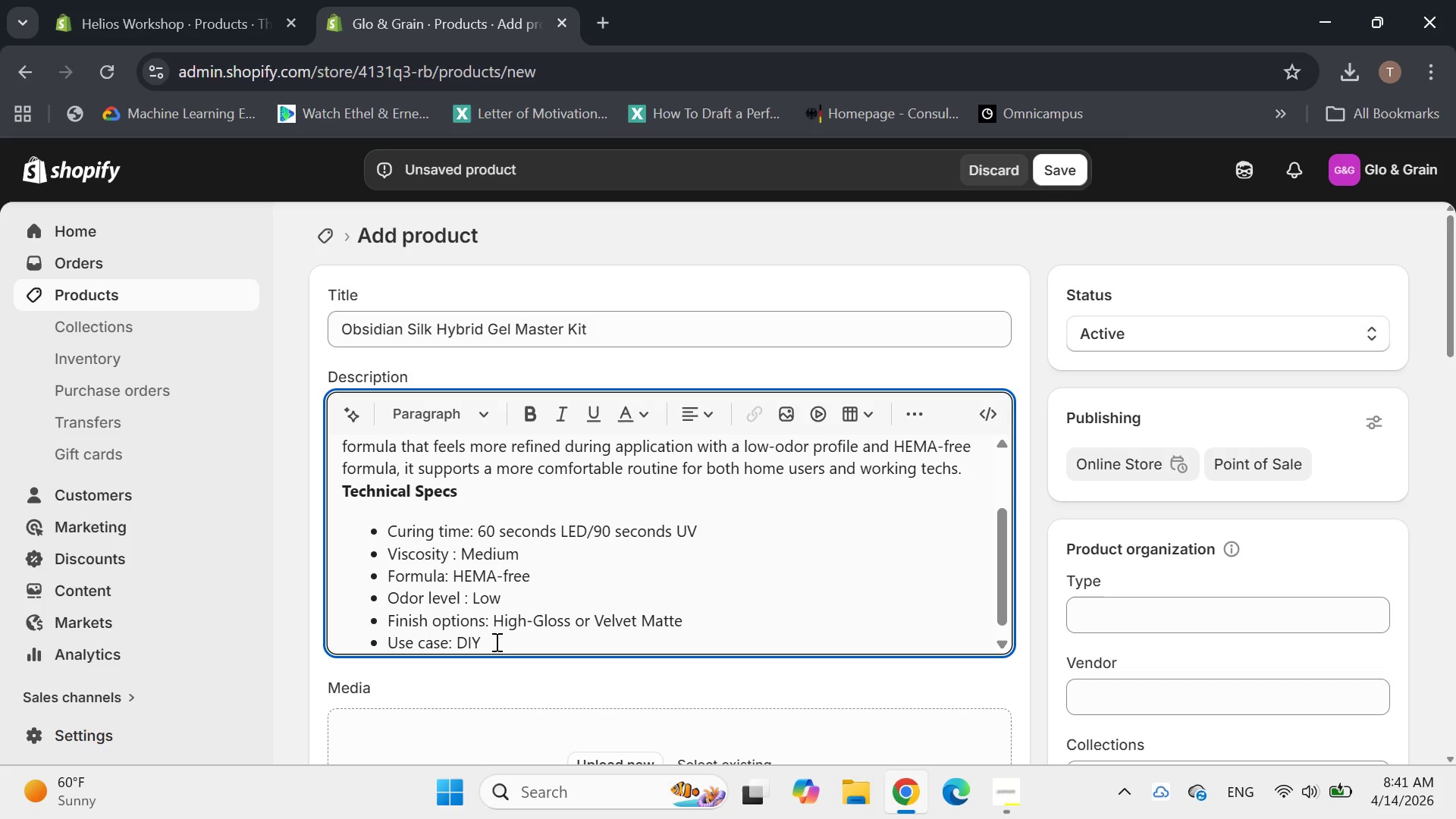 
type( or professional manicure setup)
 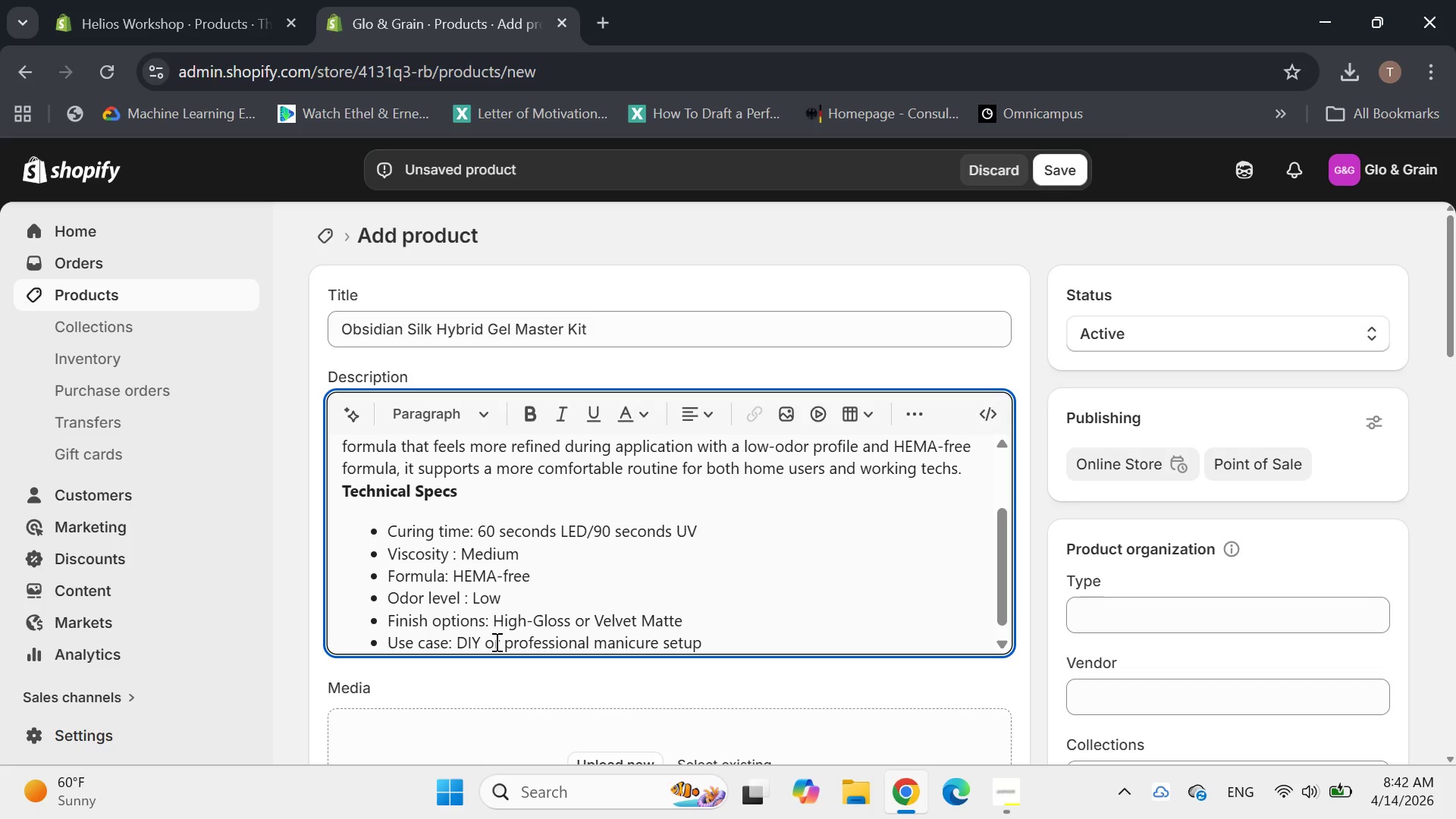 
key(Shift+Enter)
 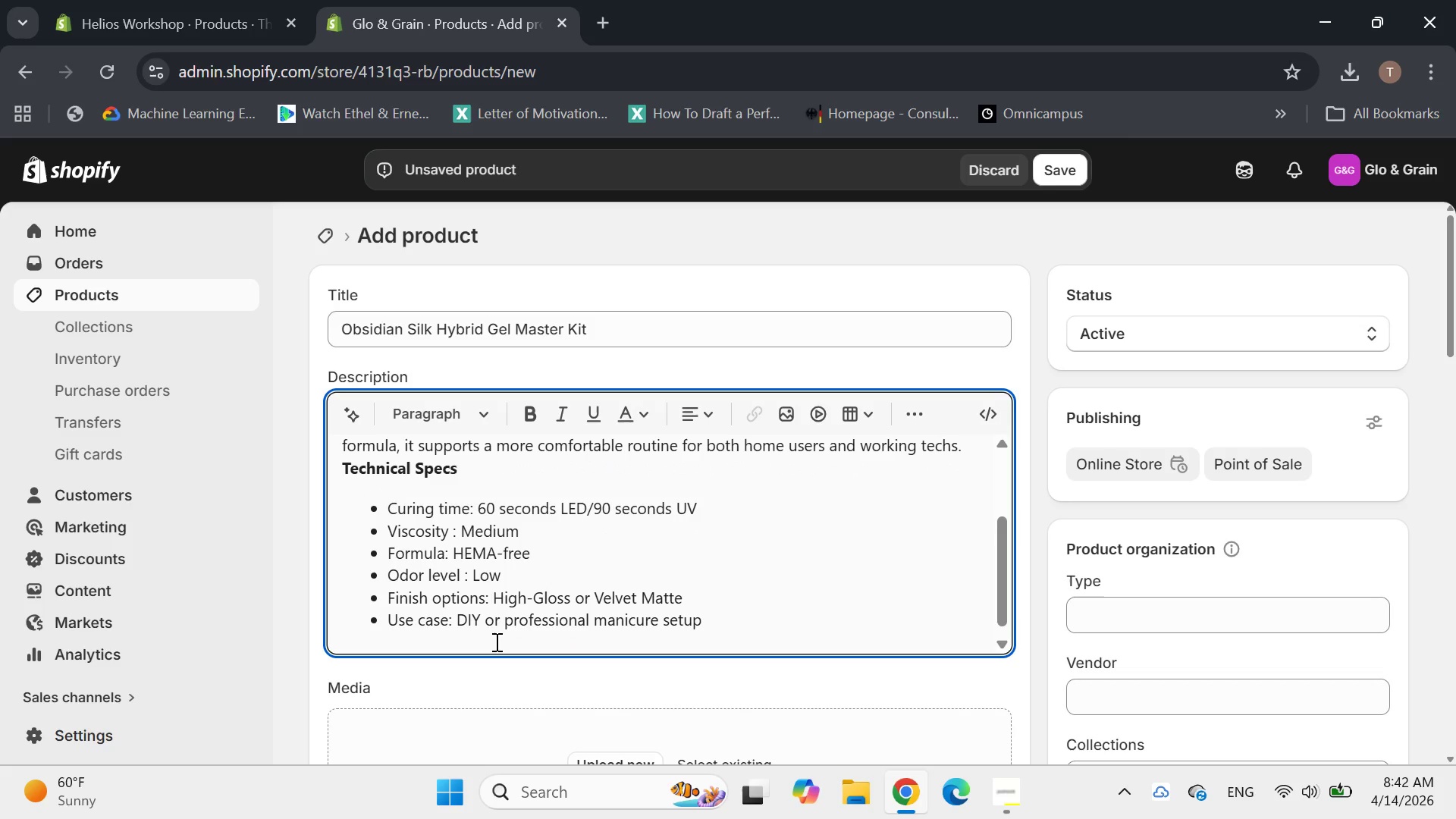 
key(Backspace)
 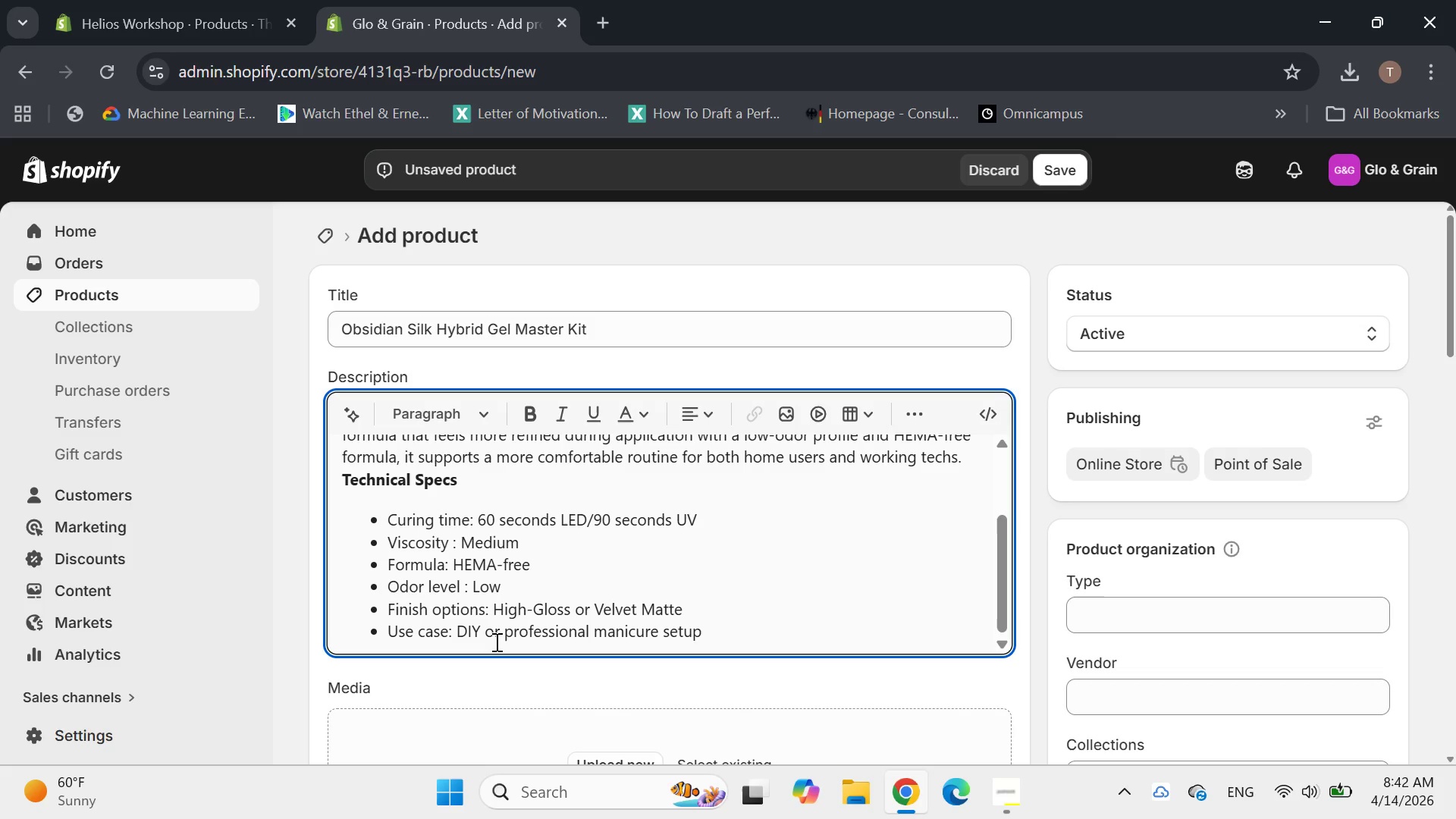 
key(Enter)
 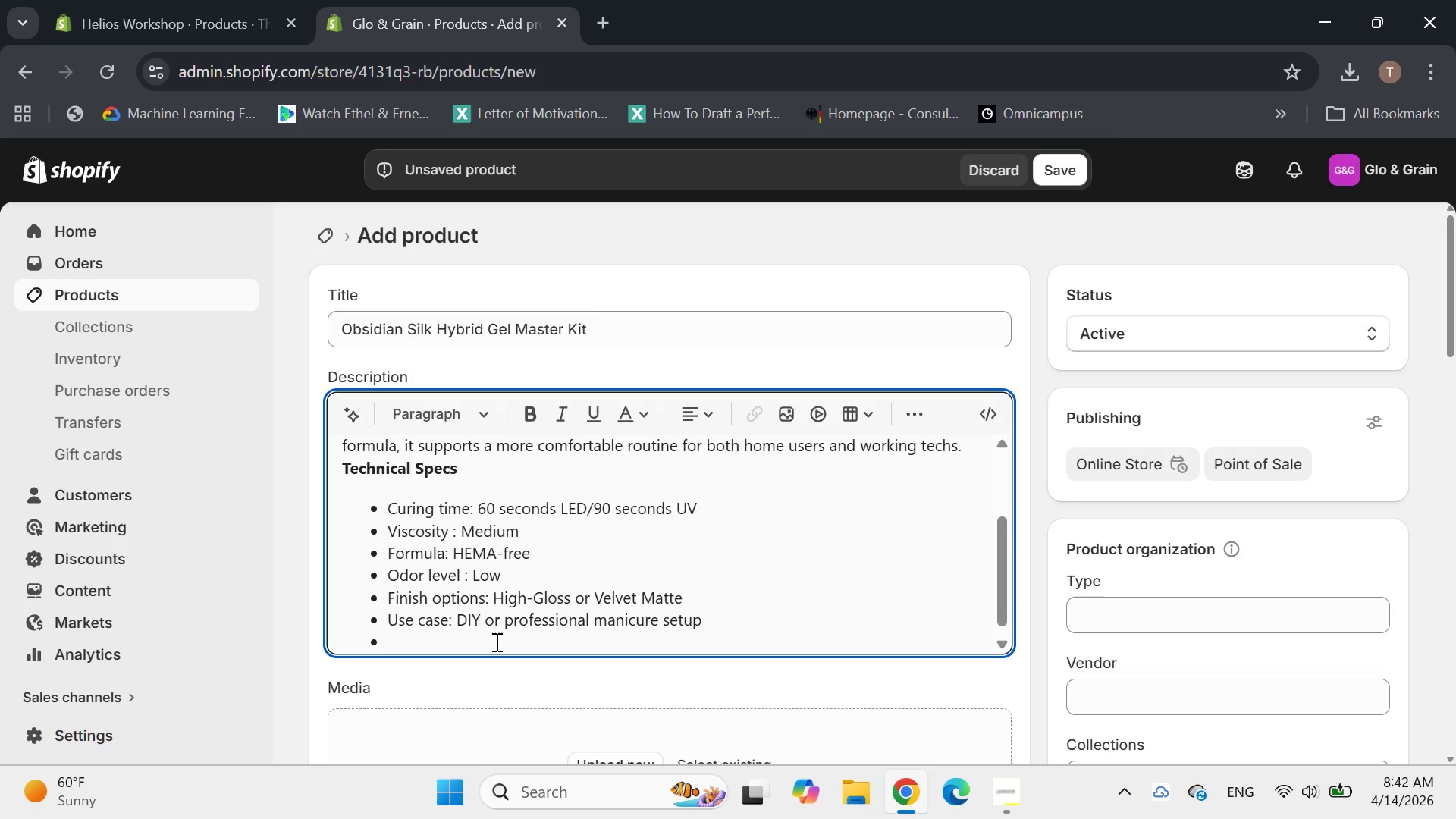 
key(Backspace)
 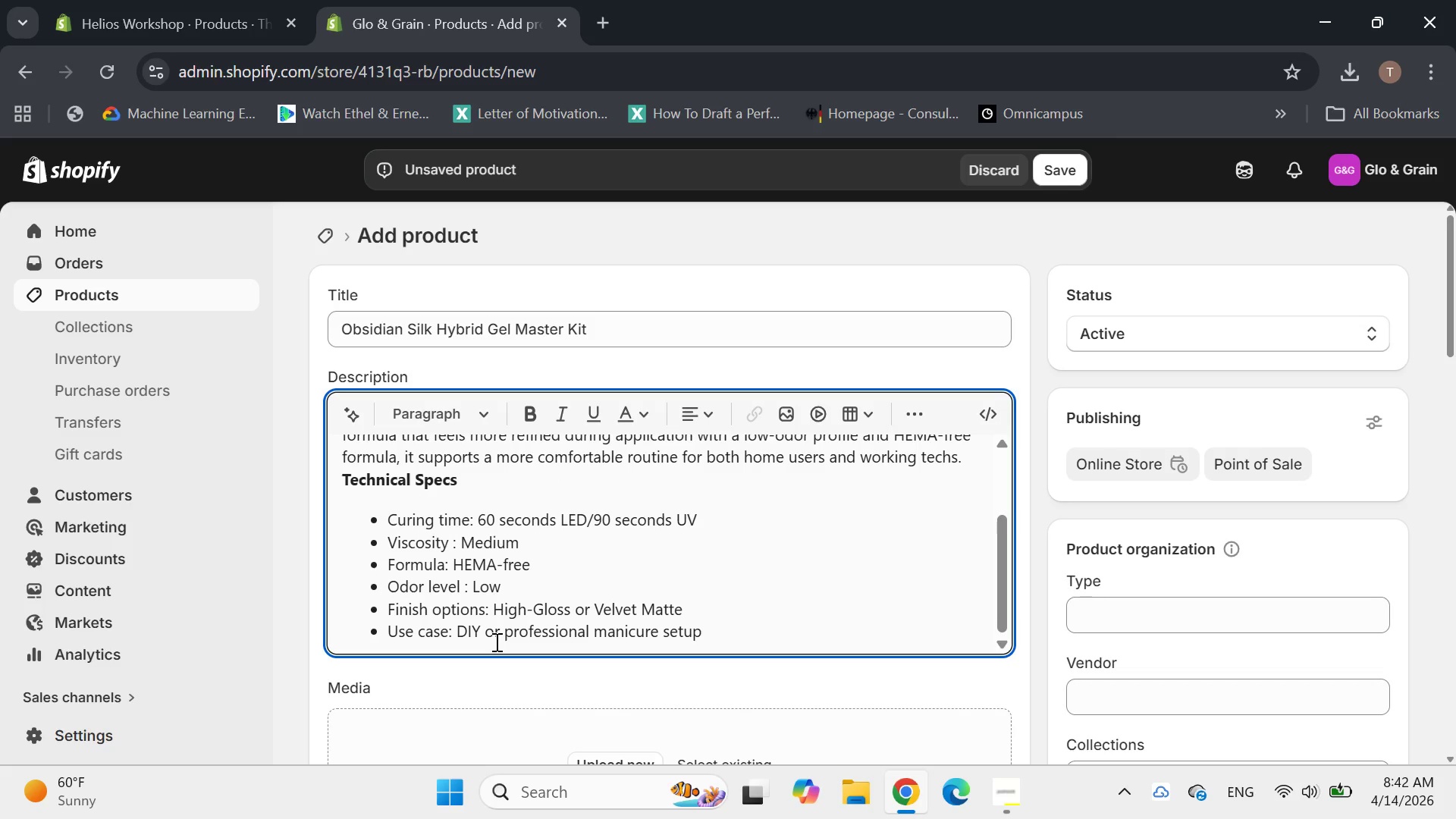 
key(Enter)
 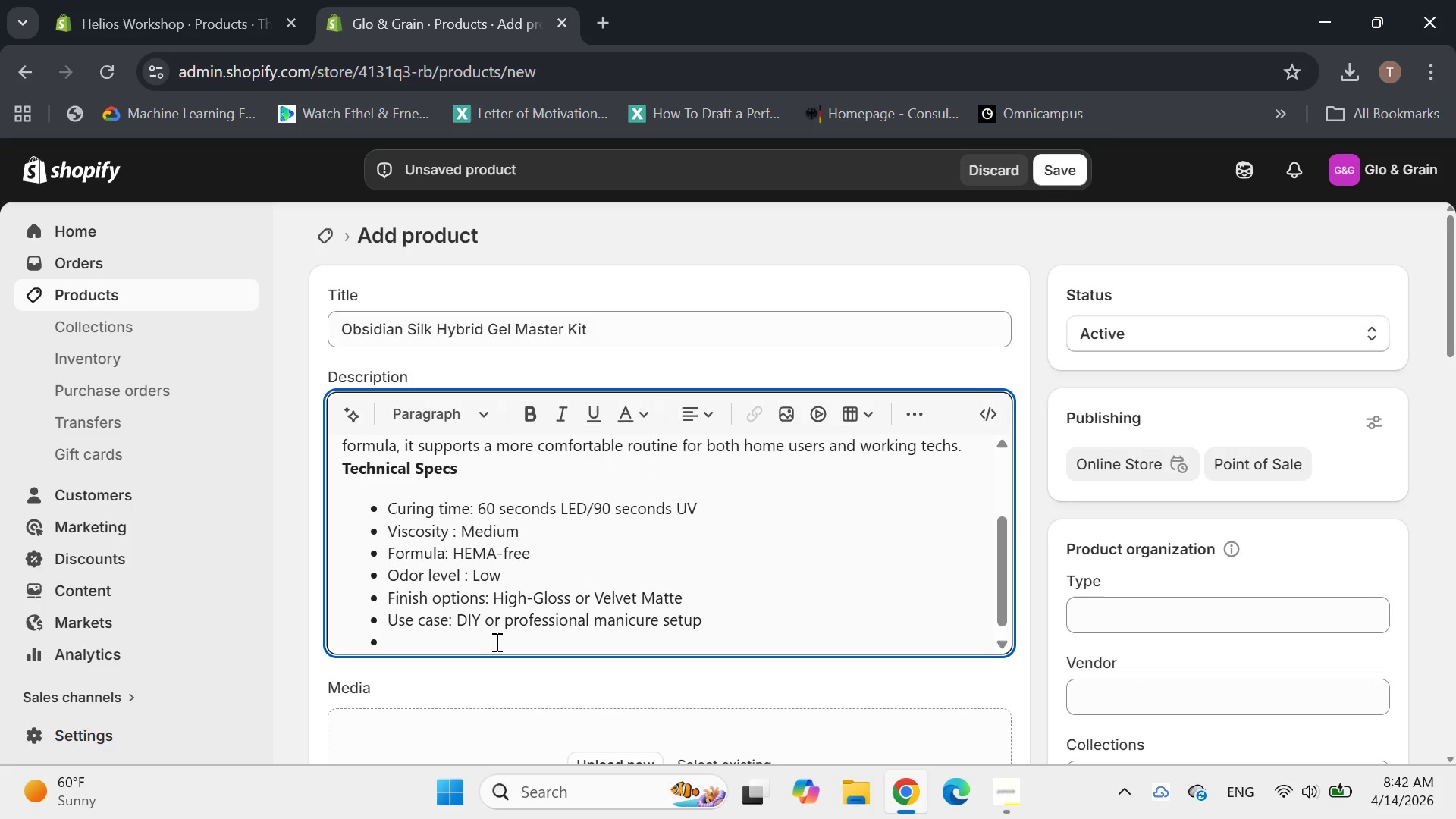 
key(Backspace)
 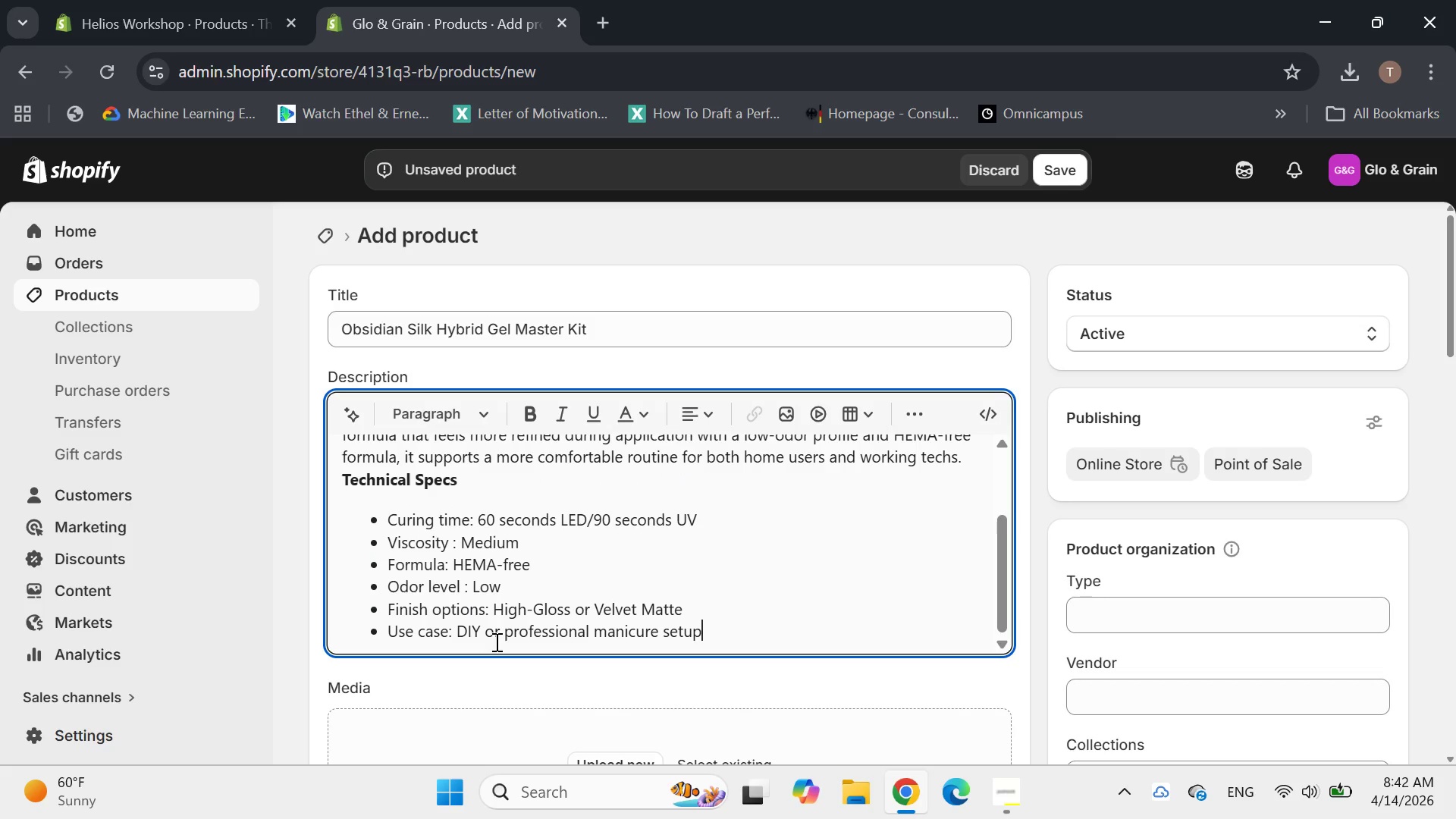 
key(Enter)
 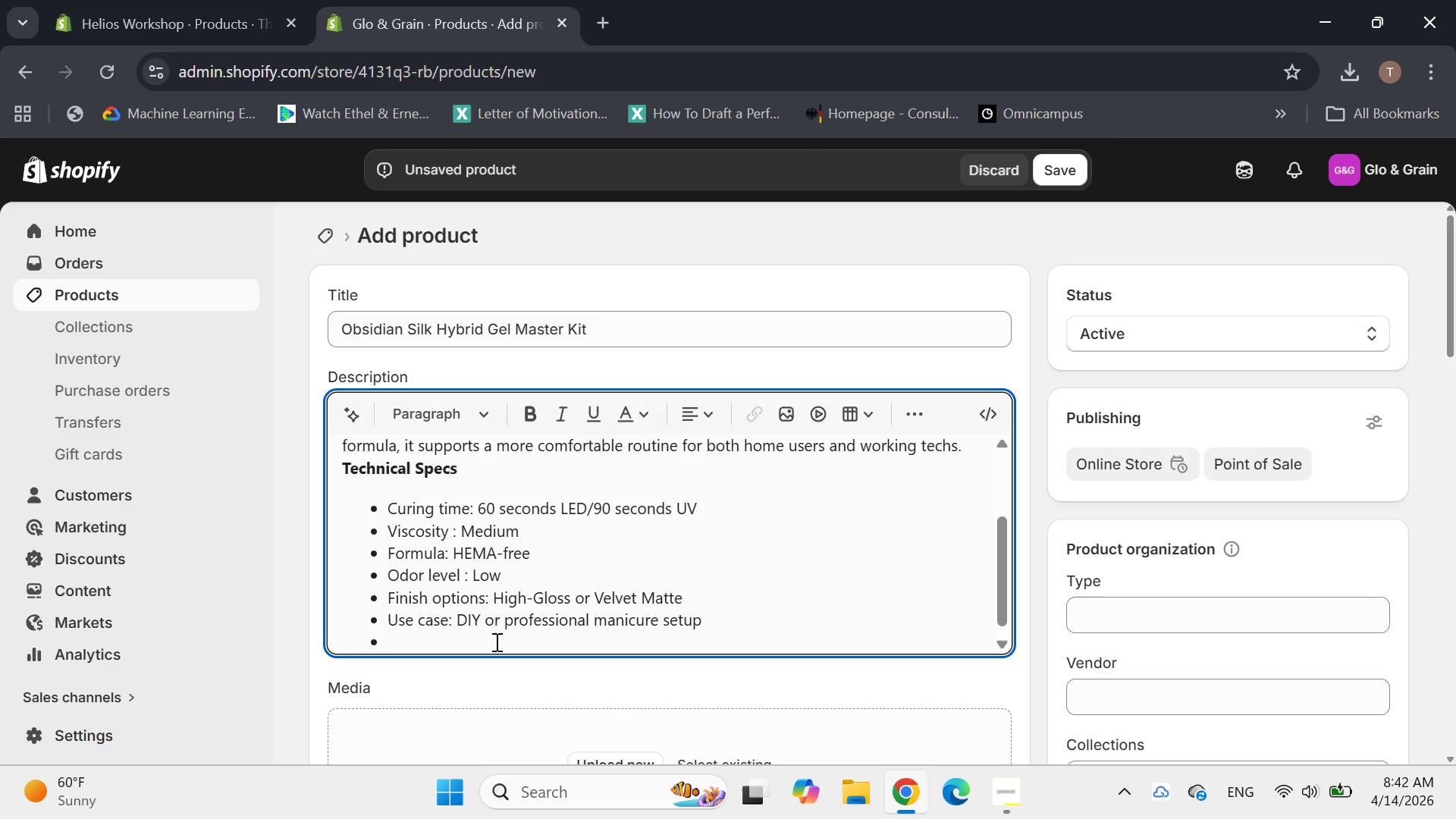 
key(Enter)
 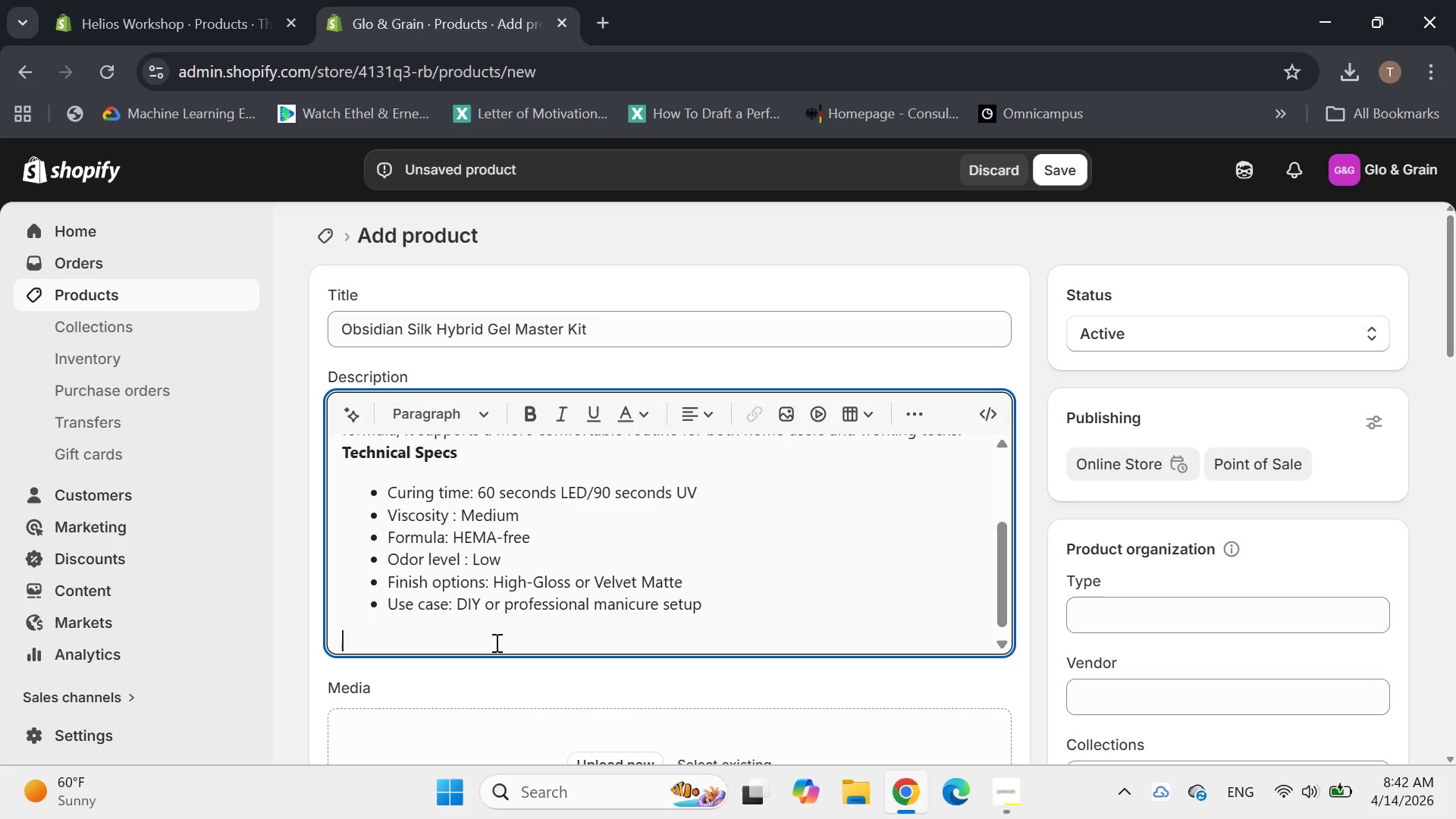 
type(Pair)
key(Backspace)
type(rs well with)
 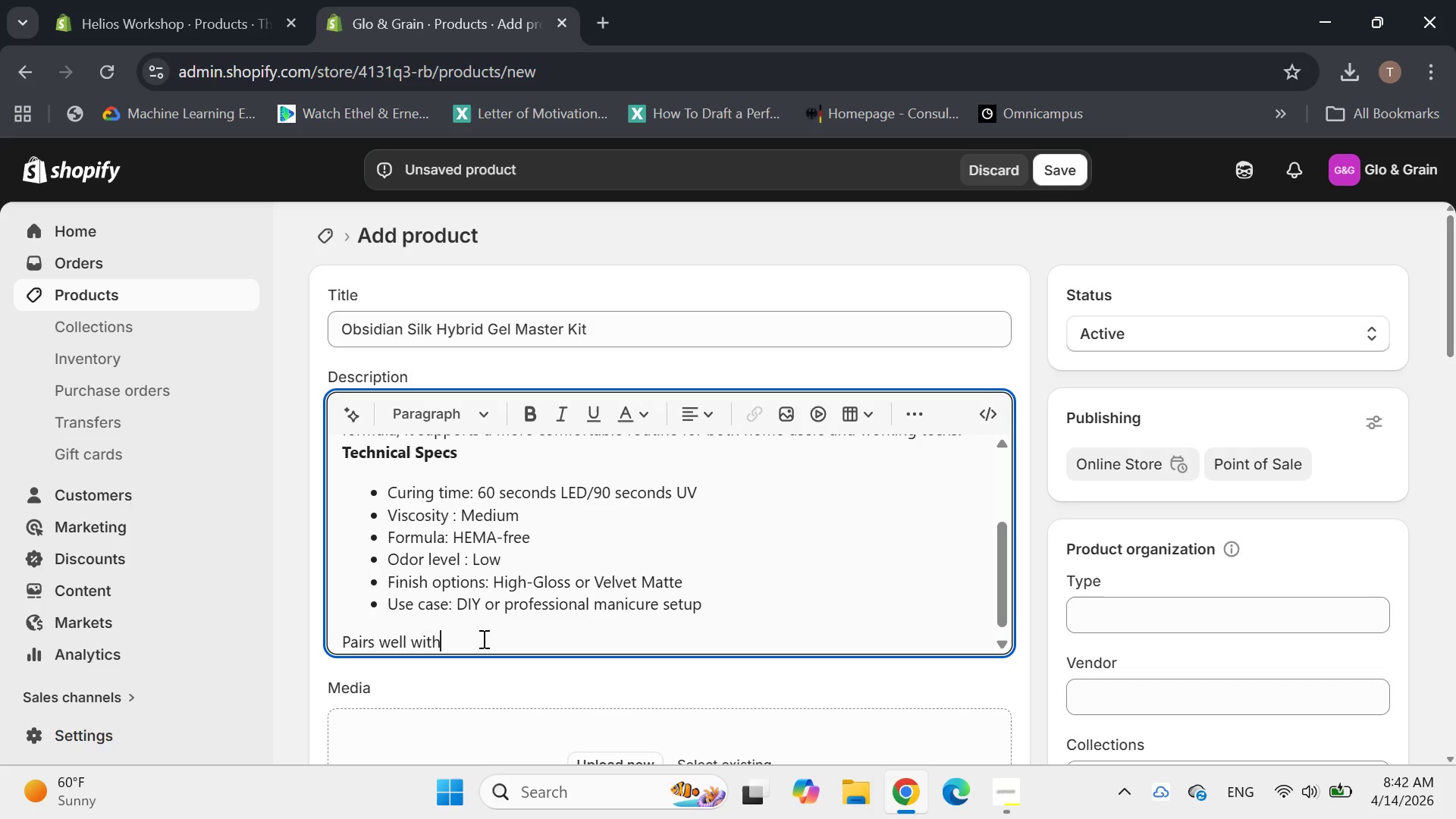 
left_click_drag(start_coordinate=[472, 638], to_coordinate=[341, 668])
 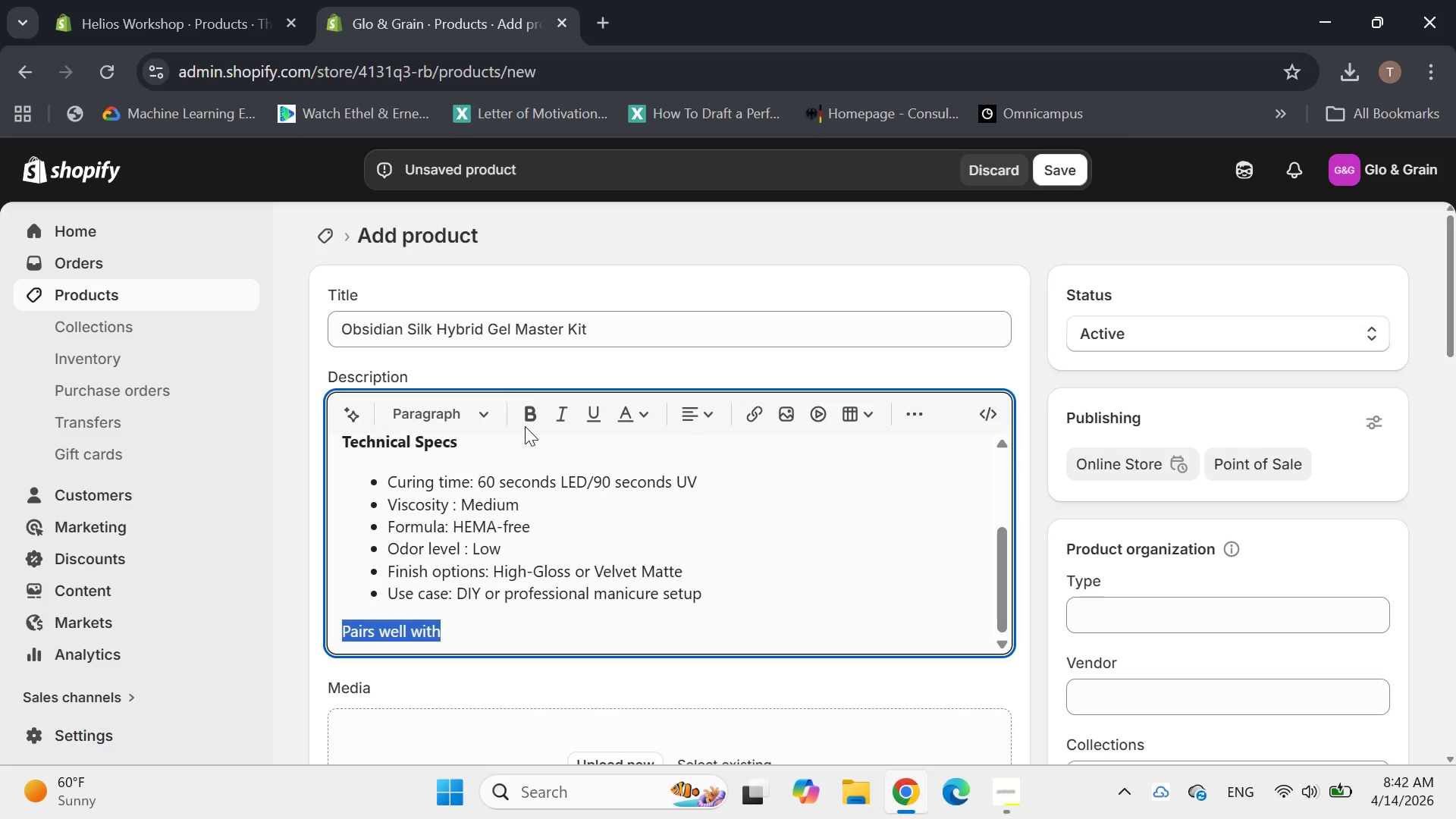 
left_click([526, 422])
 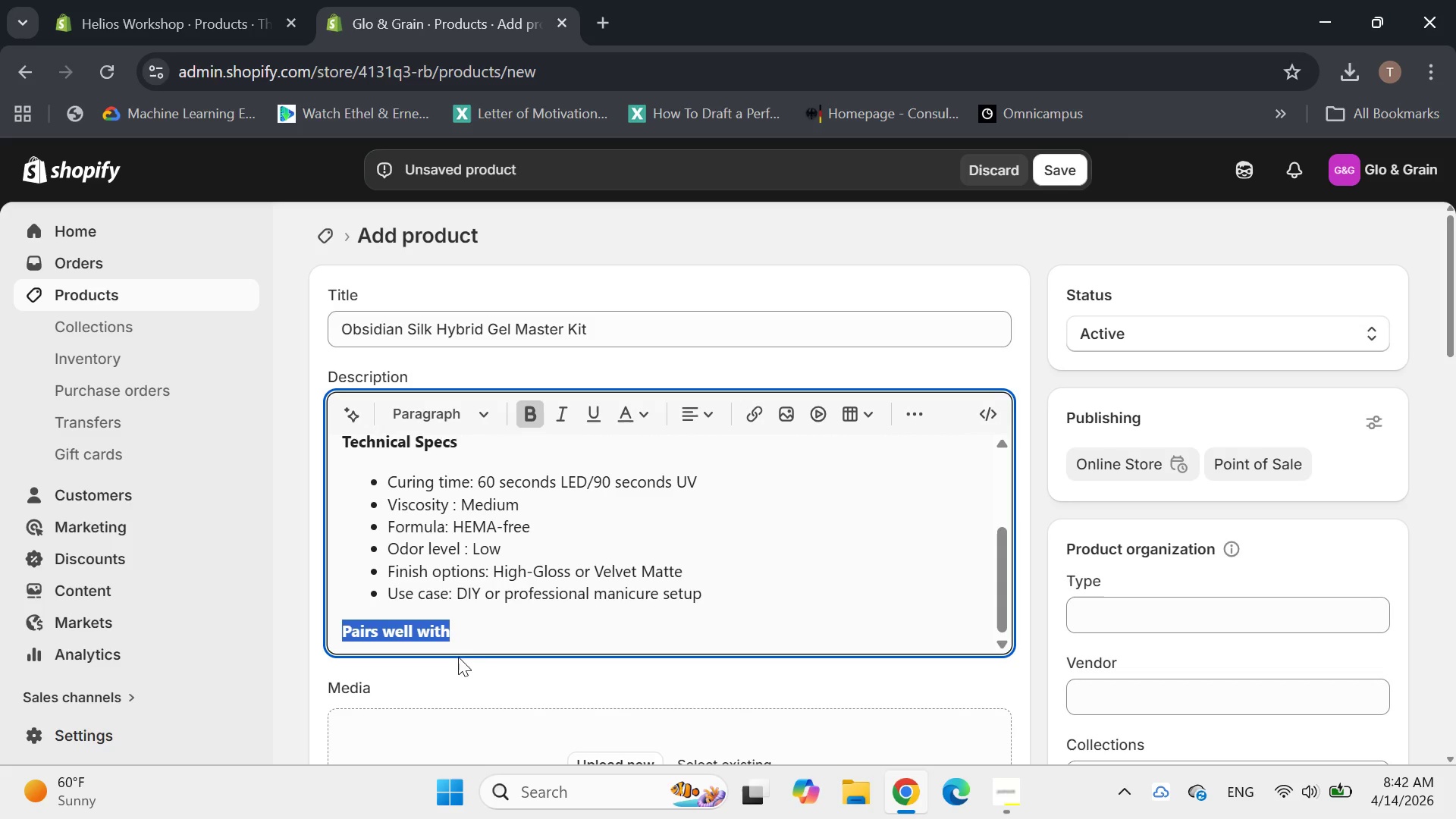 
left_click([472, 629])
 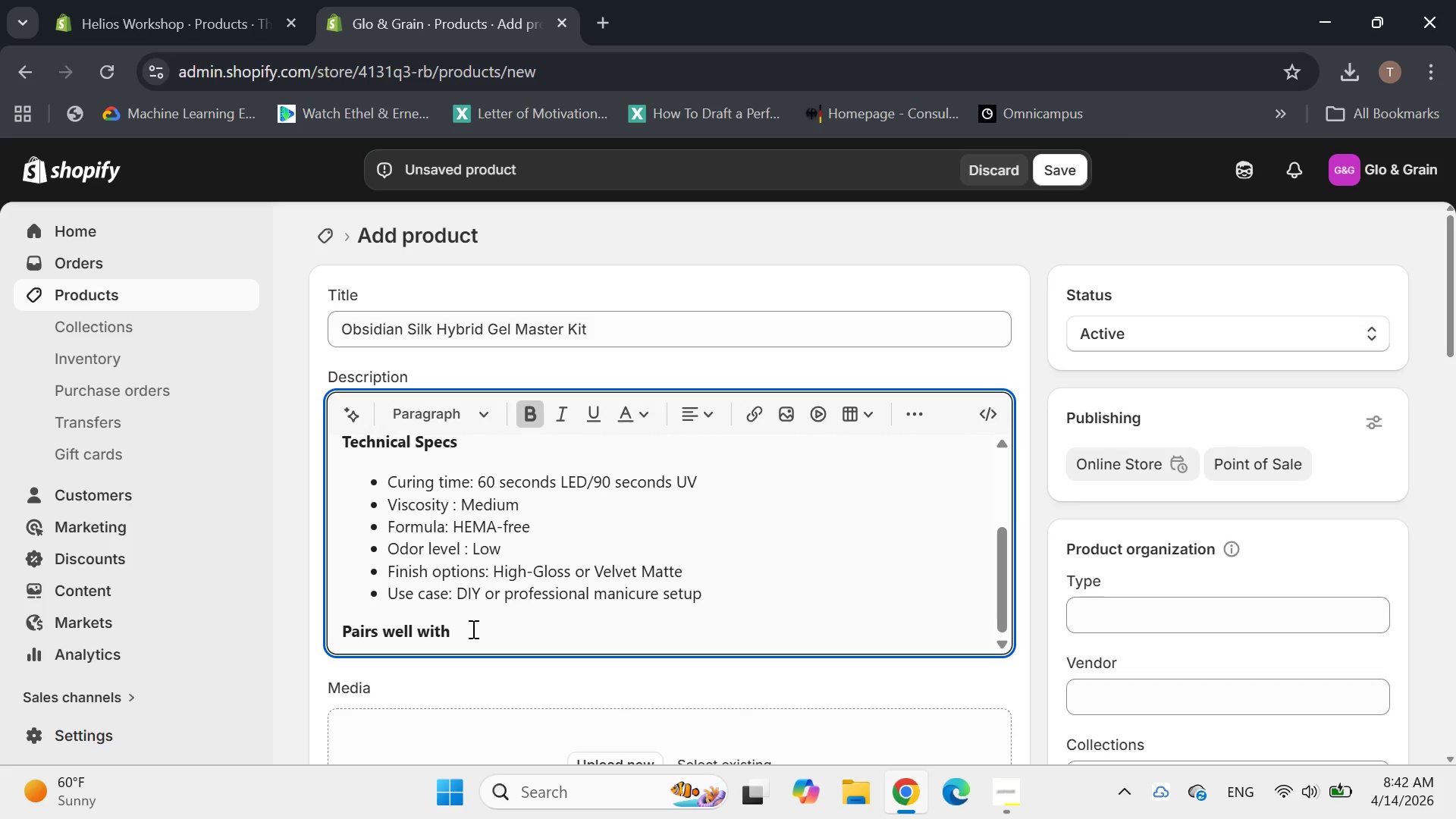 
key(Enter)
 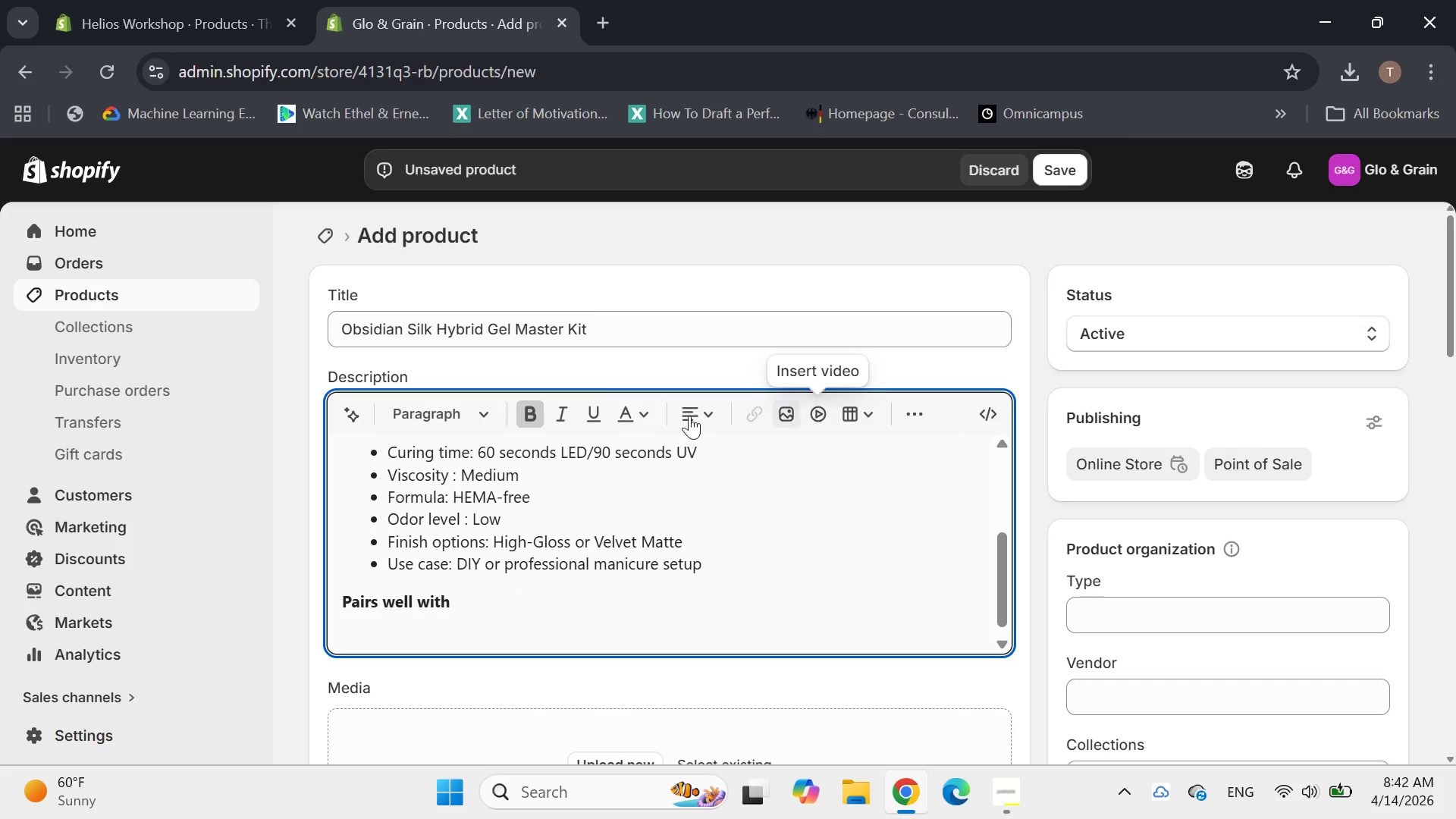 
left_click([536, 417])
 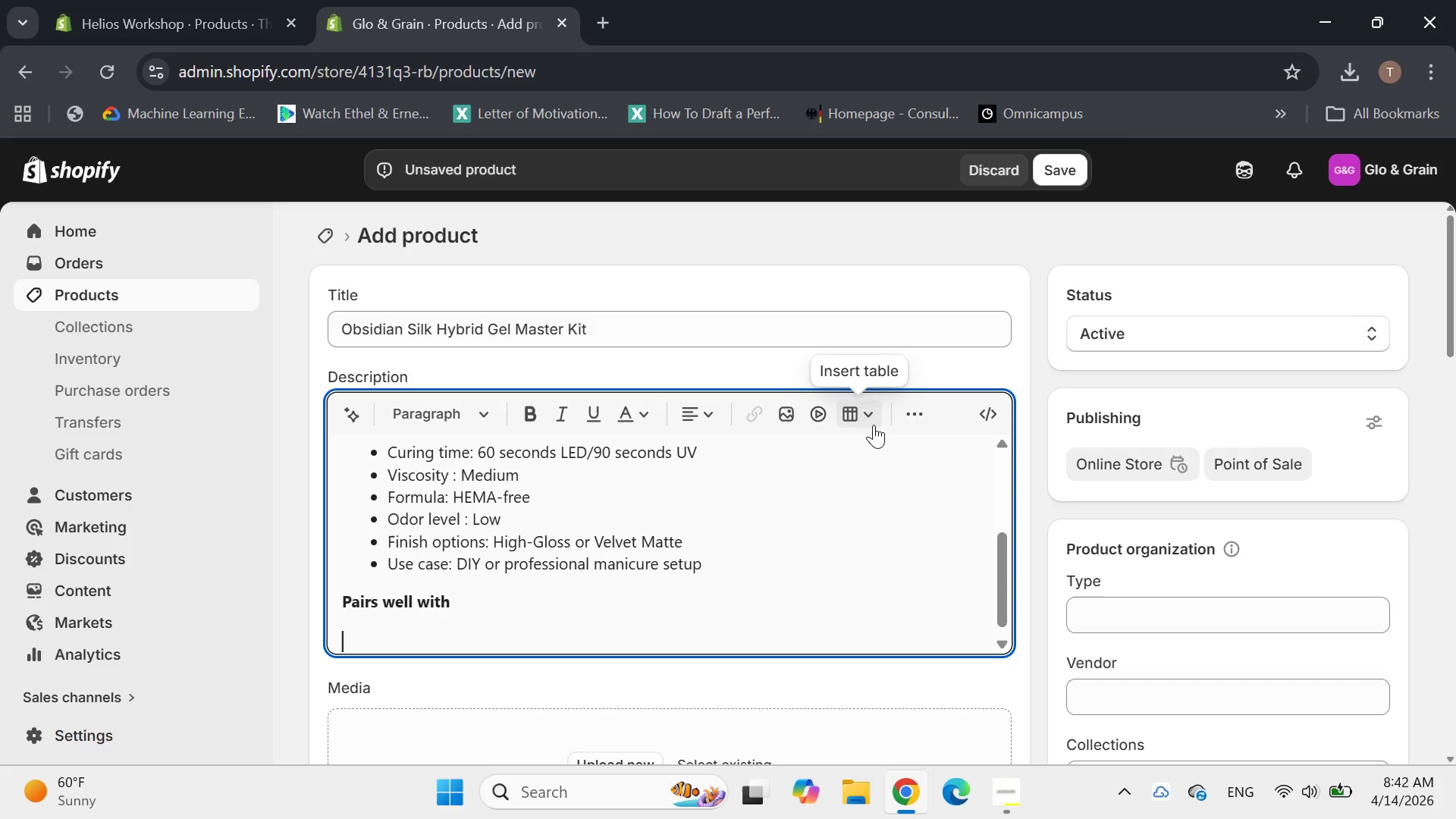 
left_click([921, 419])
 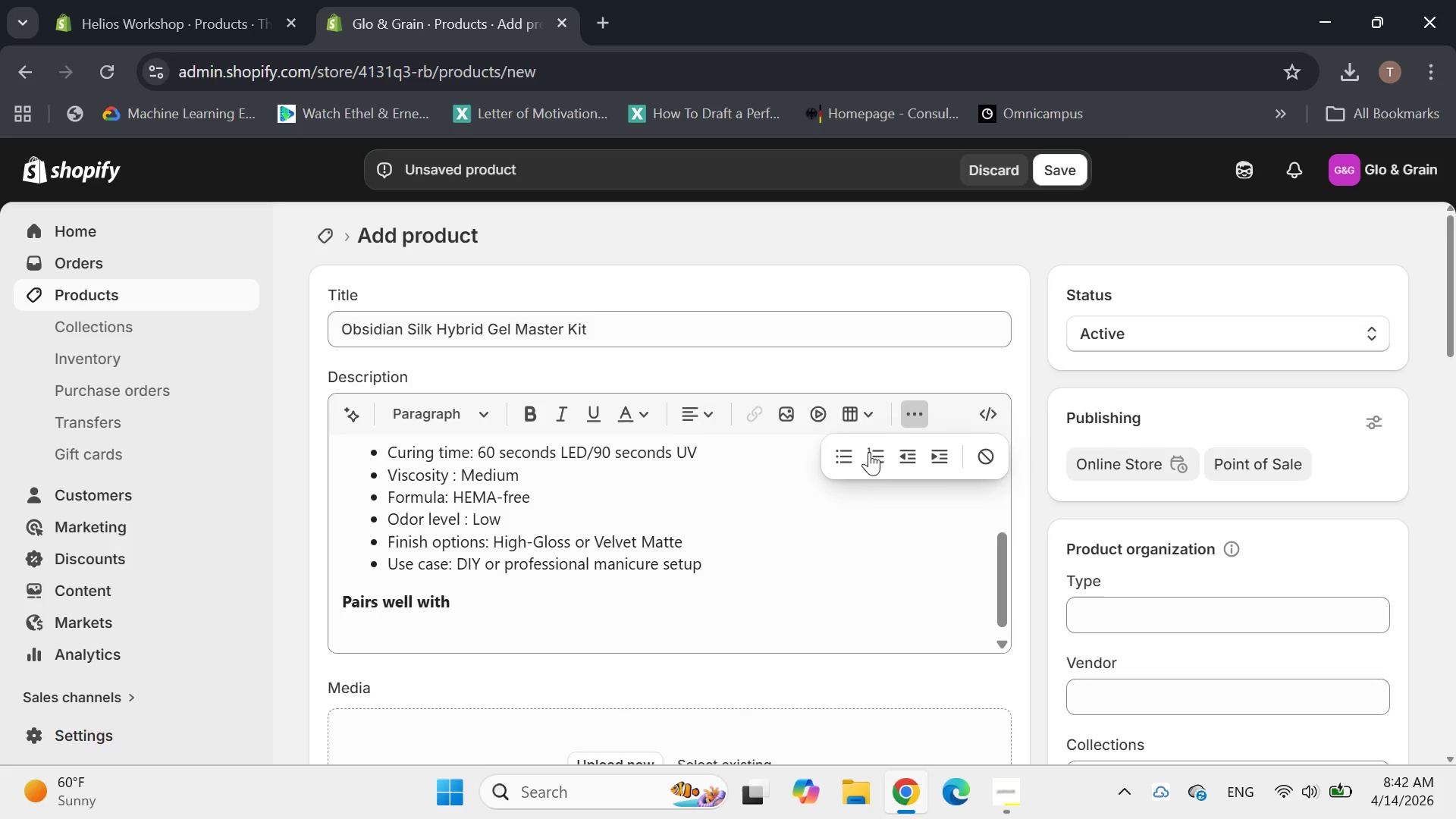 
left_click([841, 453])
 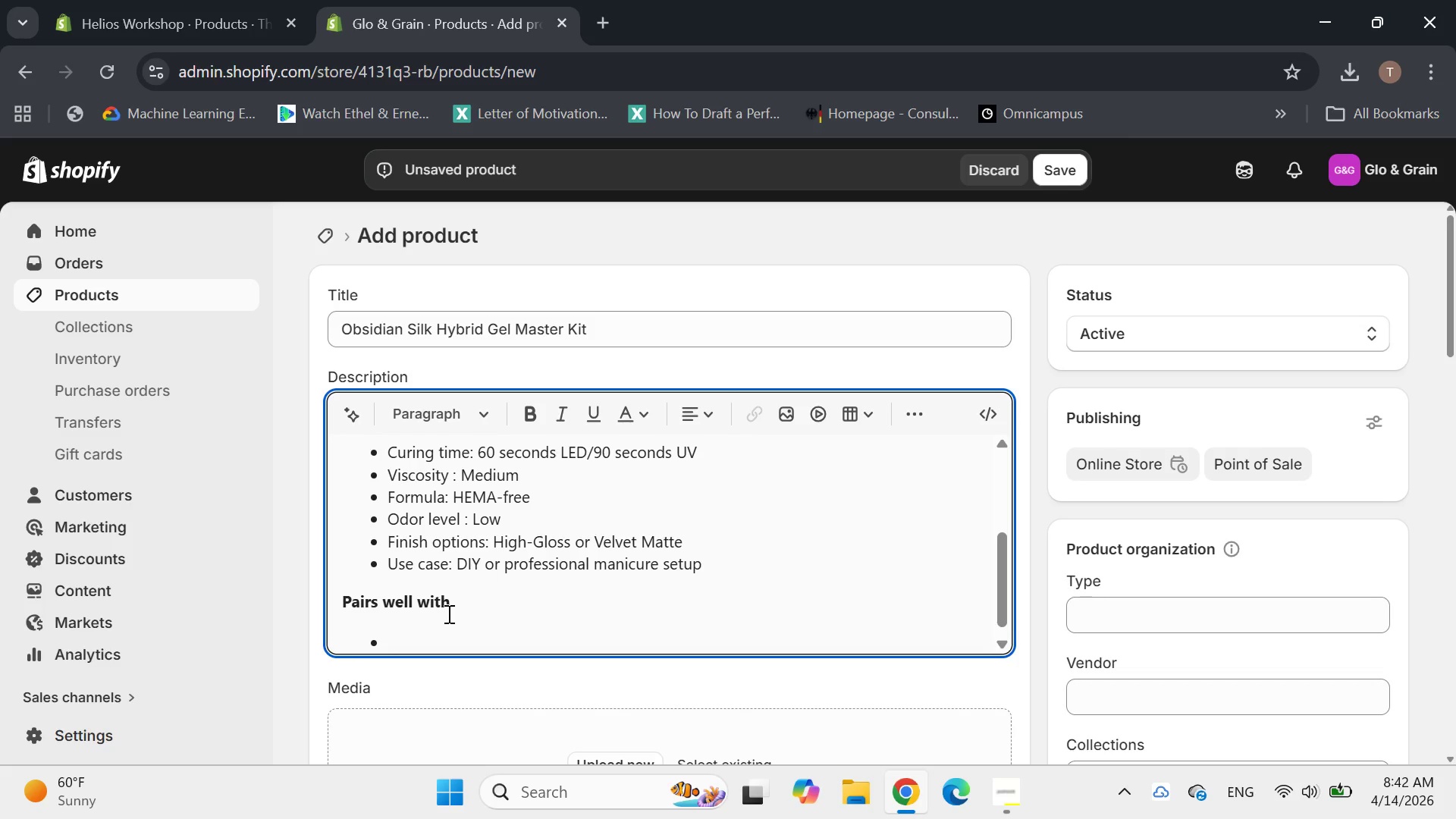 
type(Cuticle Oil)
 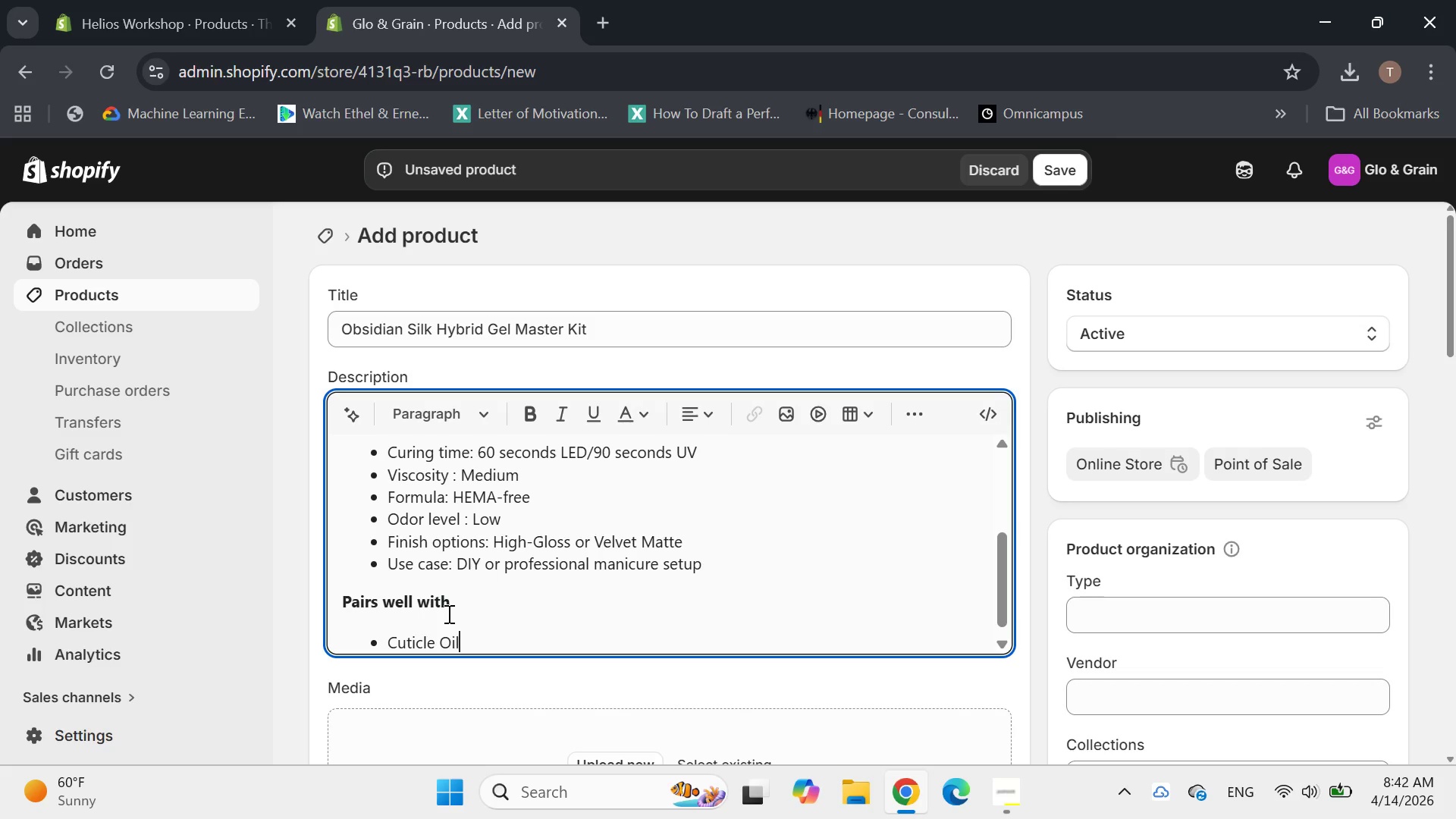 
wait(5.67)
 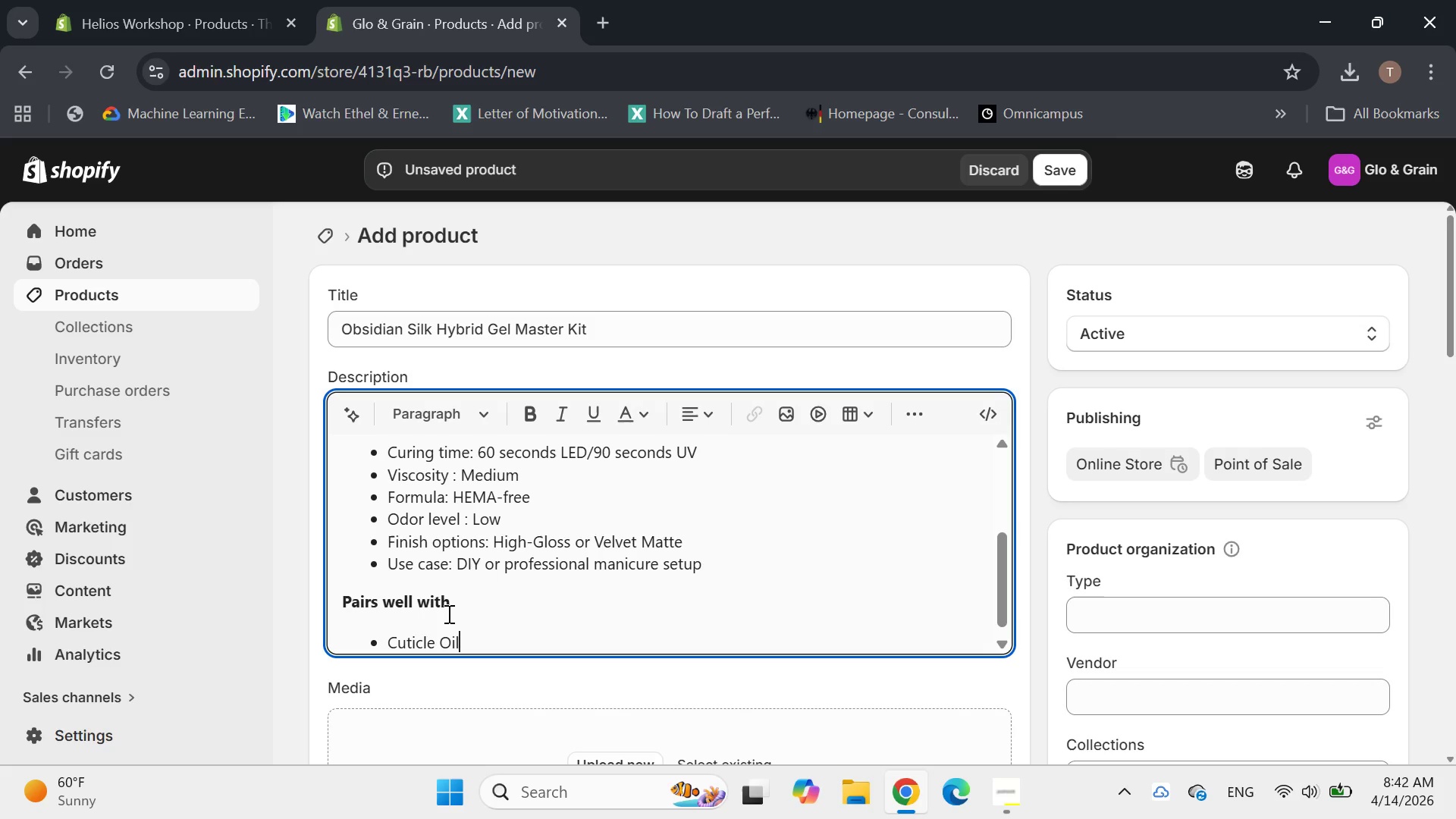 
key(Enter)
 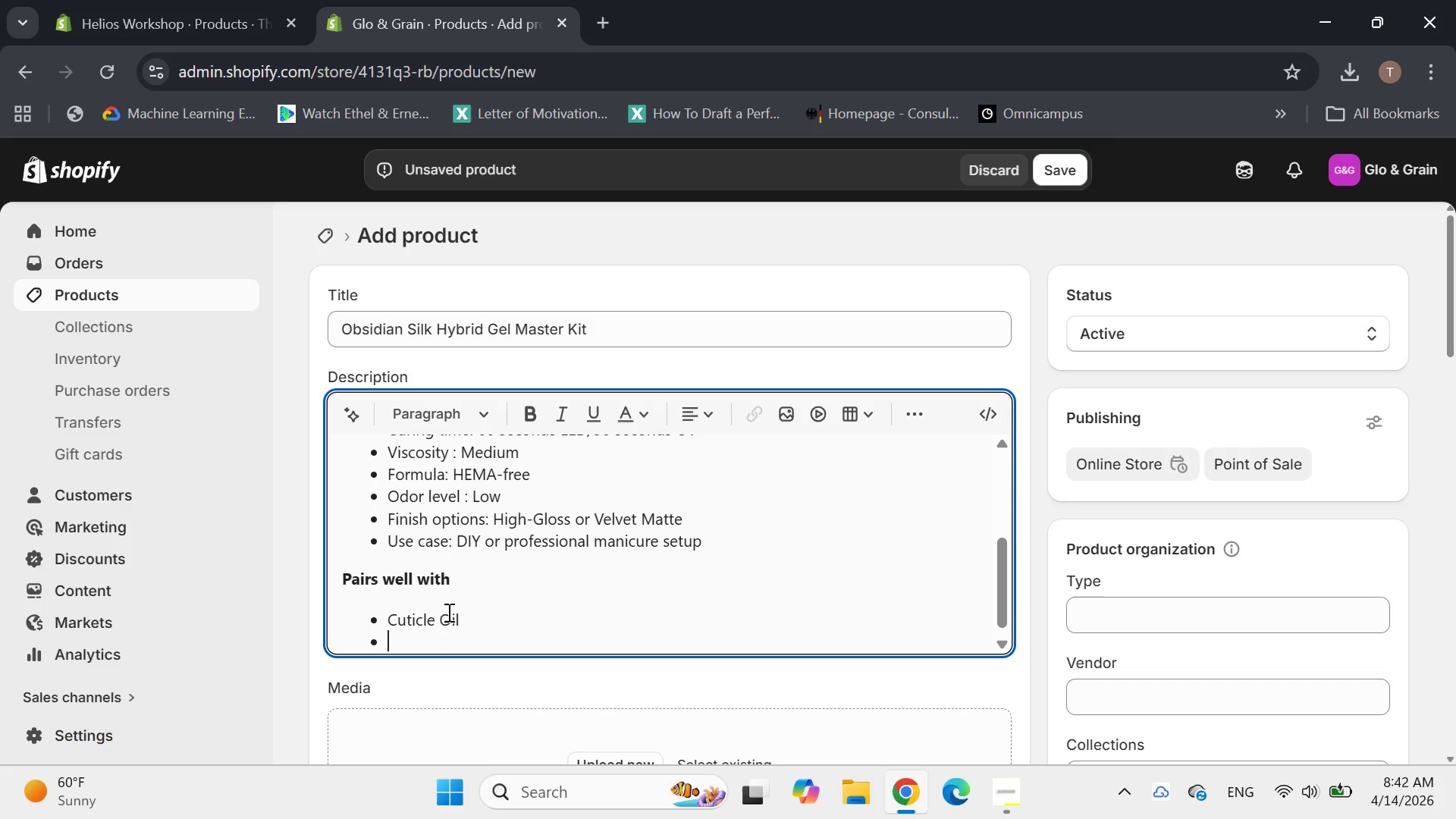 
type(Removeal wr)
key(Backspace)
key(Backspace)
key(Backspace)
key(Backspace)
key(Backspace)
key(Backspace)
type(al Wrap Kit)
 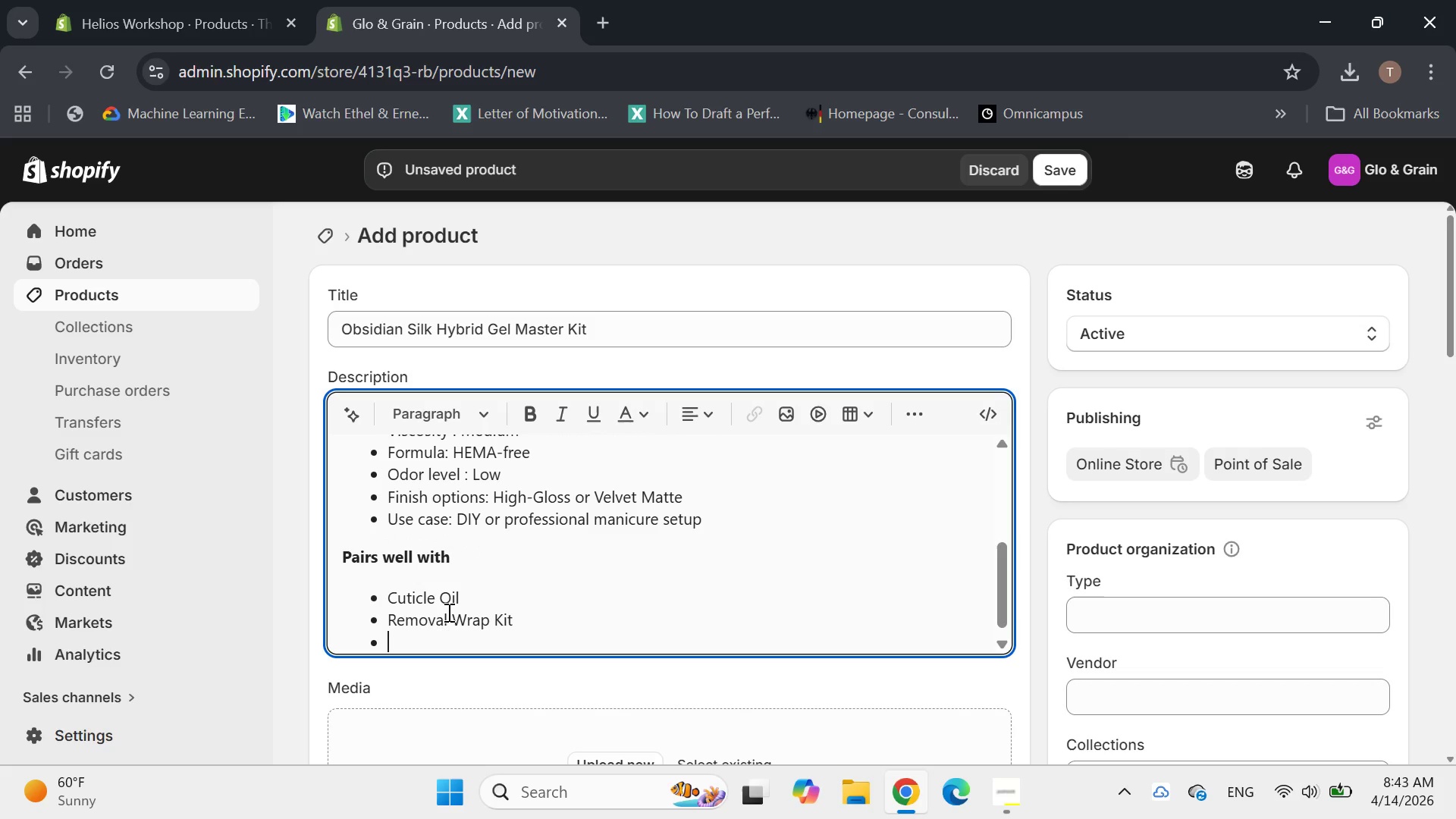 
 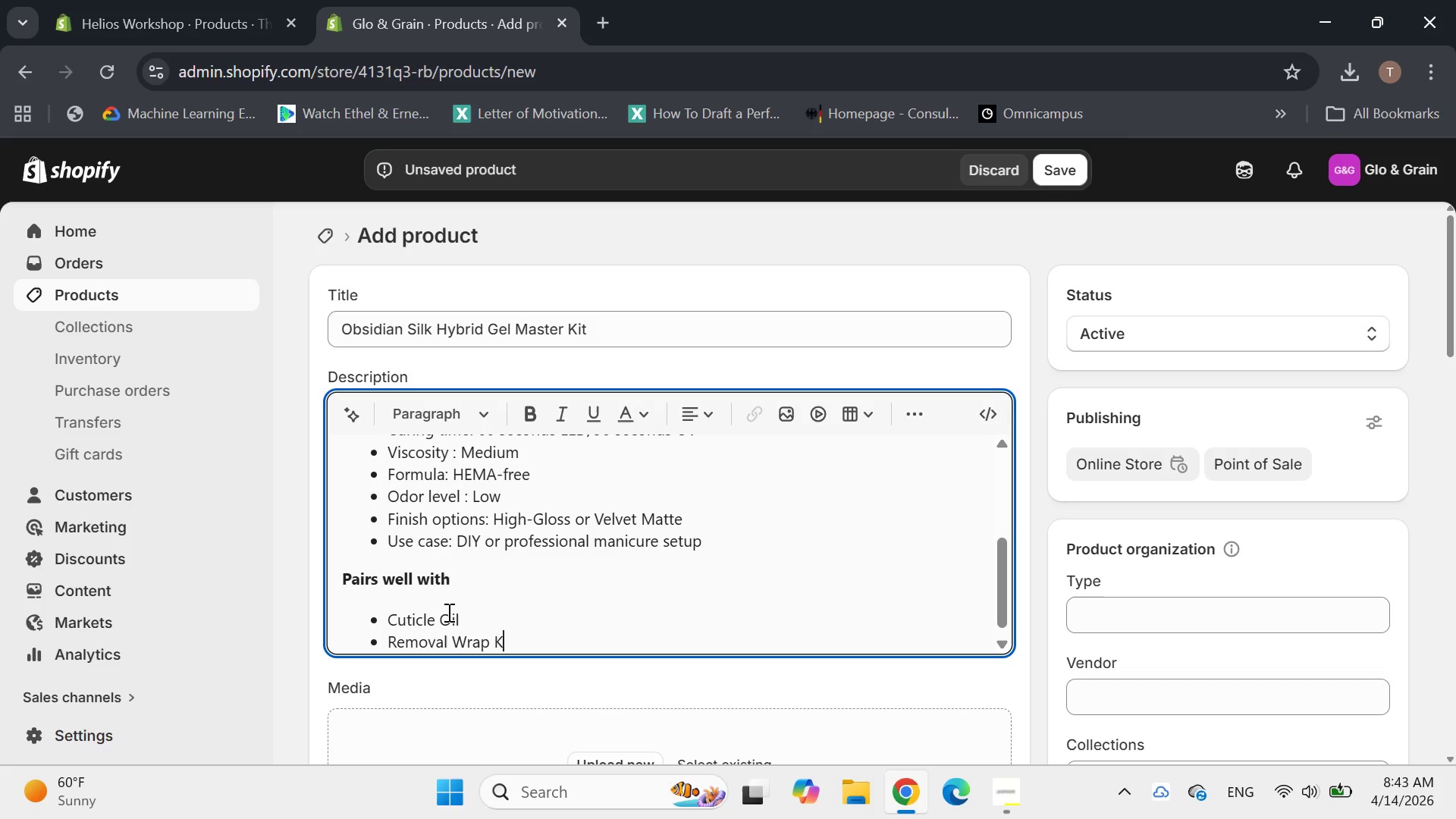 
key(Enter)
 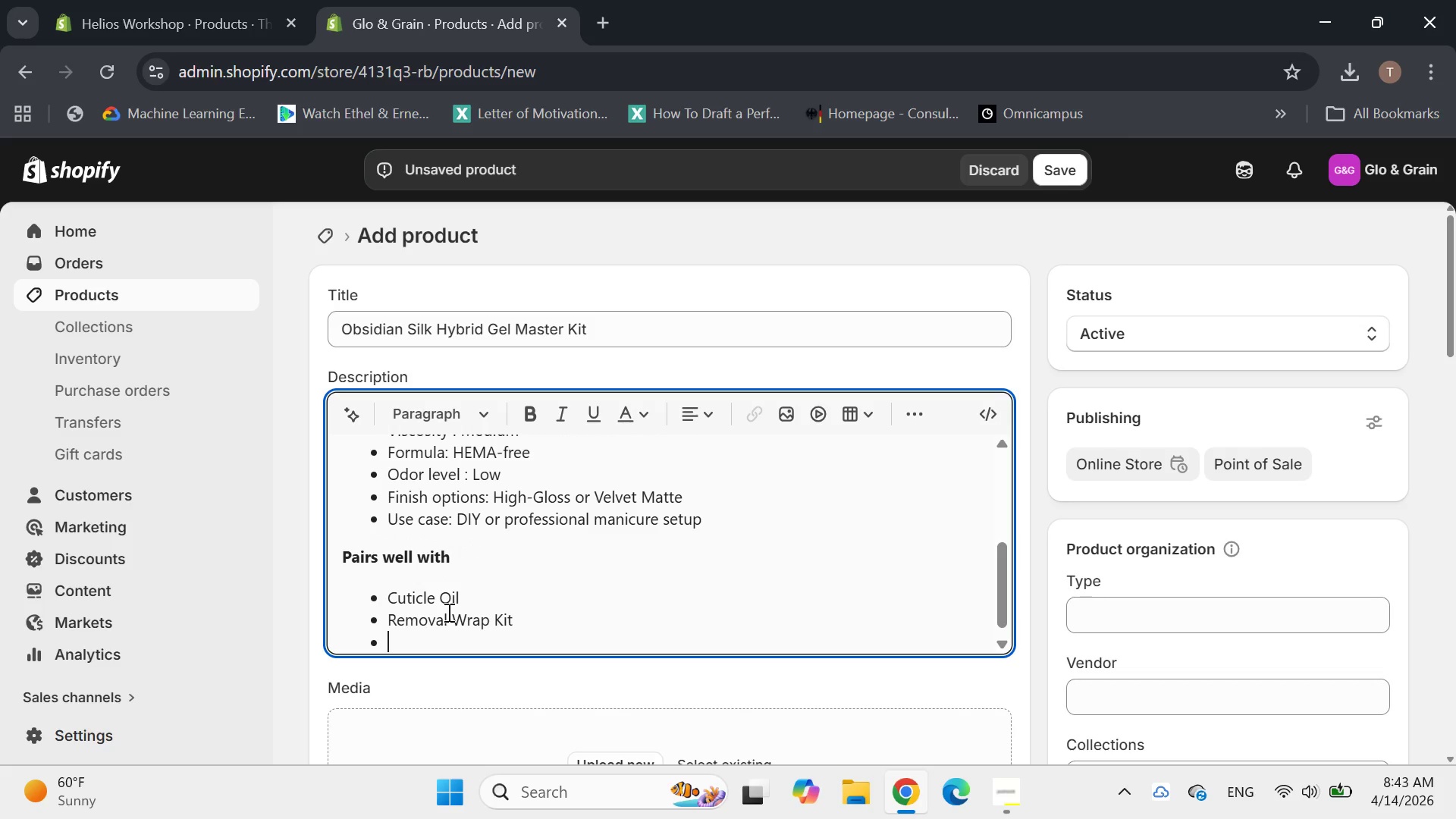 
type(Fine detail liner brush)
 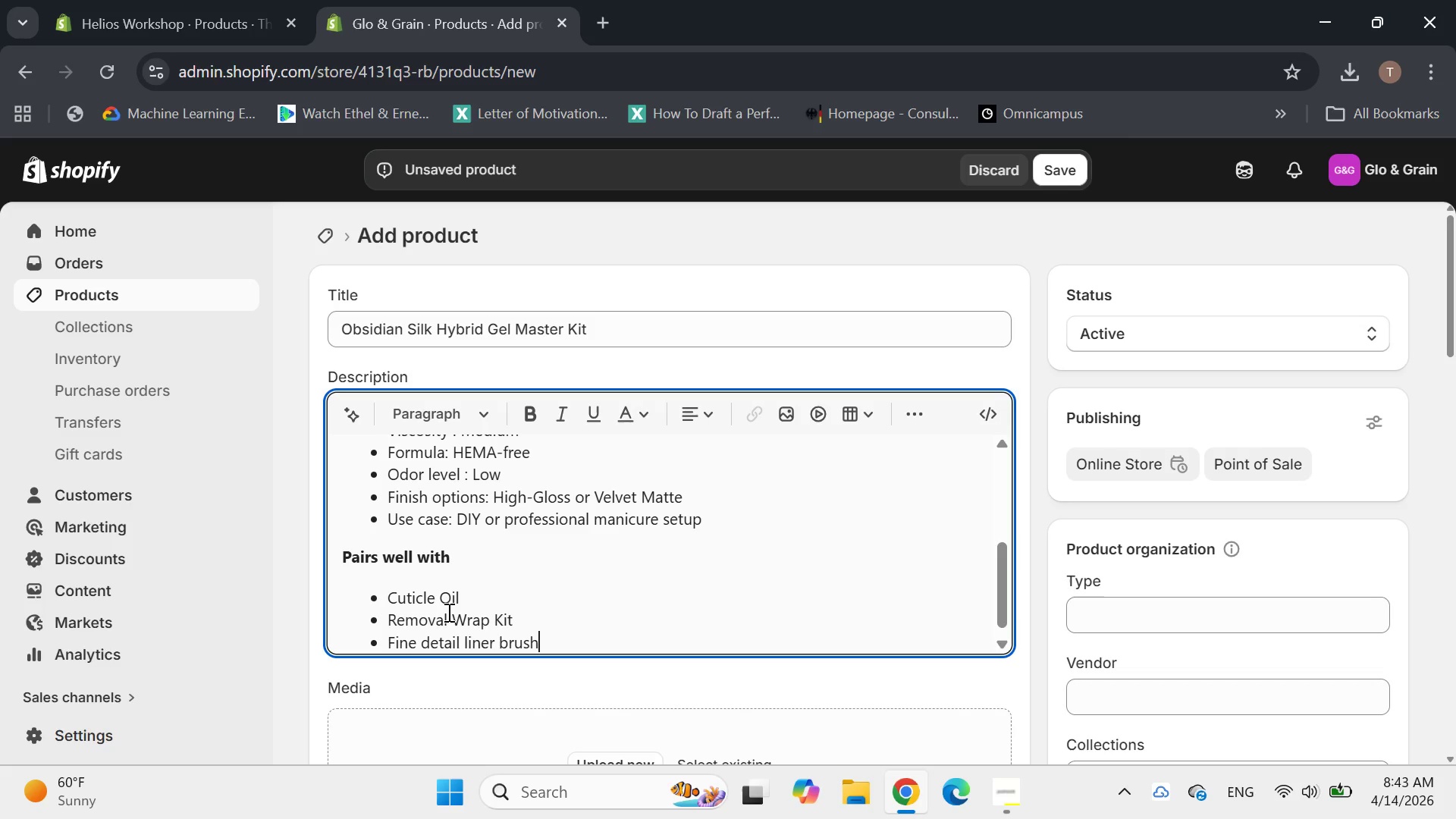 
key(Enter)
 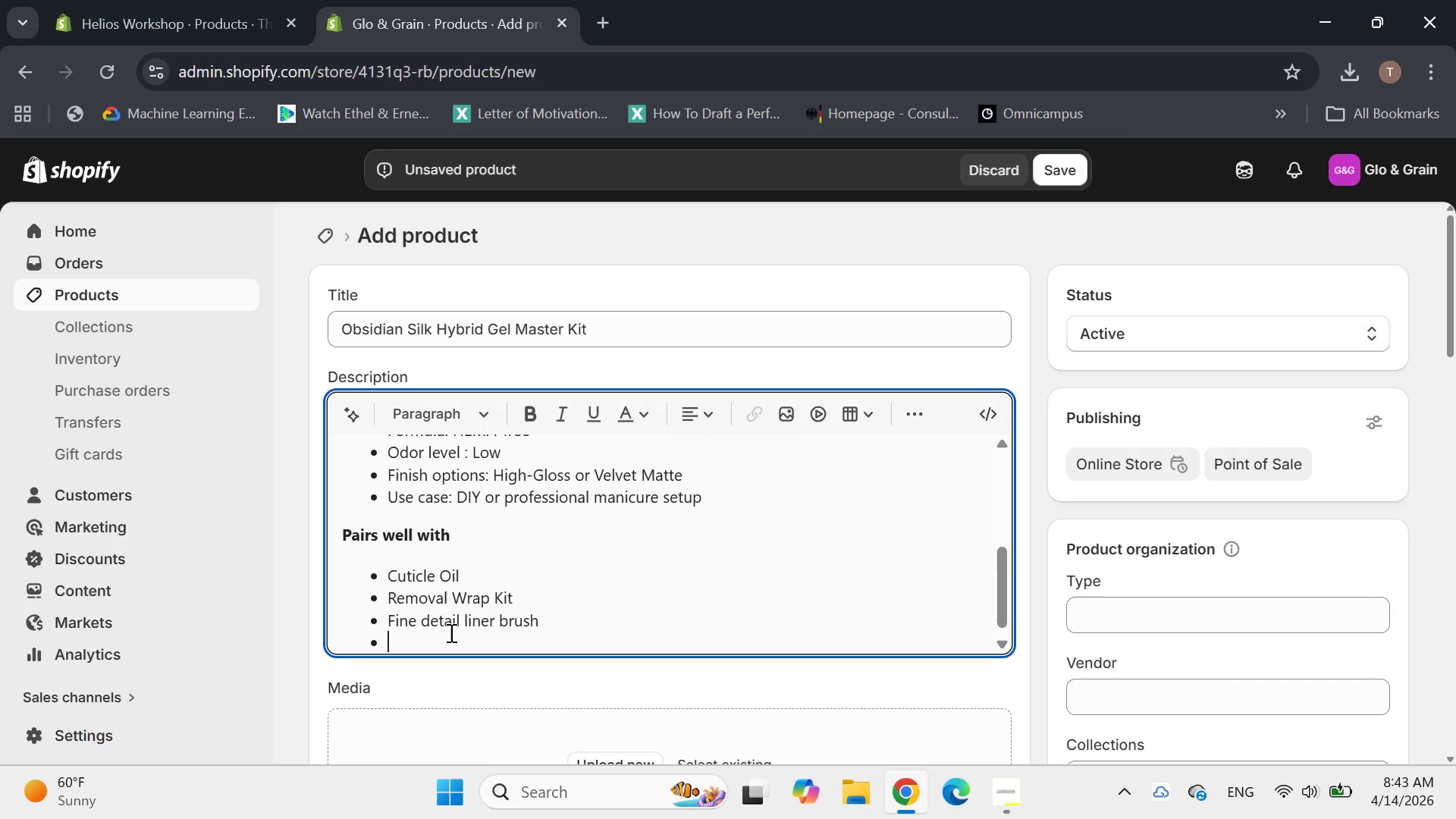 
wait(11.38)
 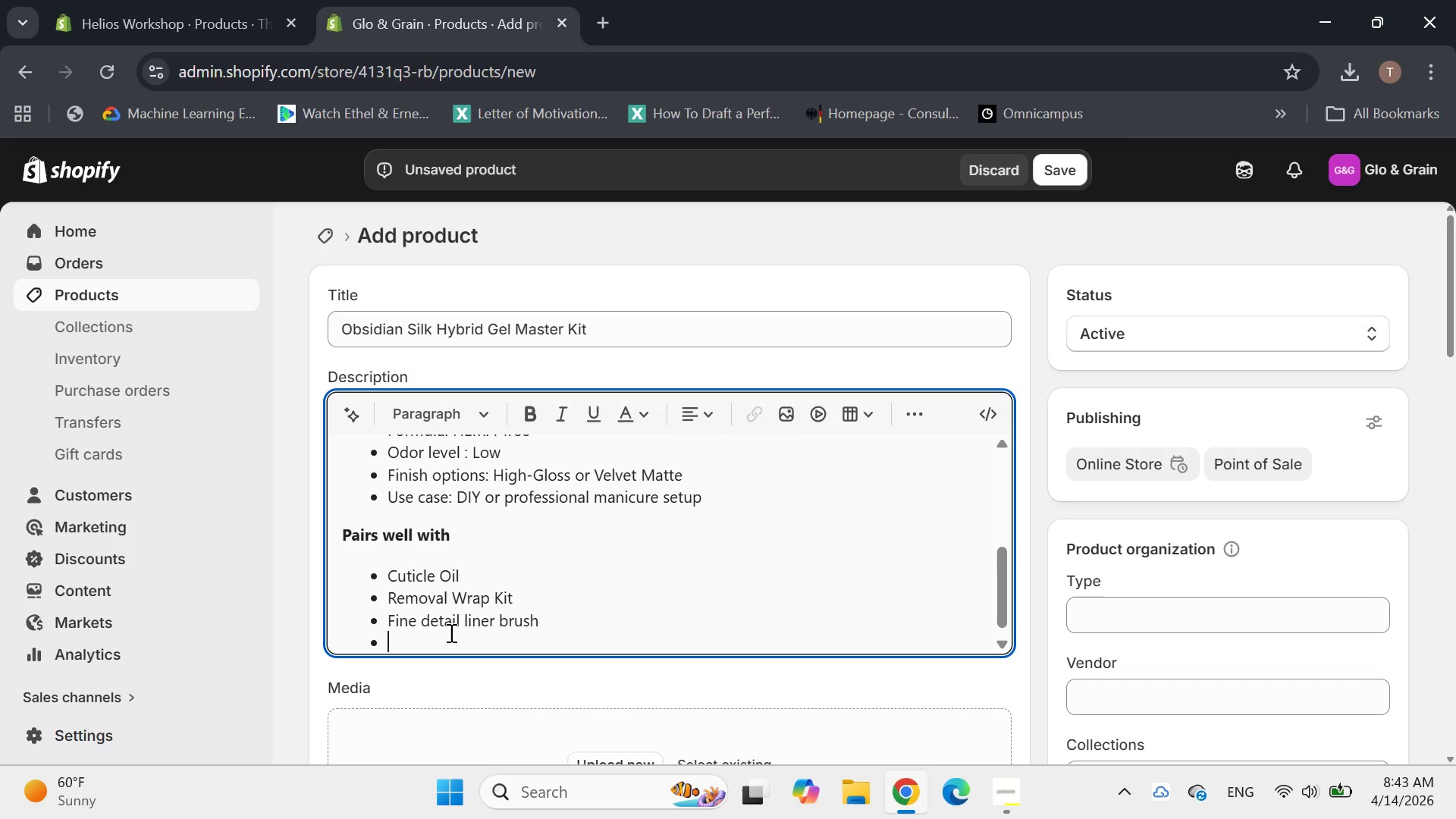 
key(Backspace)
 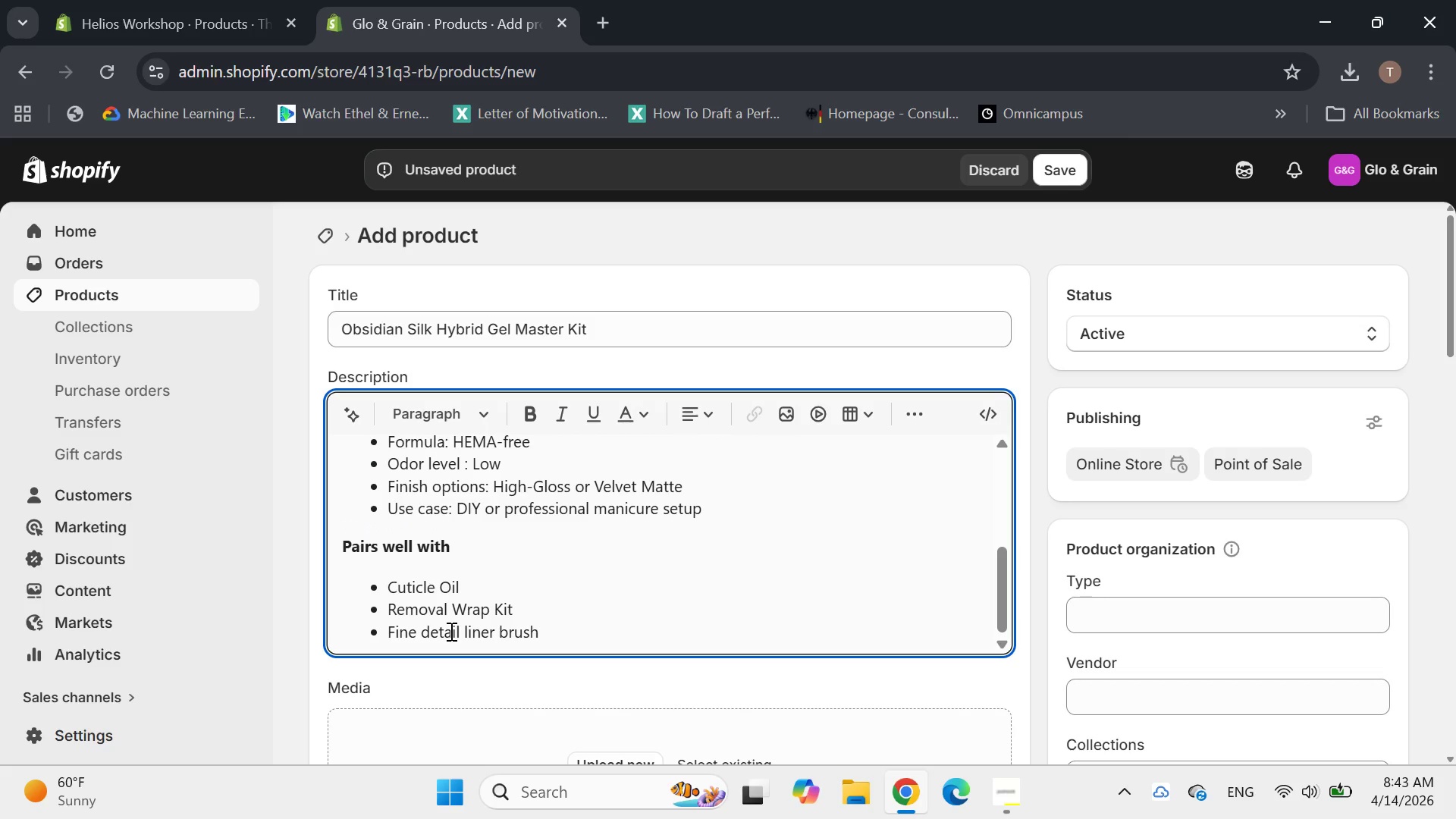 
key(Enter)
 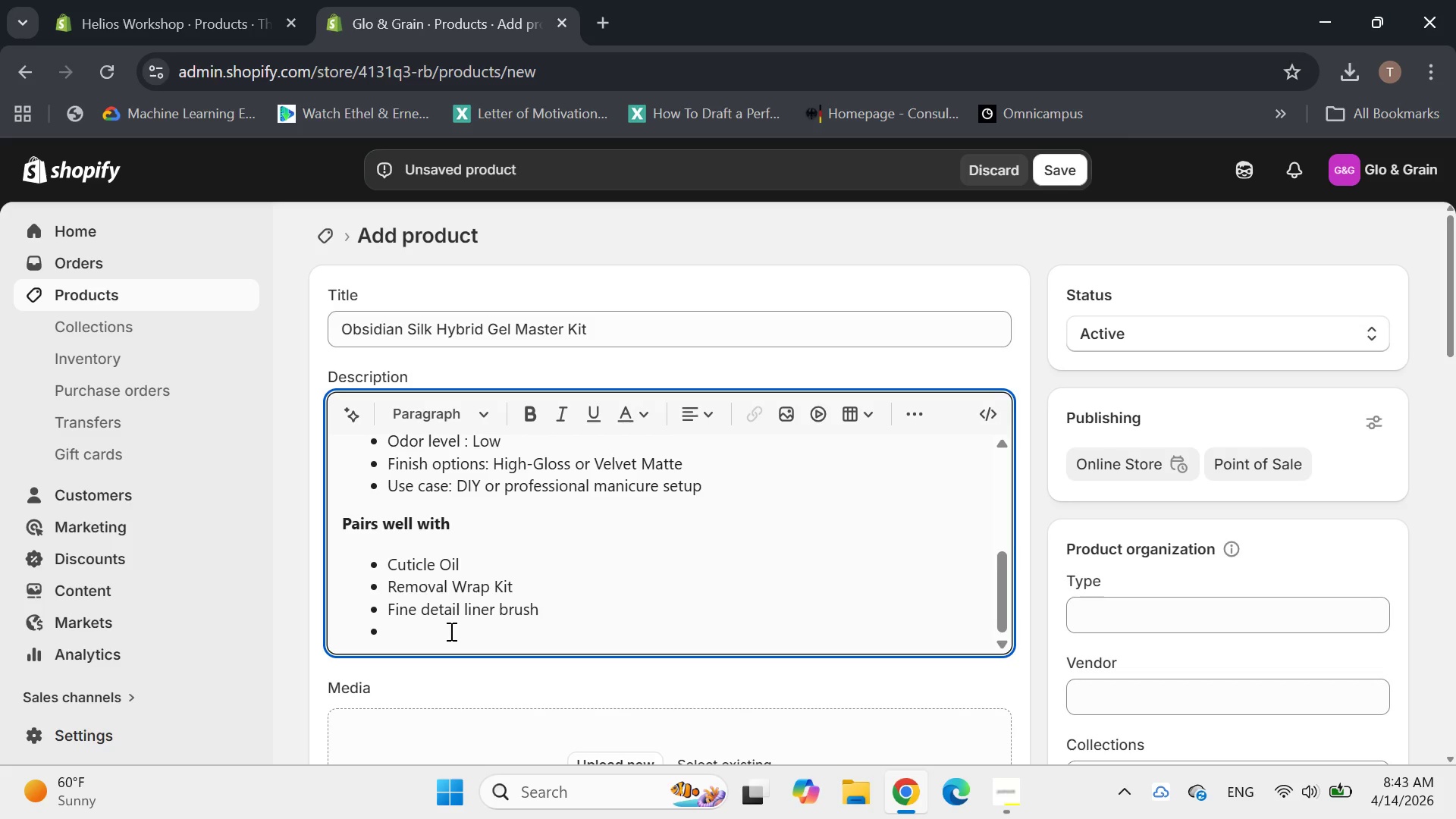 
key(Enter)
 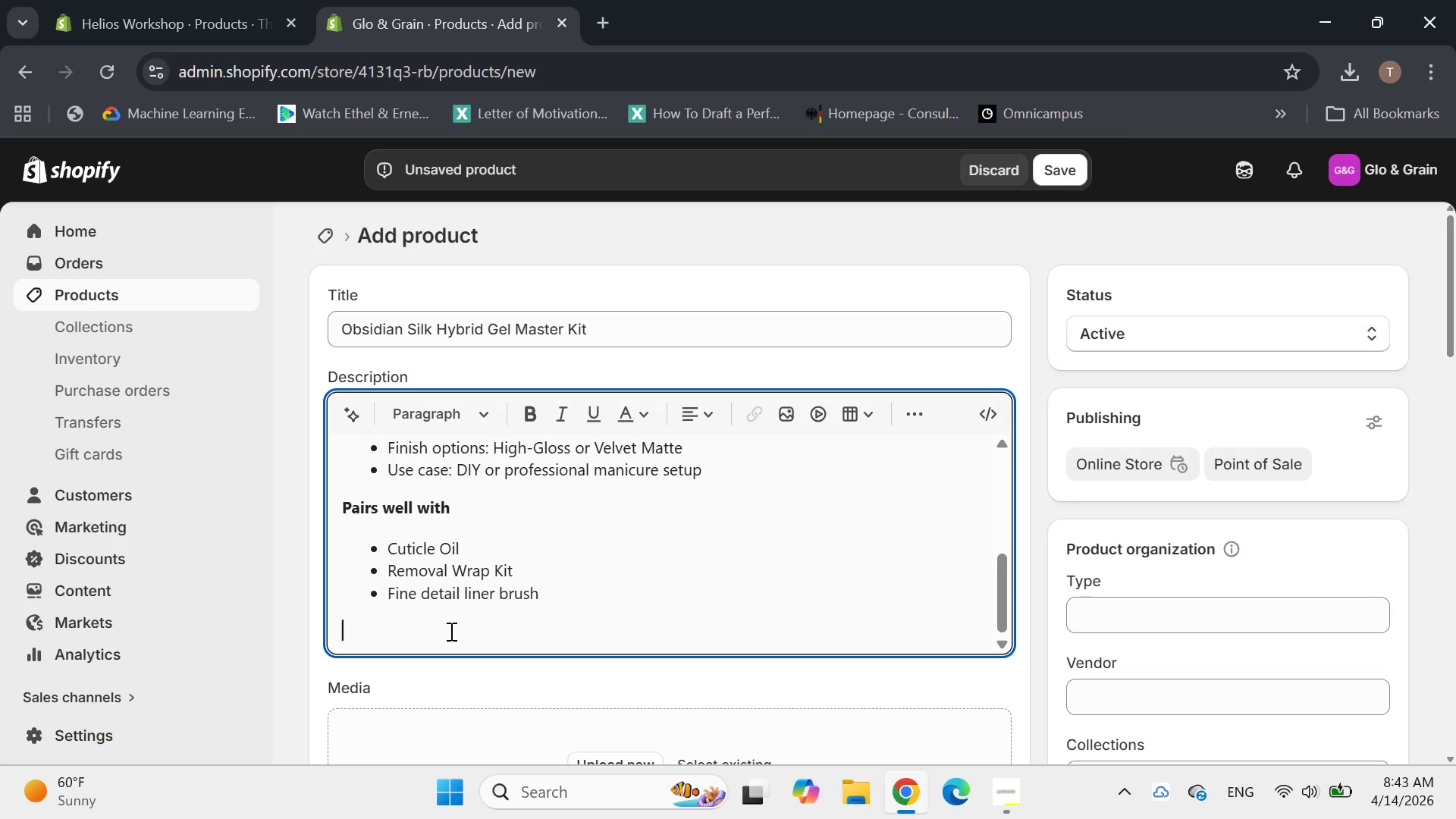 
key(Backspace)
 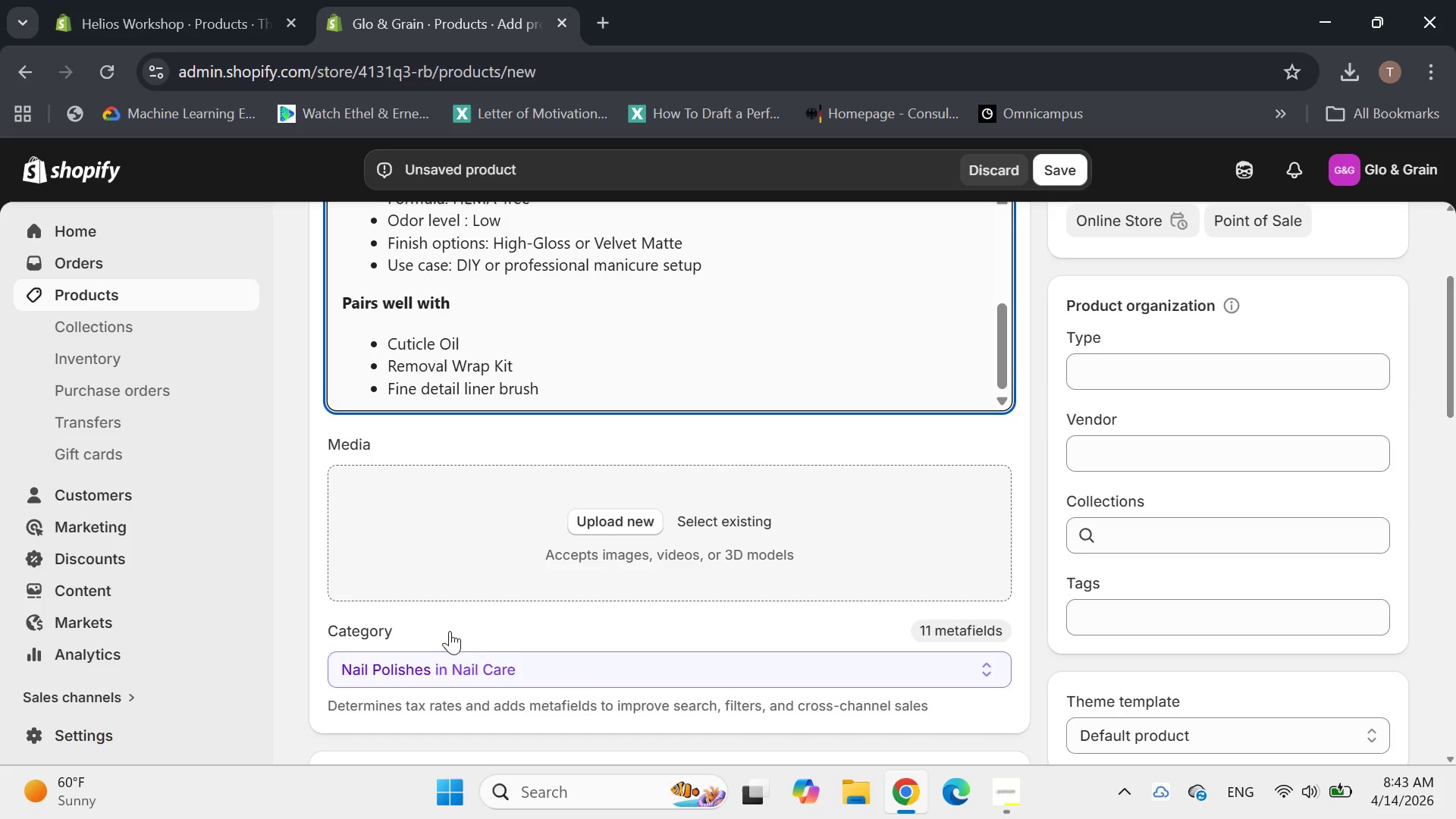 
left_click([601, 519])
 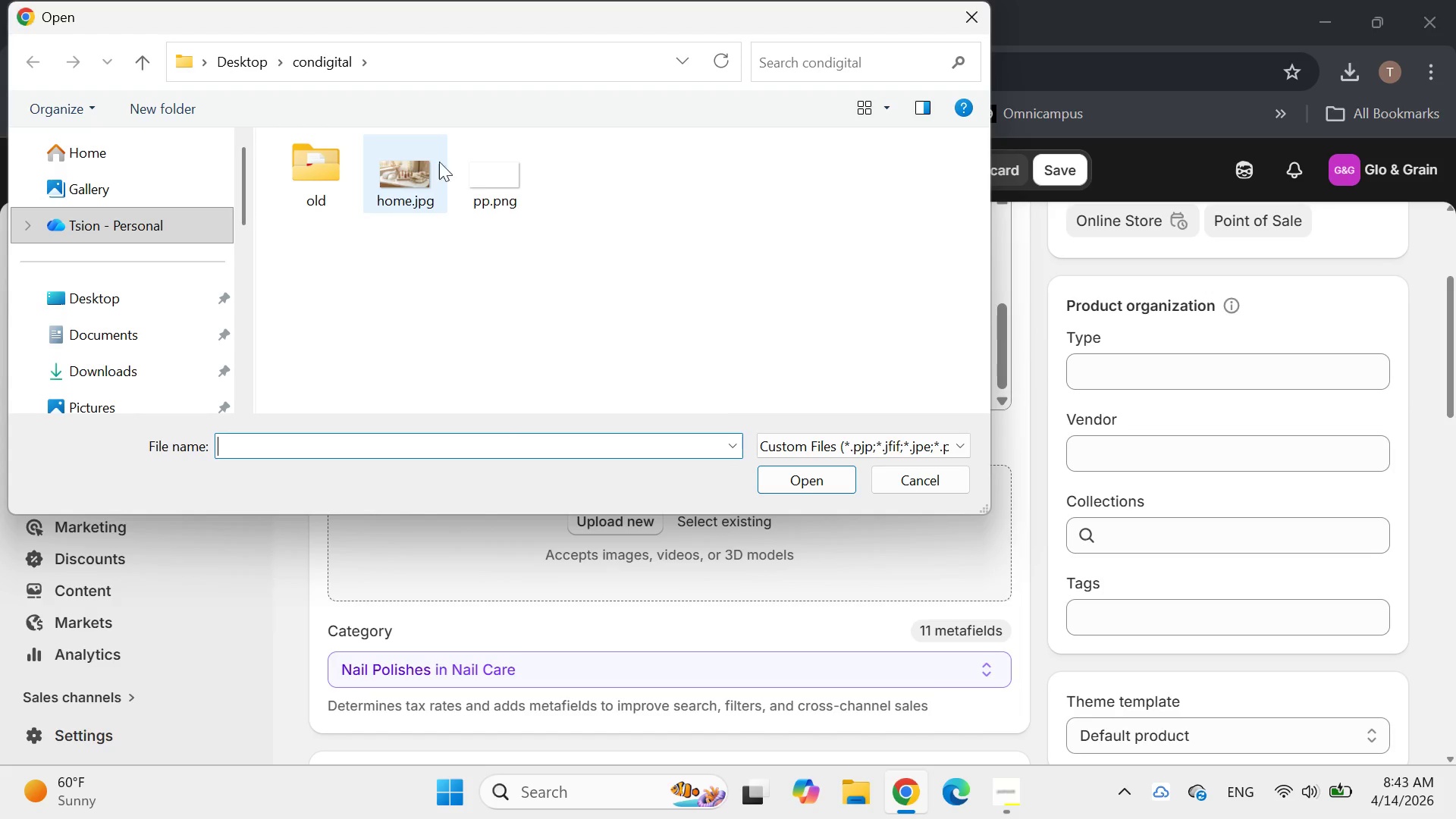 
double_click([485, 183])
 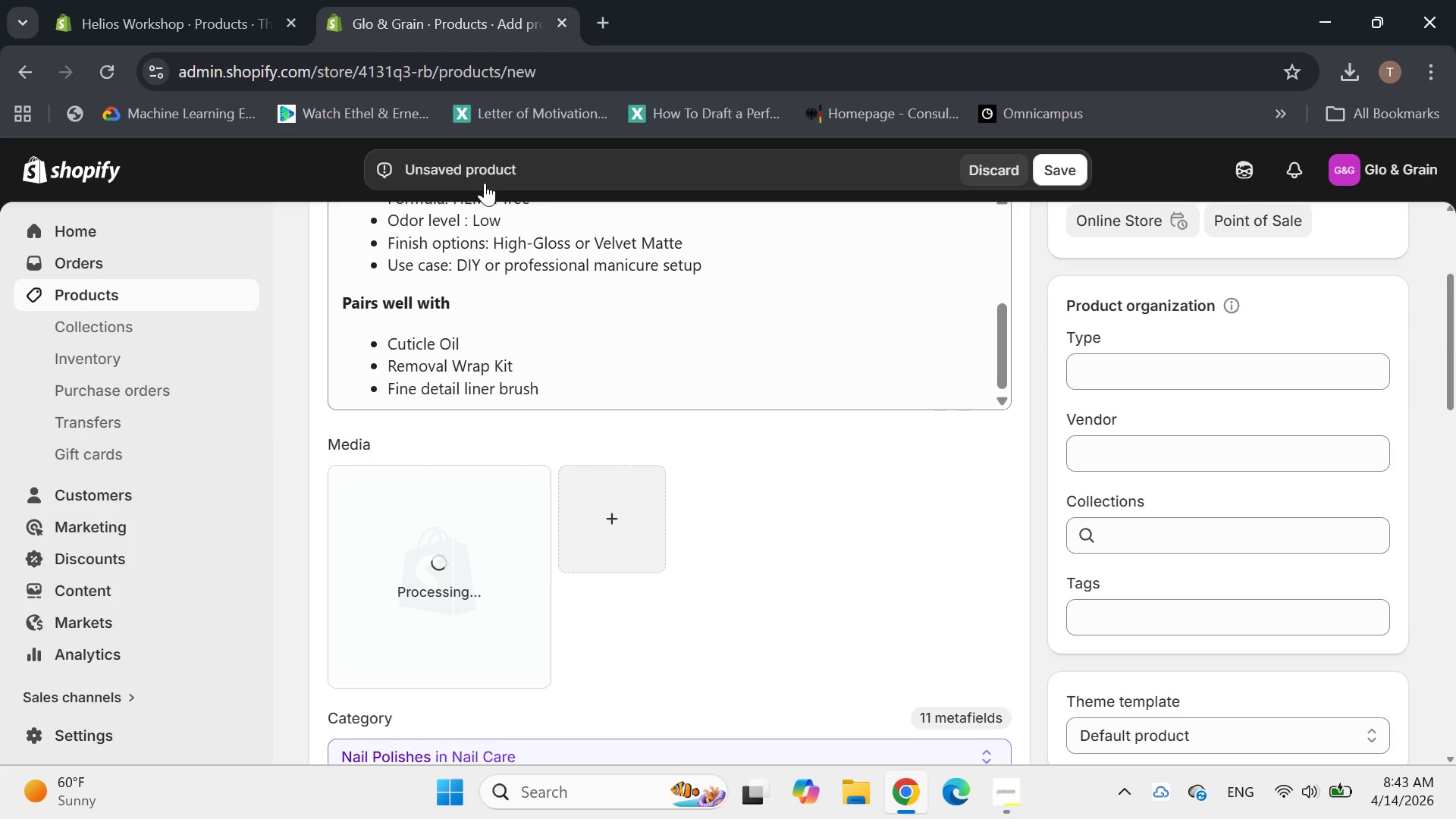 
wait(9.98)
 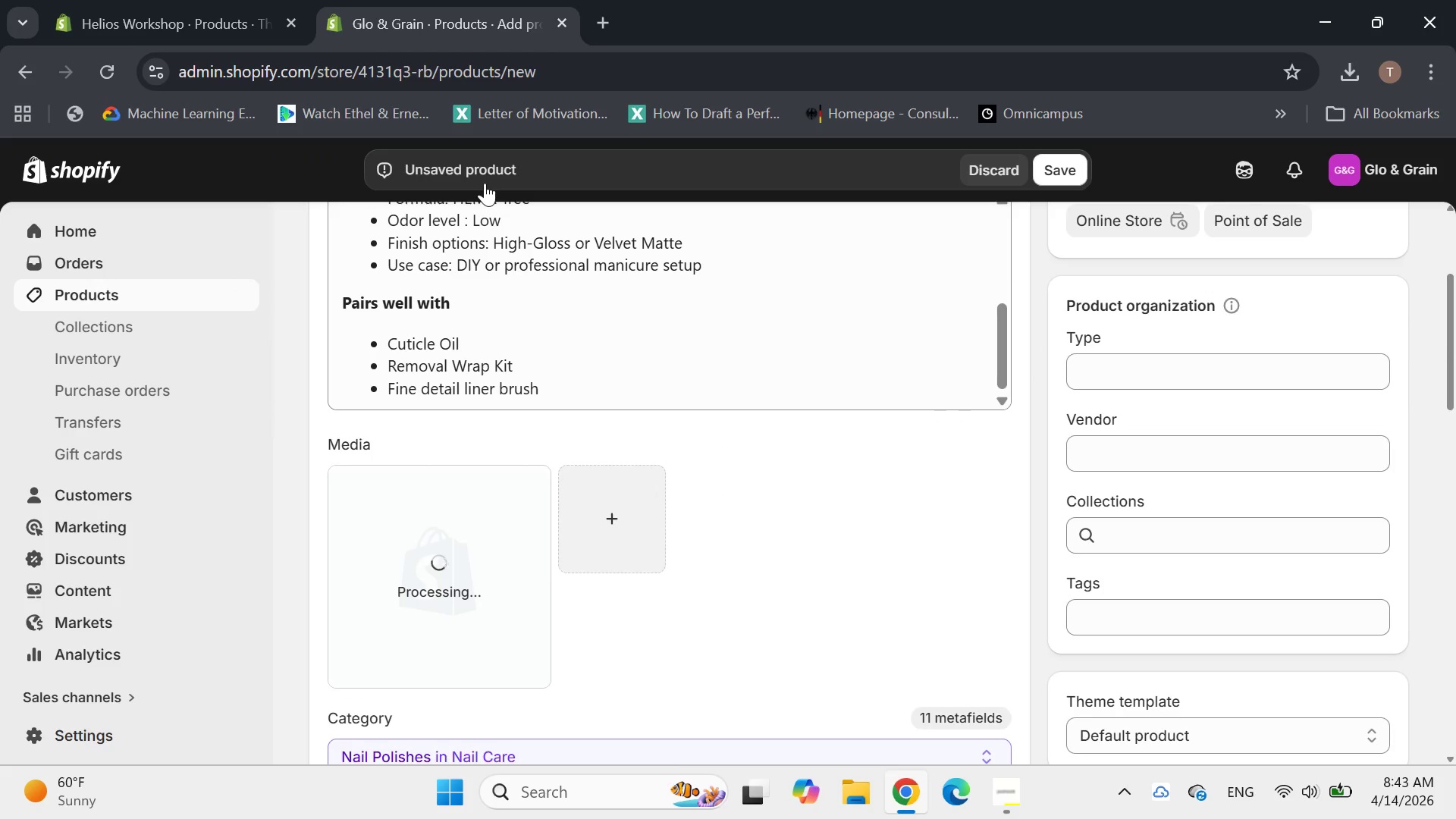 
left_click([479, 527])
 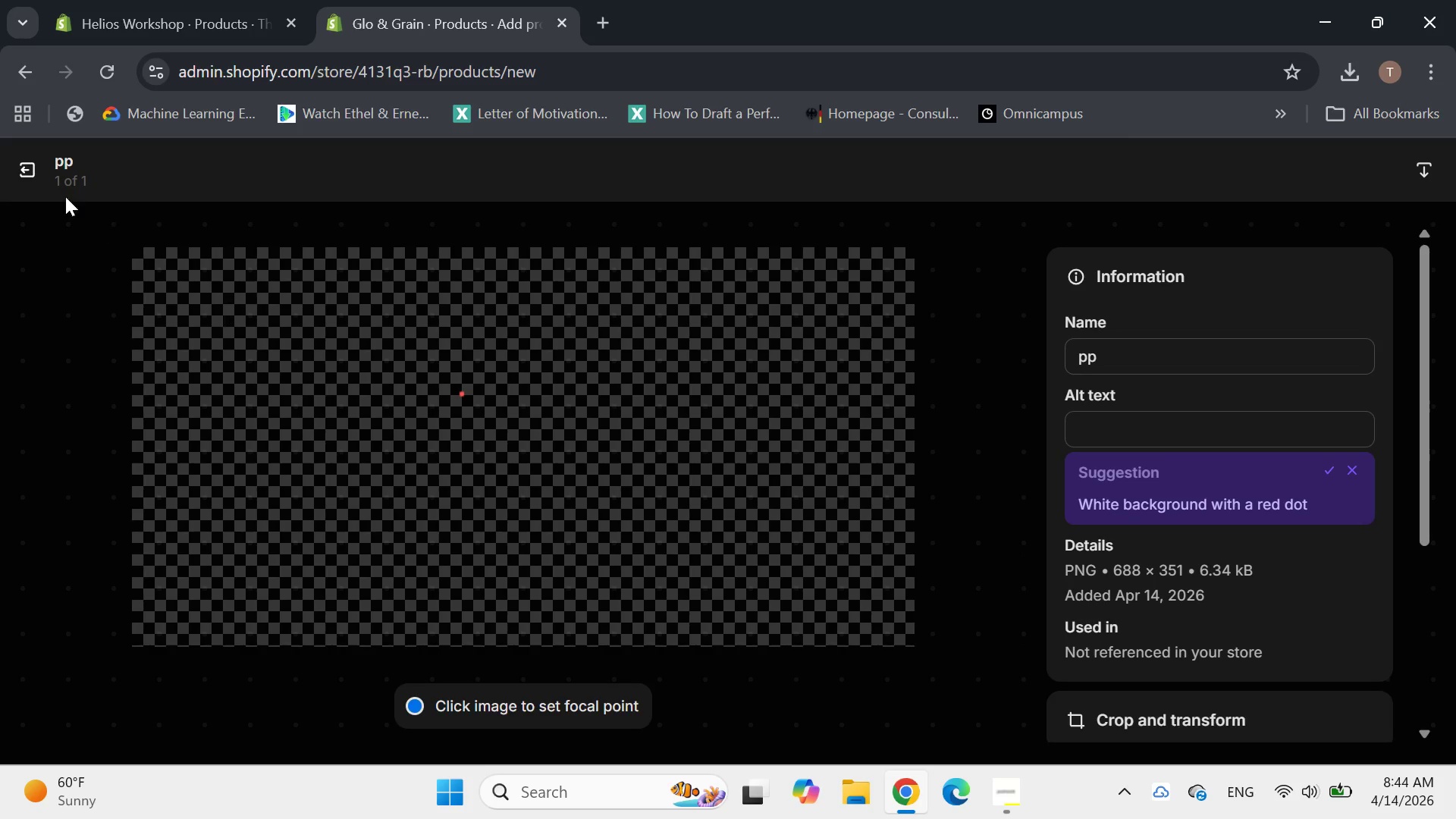 
left_click([33, 168])
 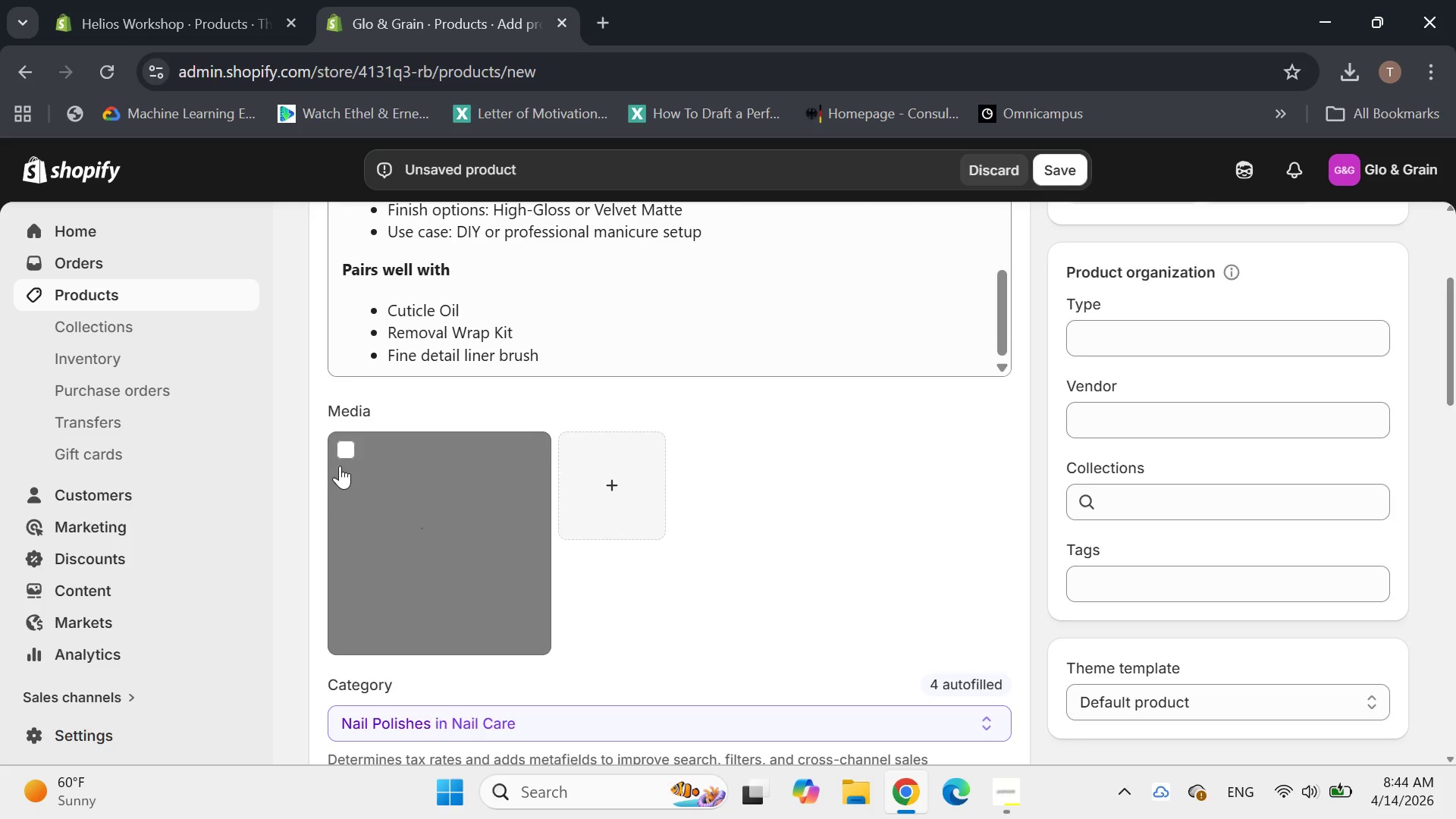 
wait(5.47)
 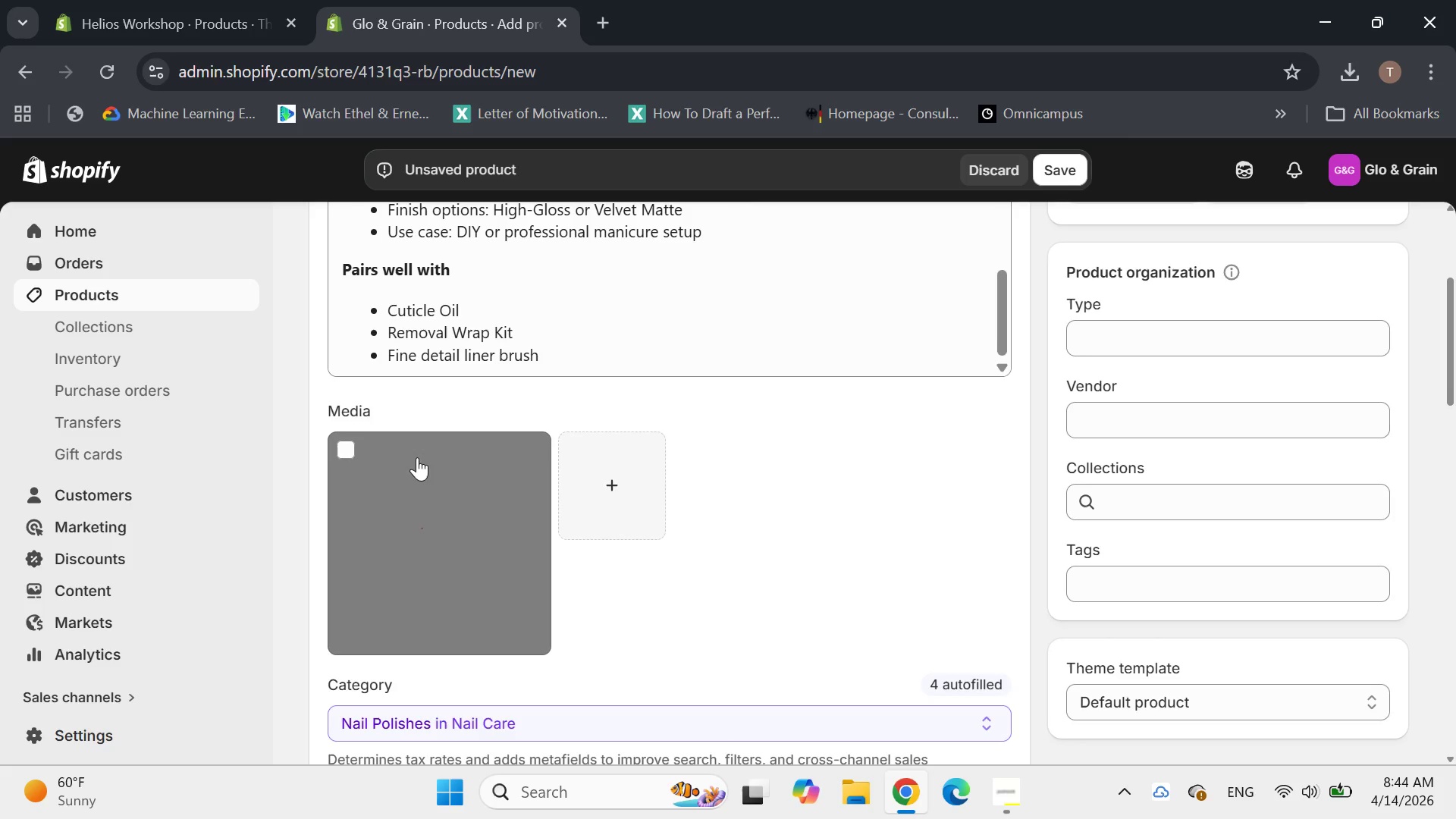 
left_click([345, 447])
 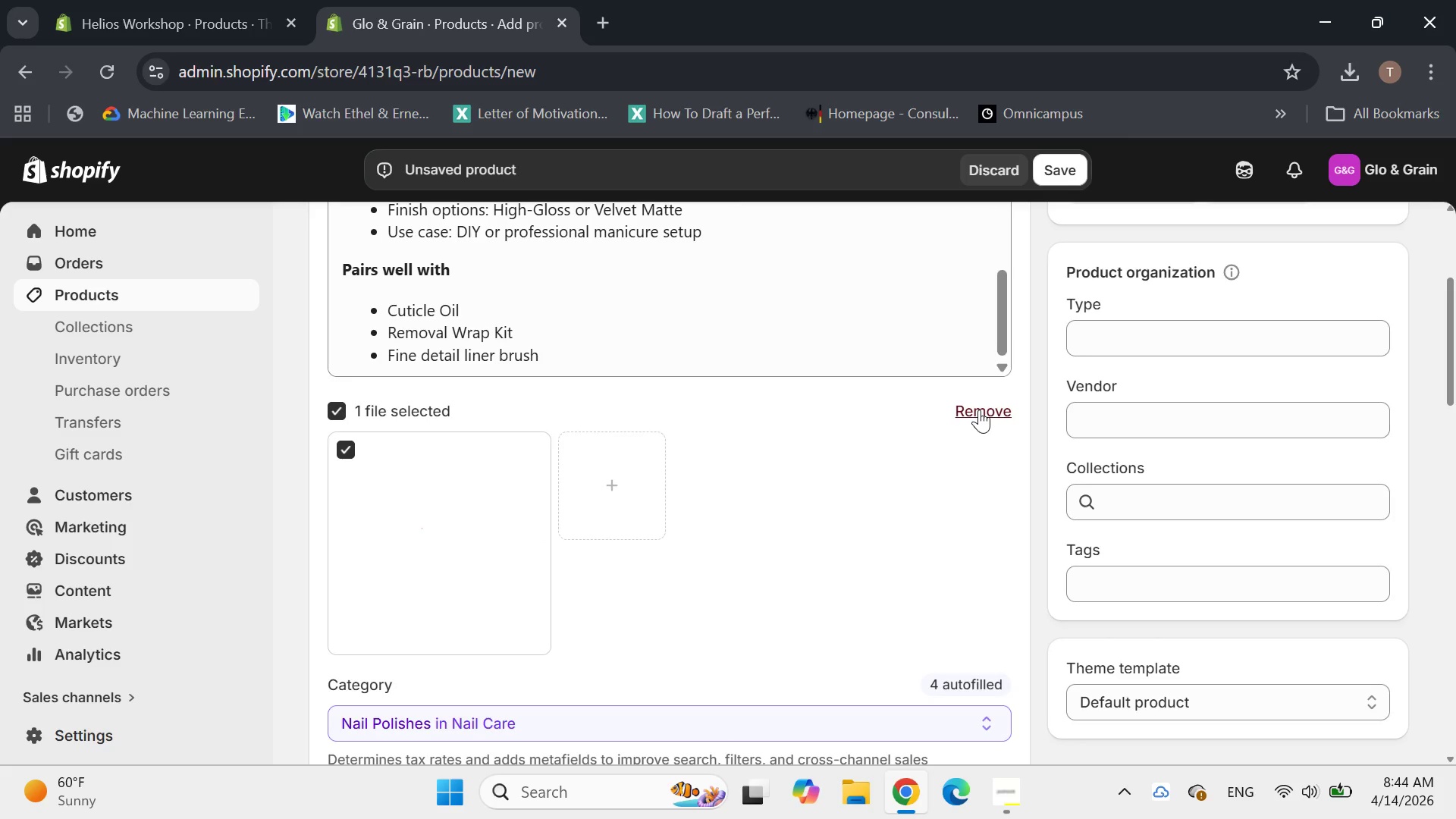 
left_click([979, 410])
 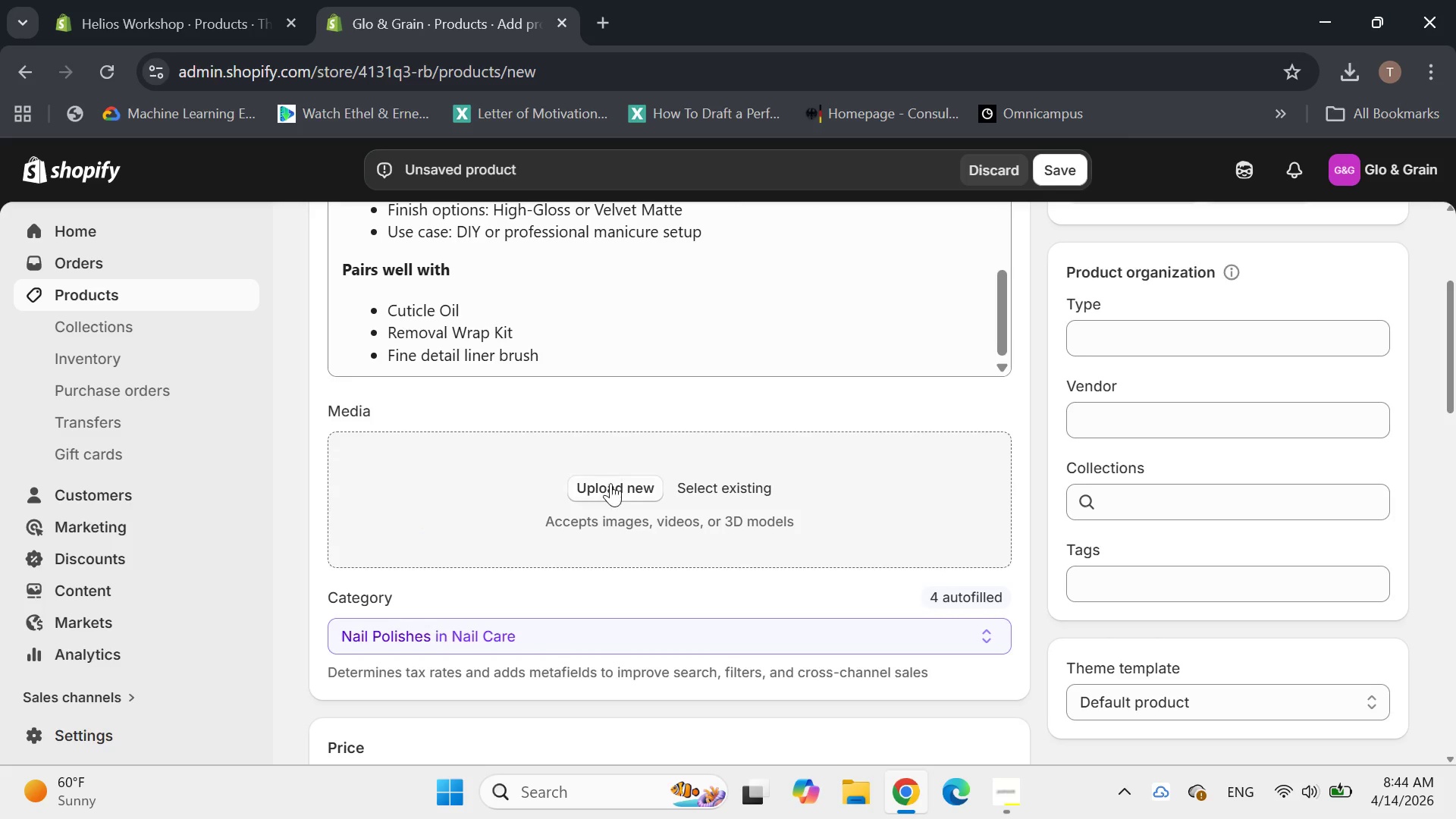 
left_click([615, 488])
 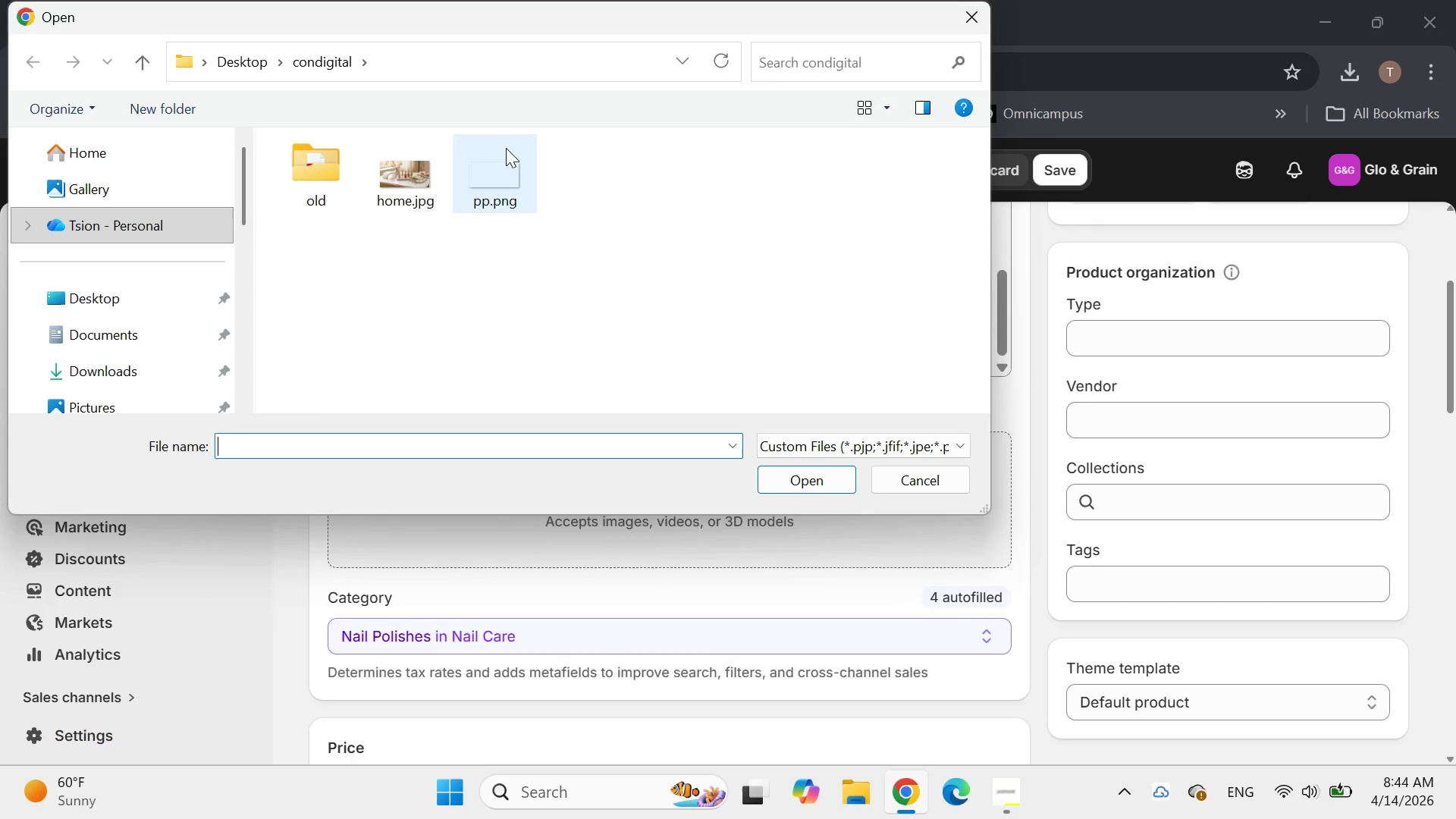 
double_click([428, 164])
 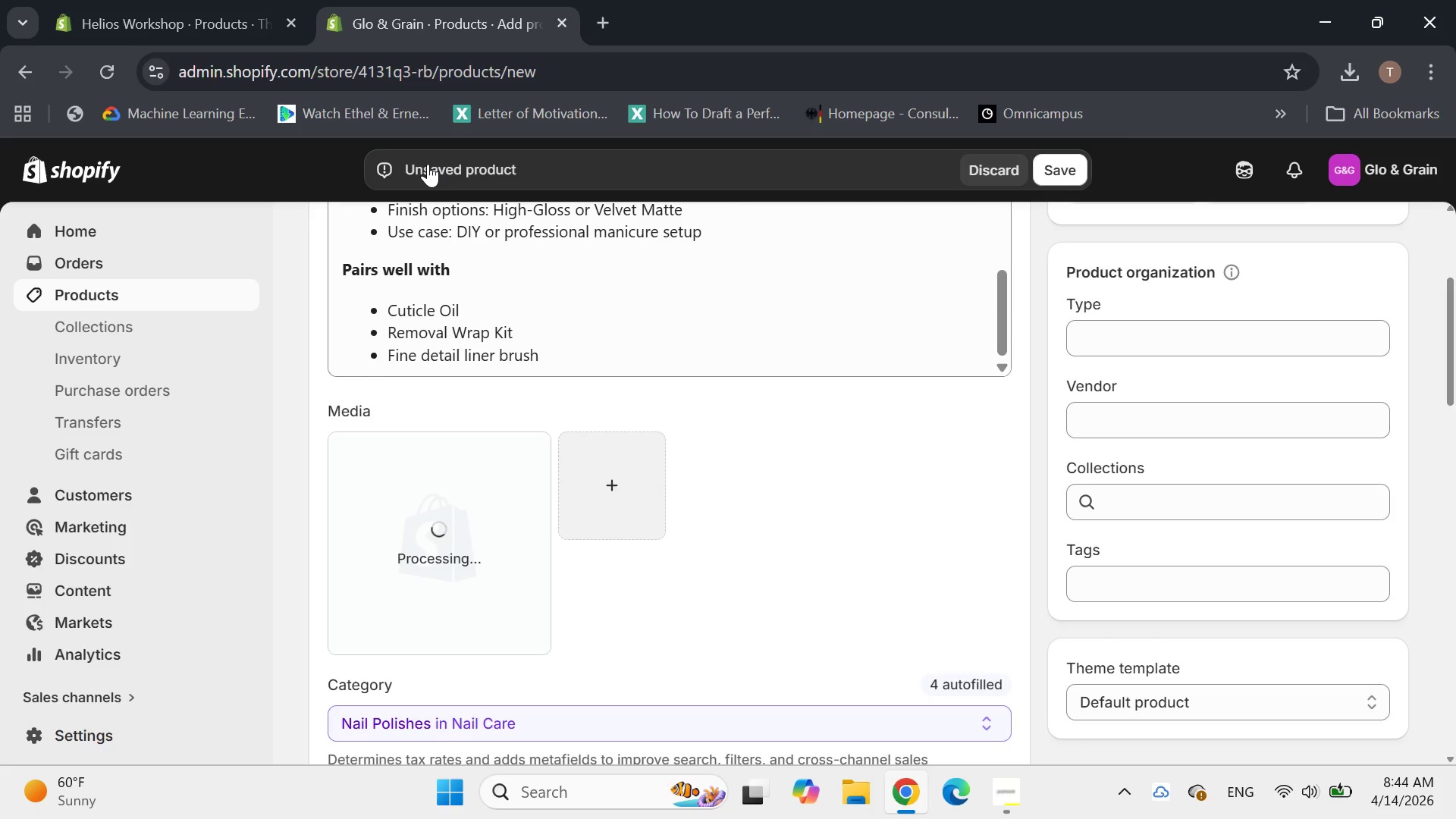 
wait(8.12)
 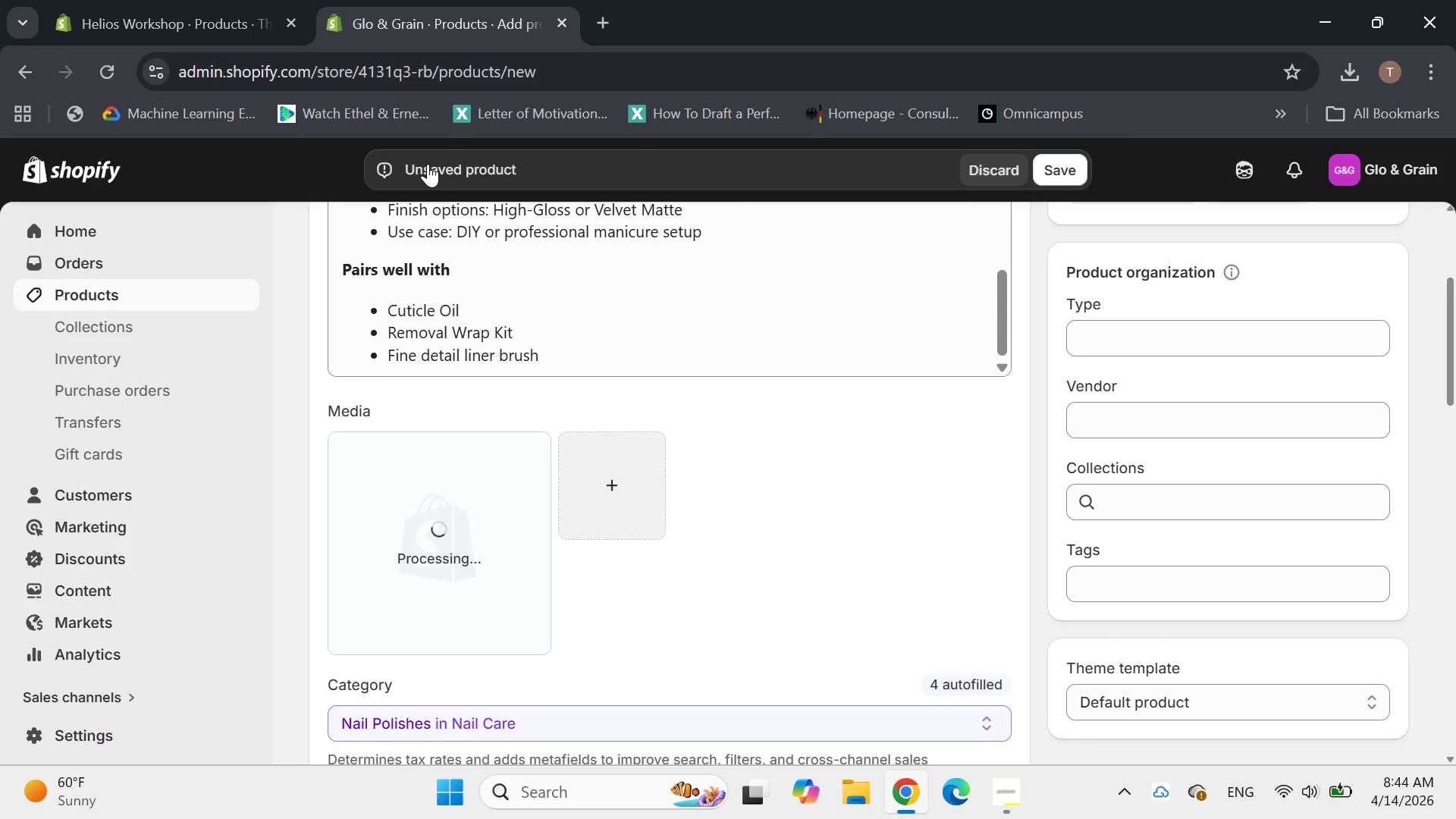 
left_click([438, 517])
 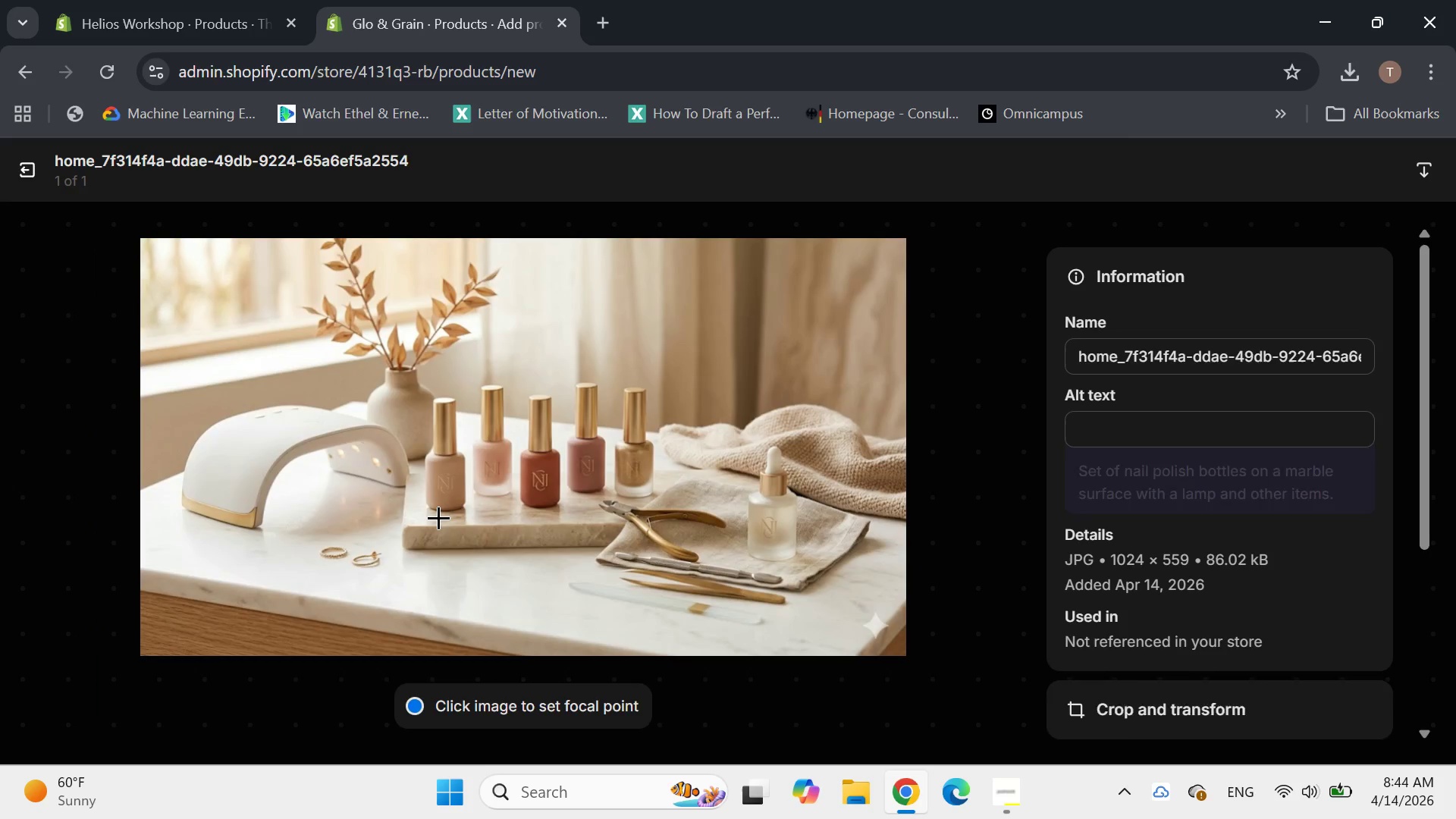 
mouse_move([1106, 500])
 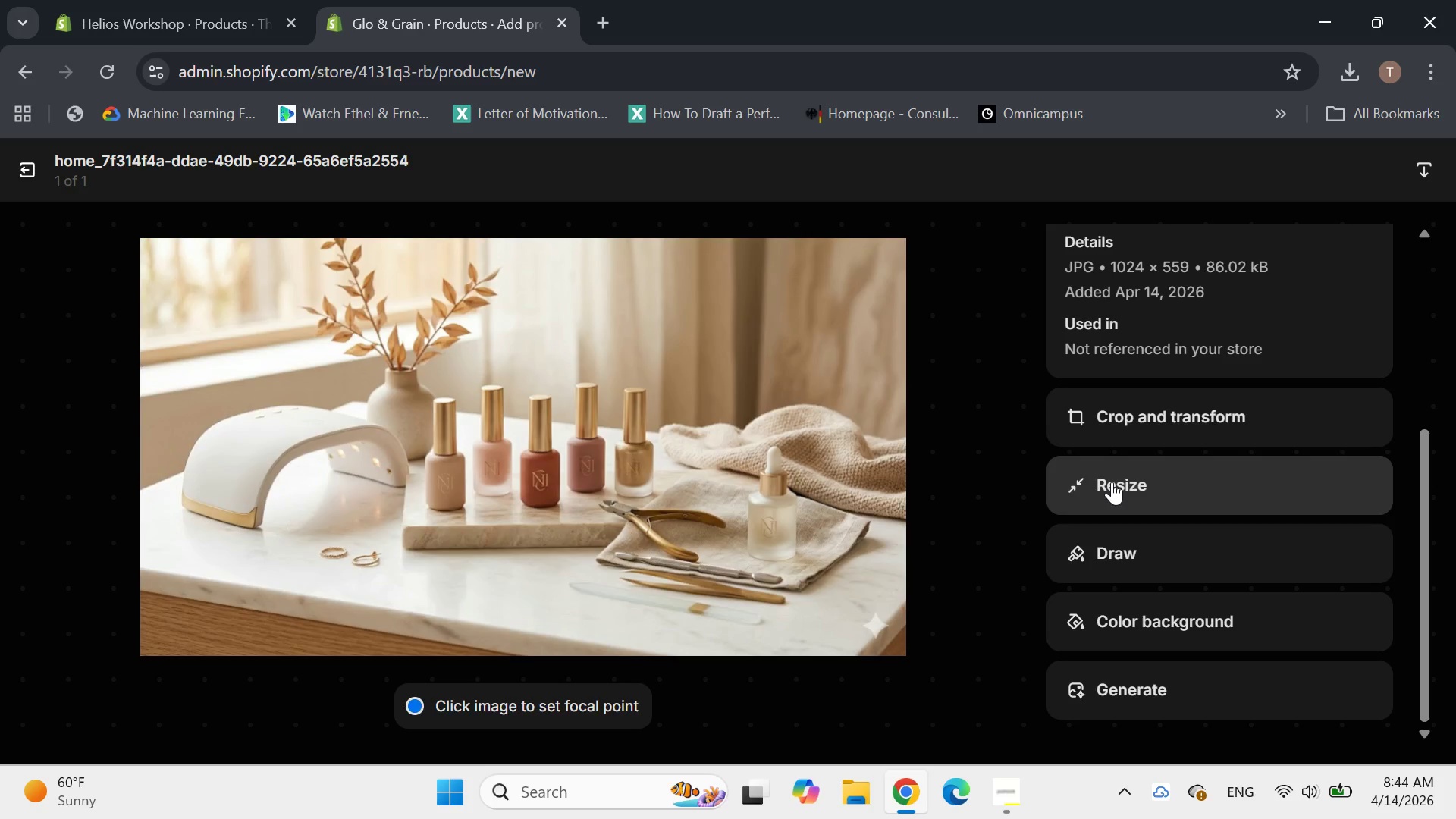 
left_click([1112, 482])
 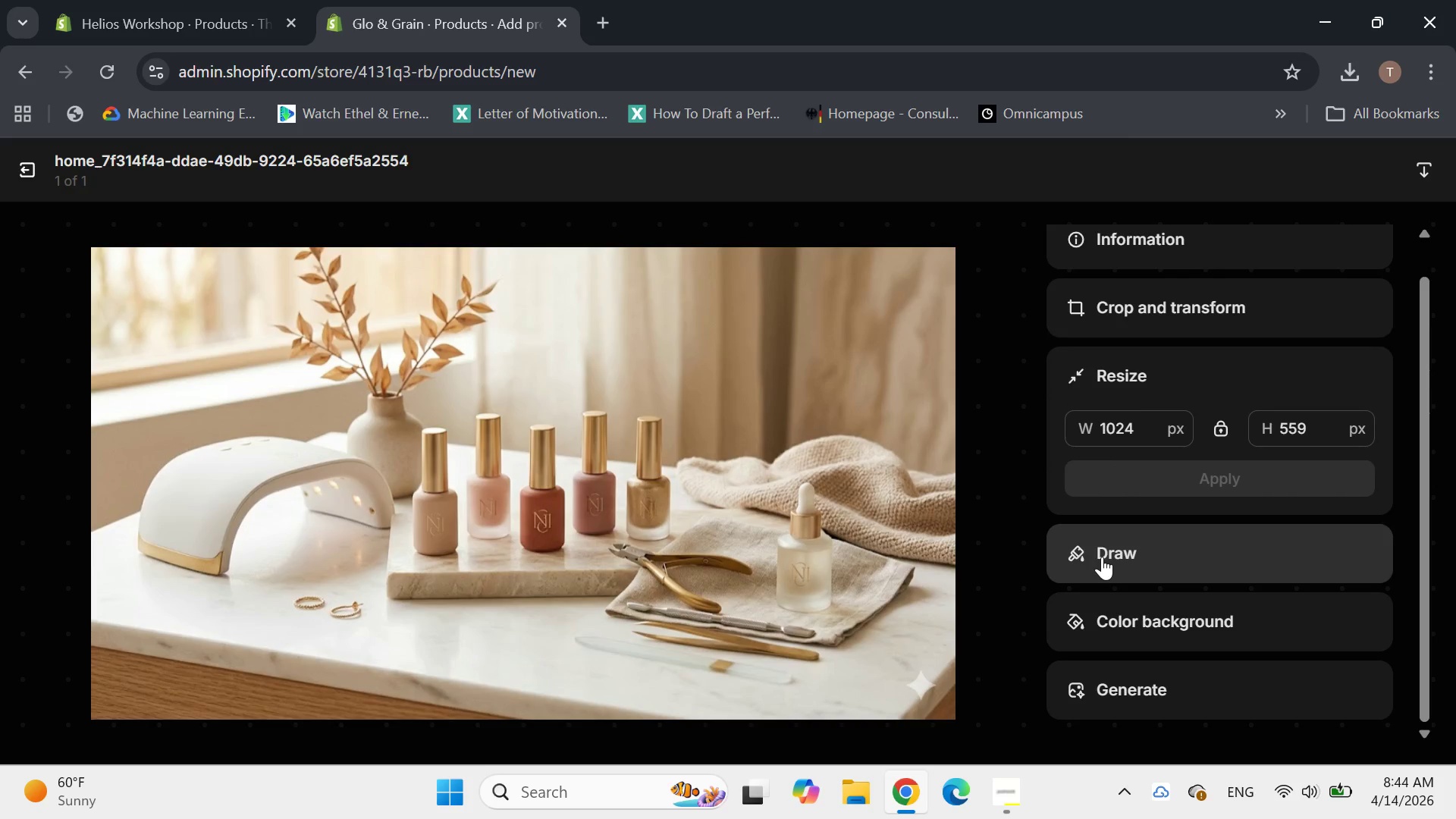 
wait(5.08)
 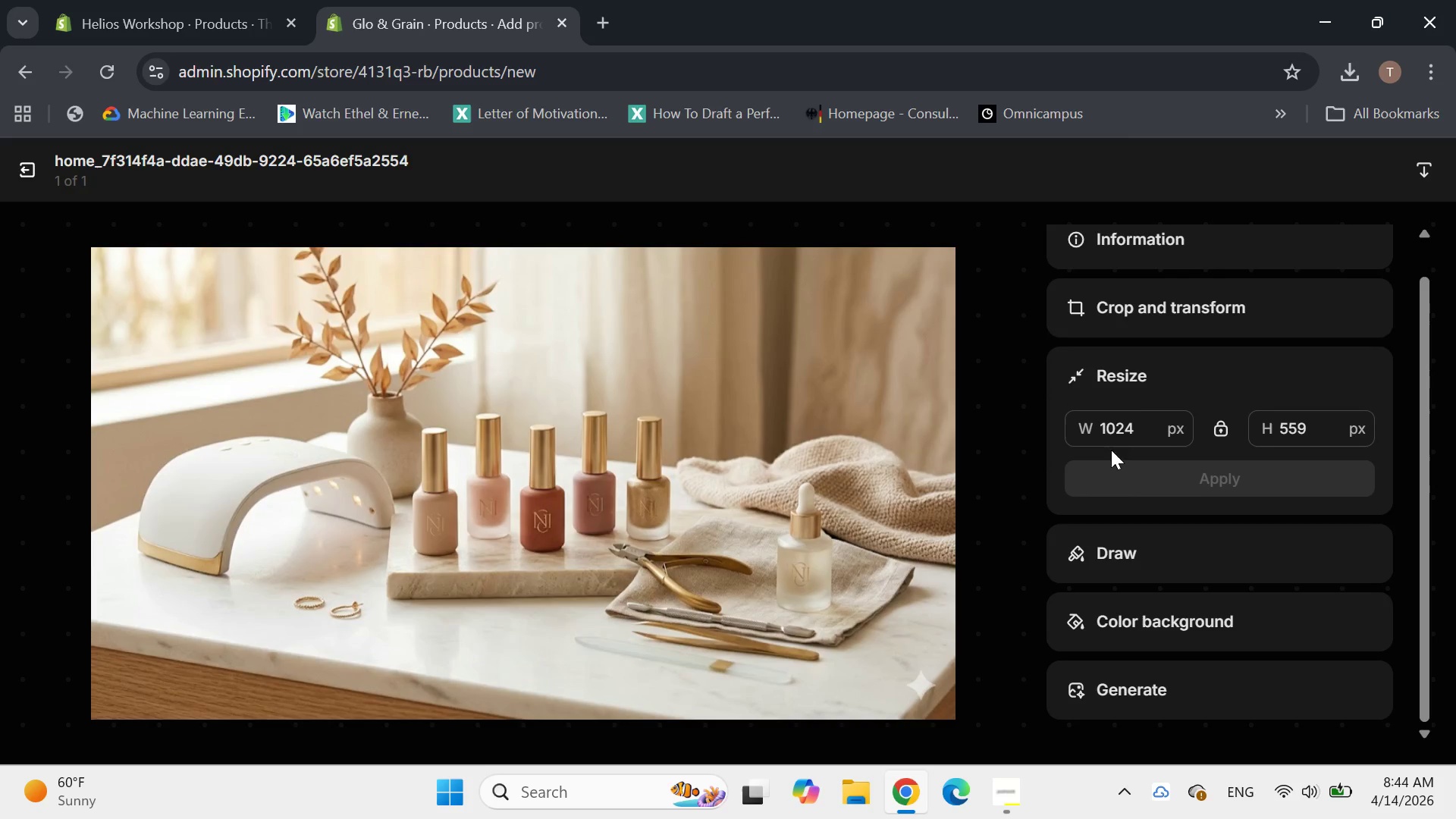 
left_click([1139, 293])
 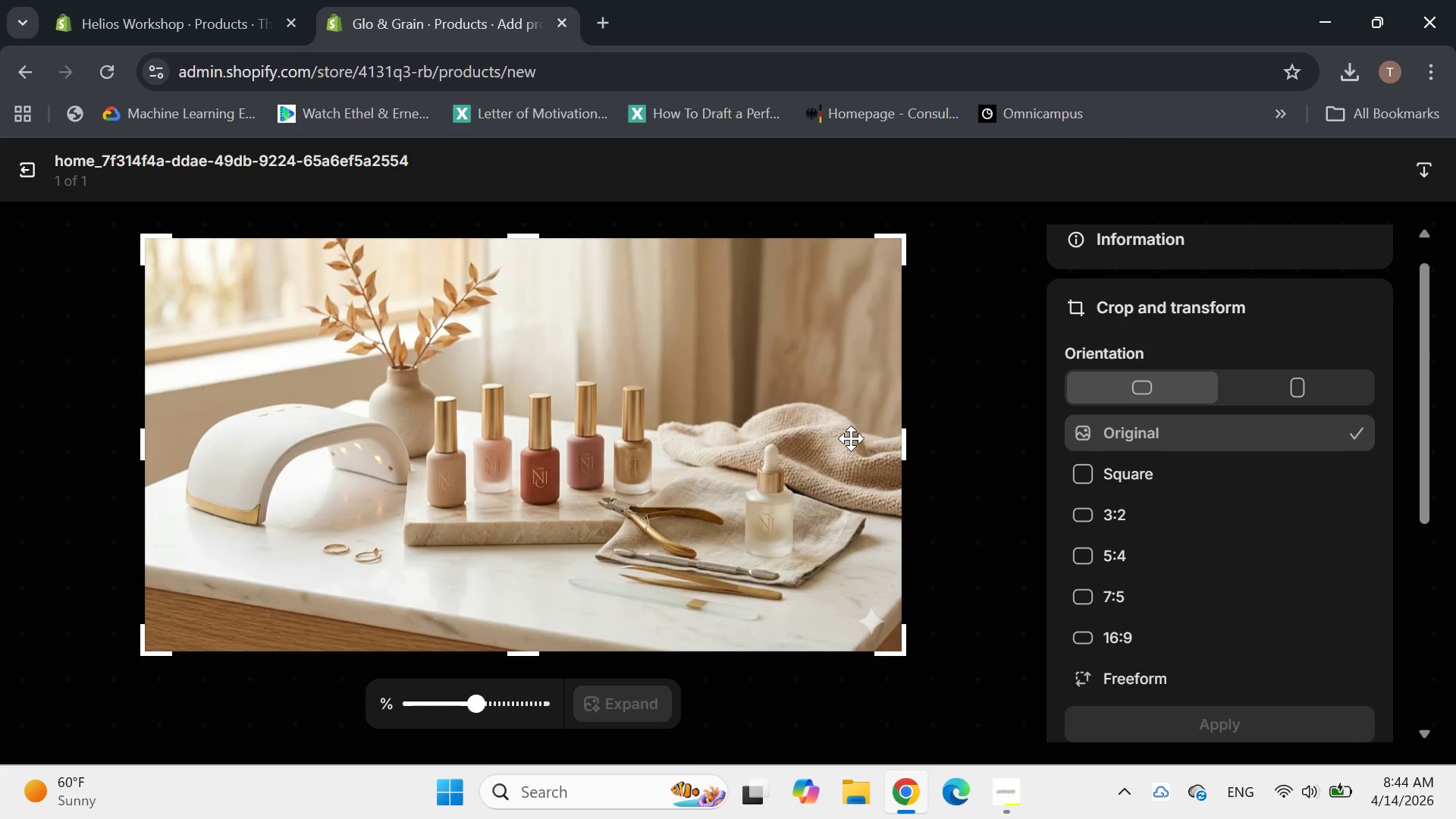 
left_click_drag(start_coordinate=[905, 446], to_coordinate=[819, 422])
 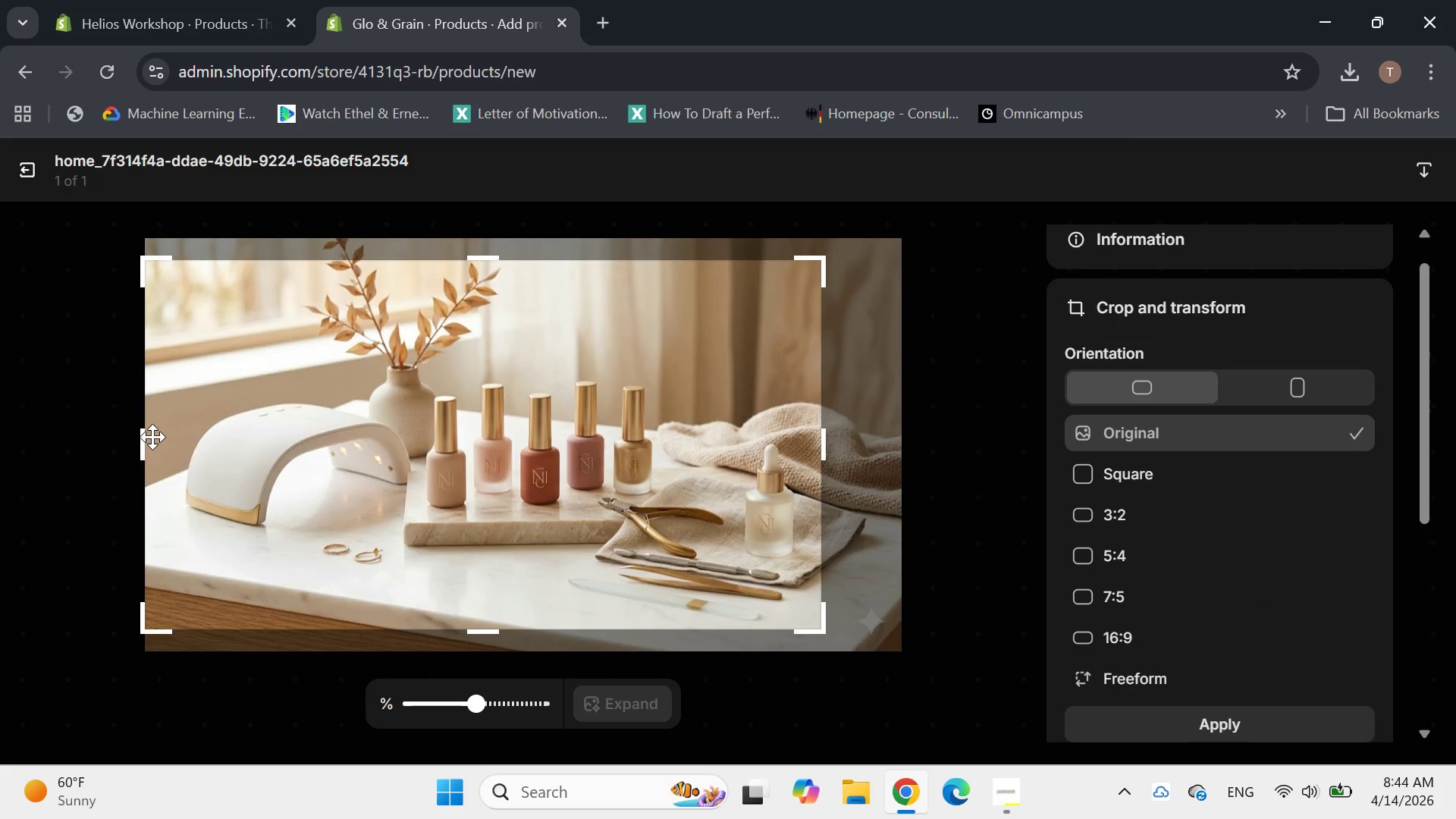 
left_click_drag(start_coordinate=[141, 437], to_coordinate=[428, 444])
 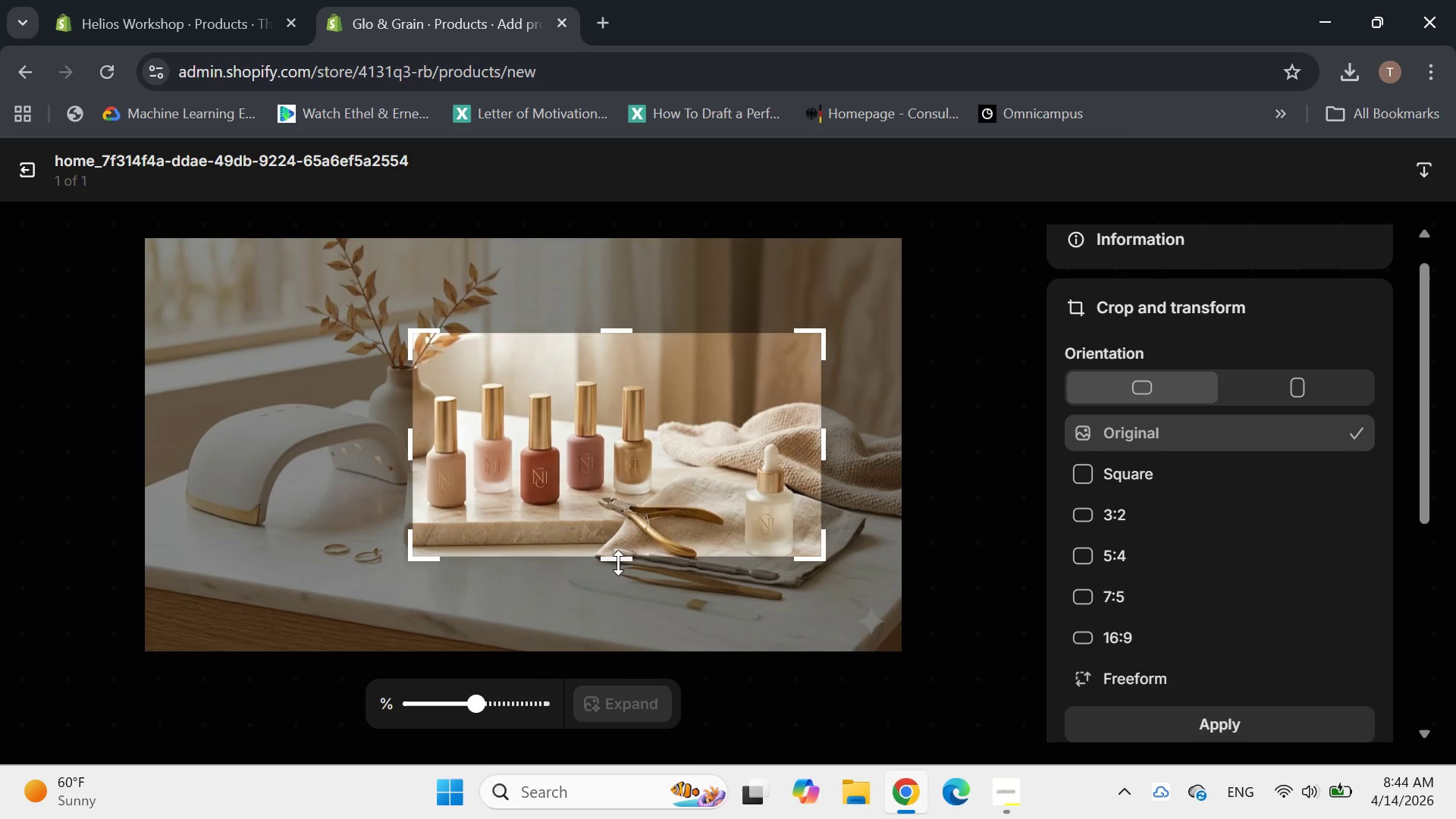 
left_click_drag(start_coordinate=[617, 561], to_coordinate=[651, 659])
 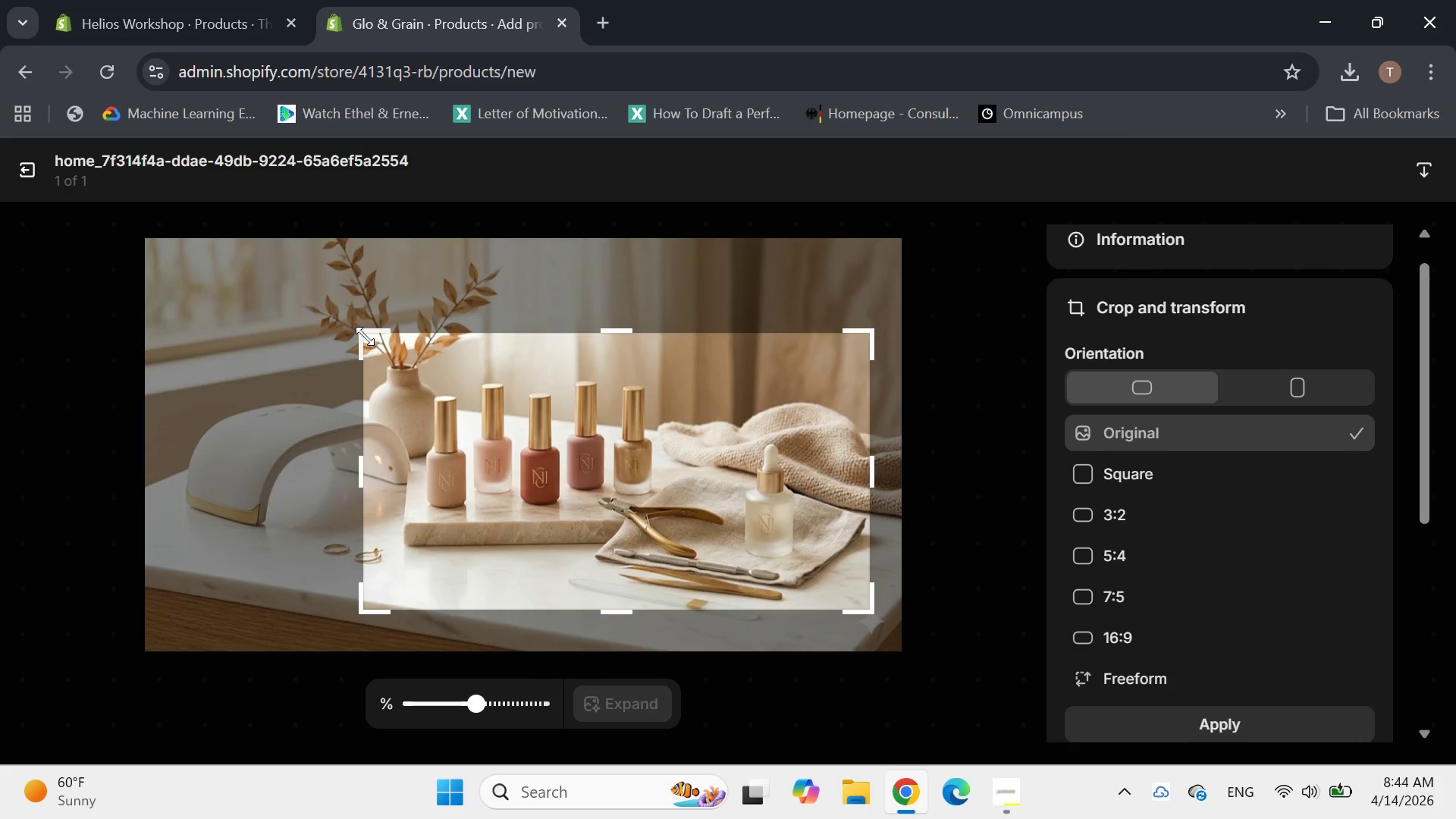 
left_click_drag(start_coordinate=[365, 334], to_coordinate=[416, 362])
 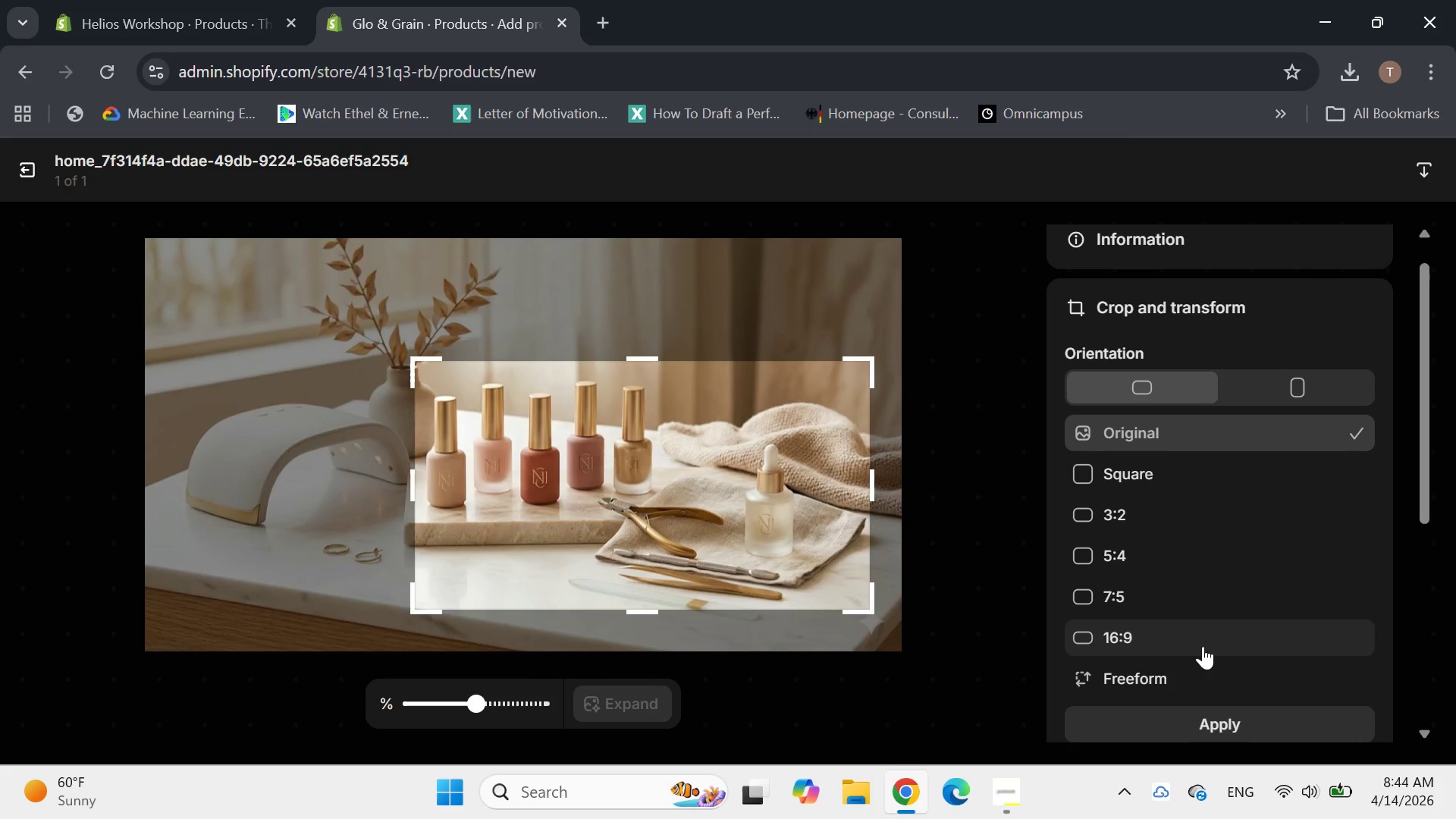 
left_click([1189, 717])
 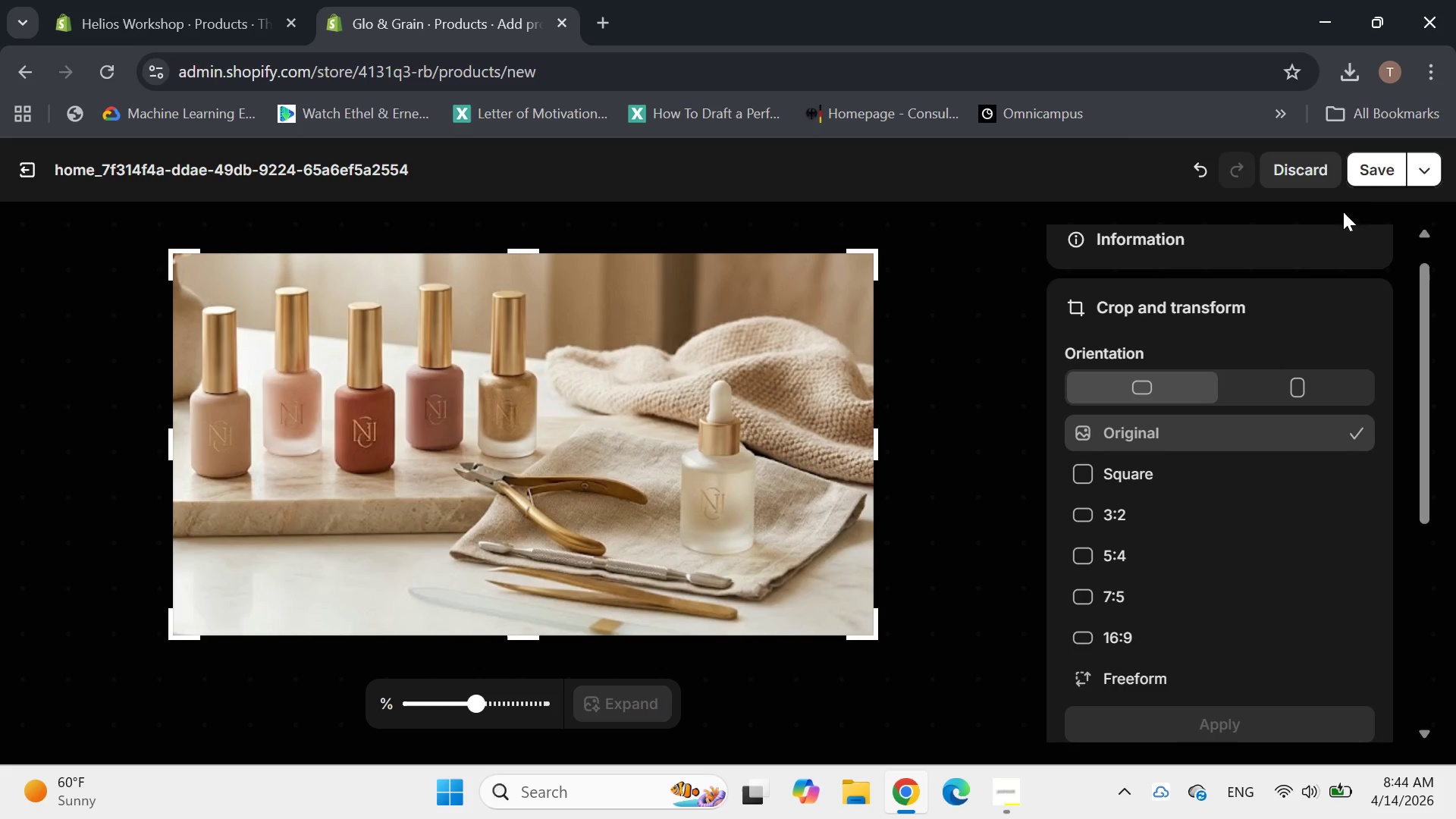 
left_click([1377, 168])
 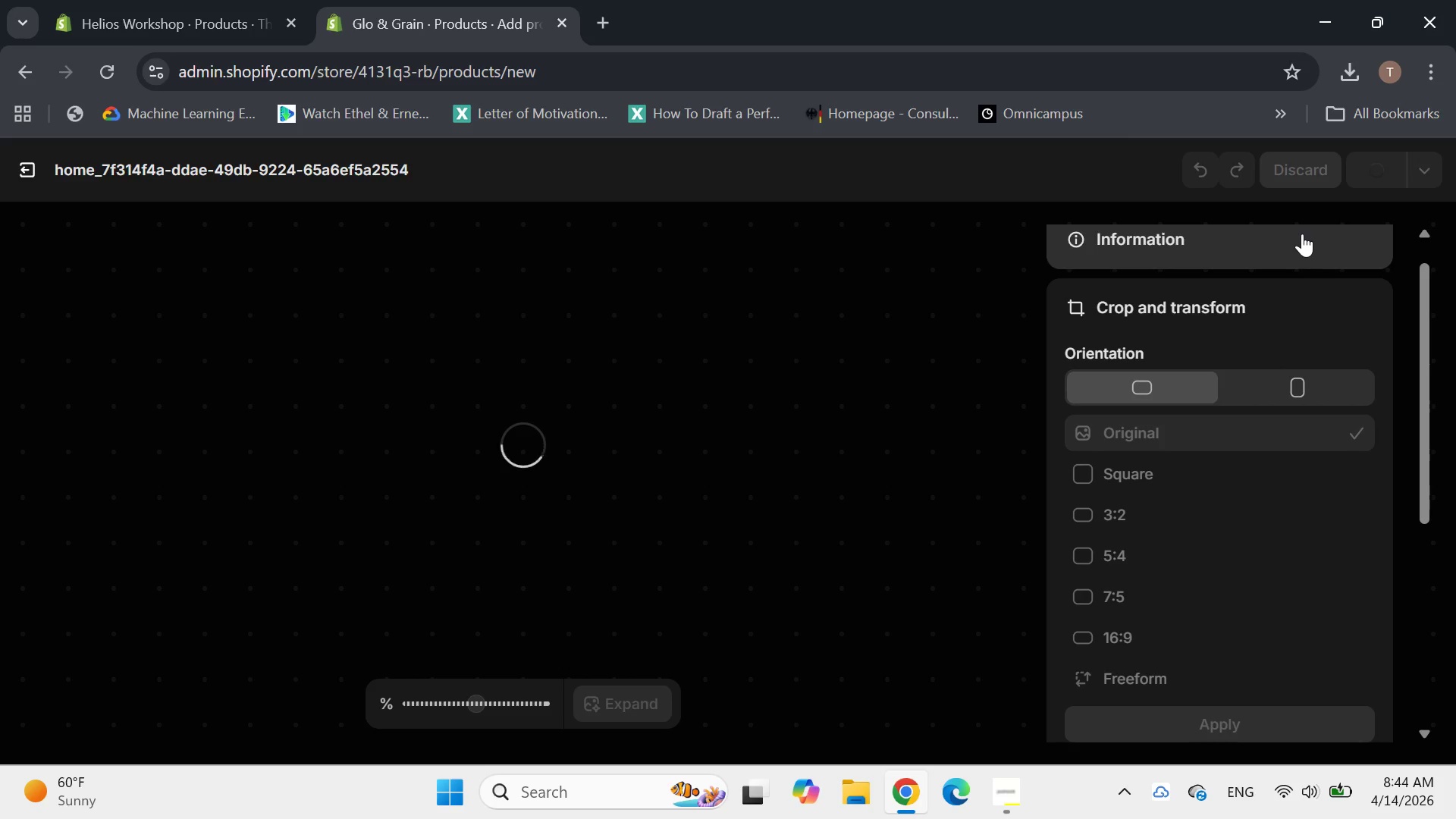 
left_click([1276, 250])
 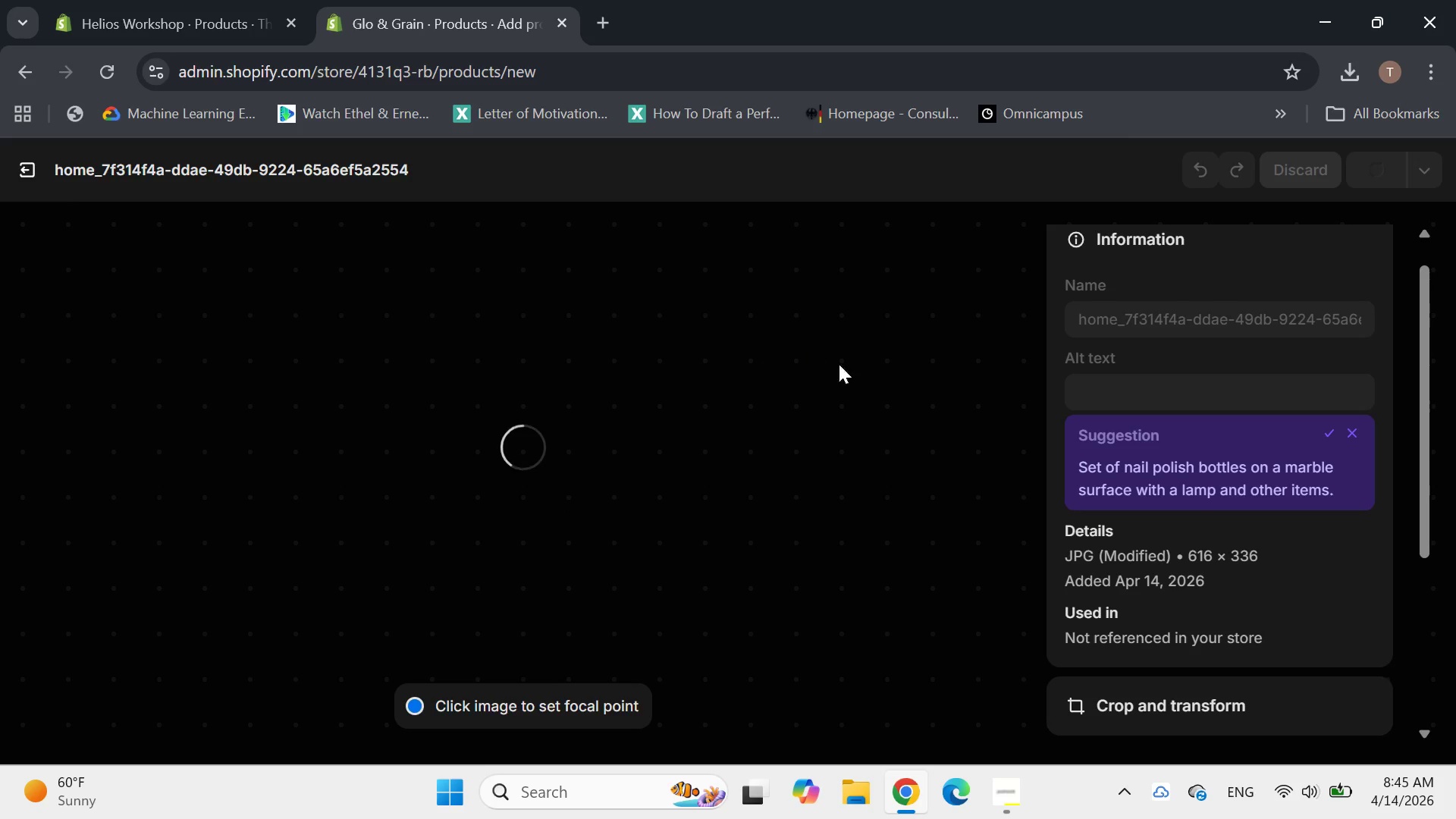 
wait(28.06)
 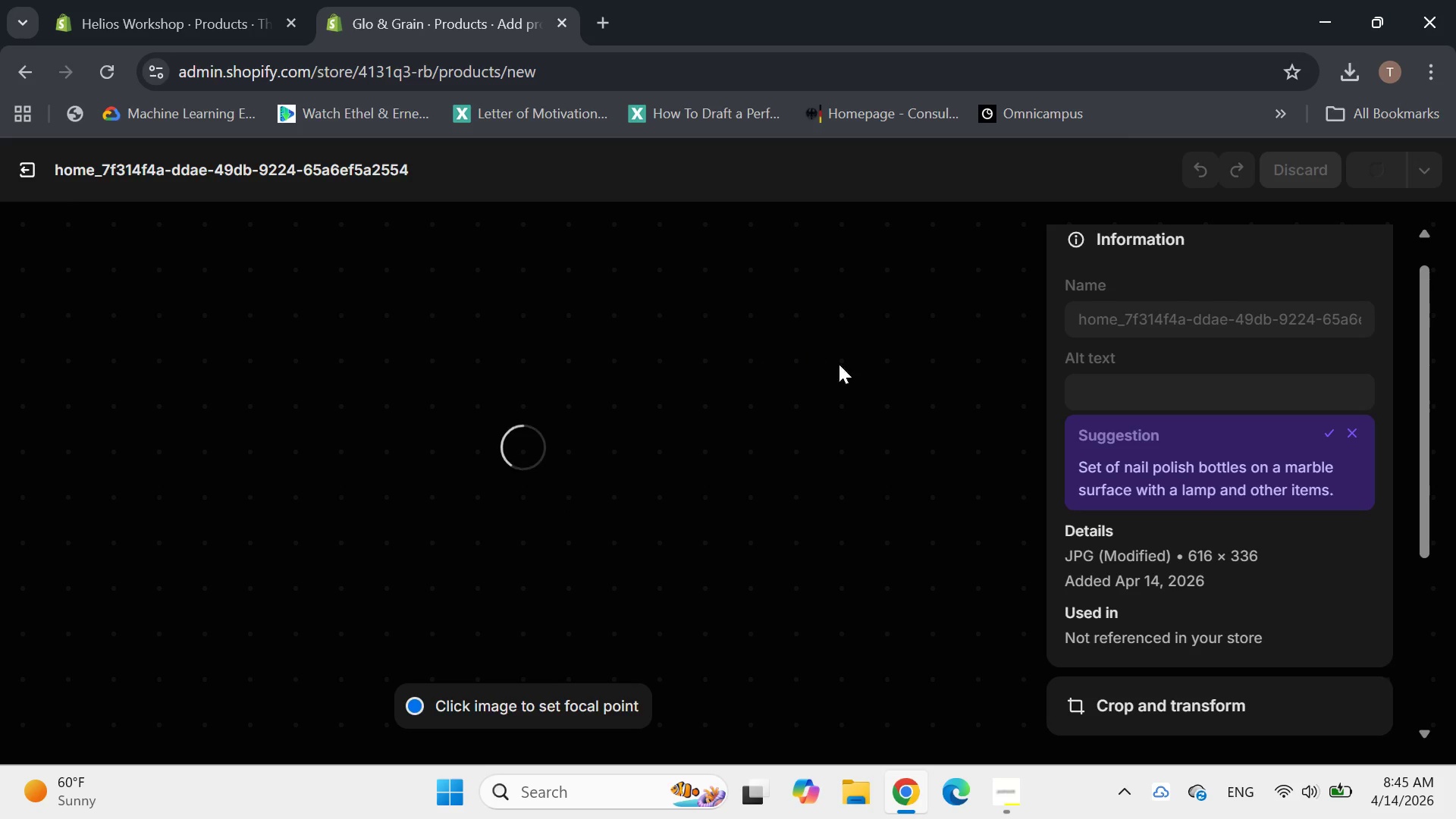 
left_click([1009, 777])